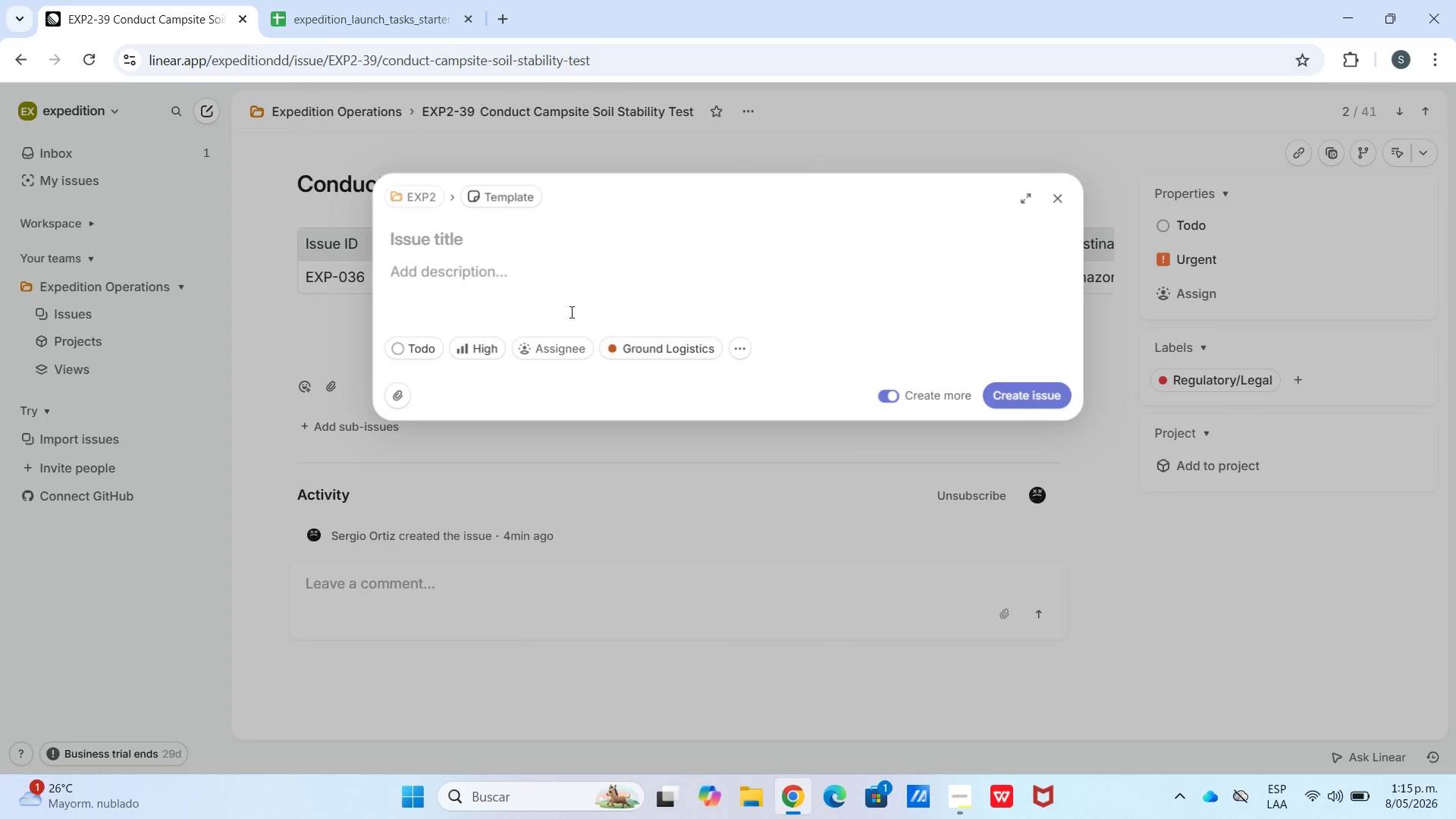 
left_click([418, 0])
 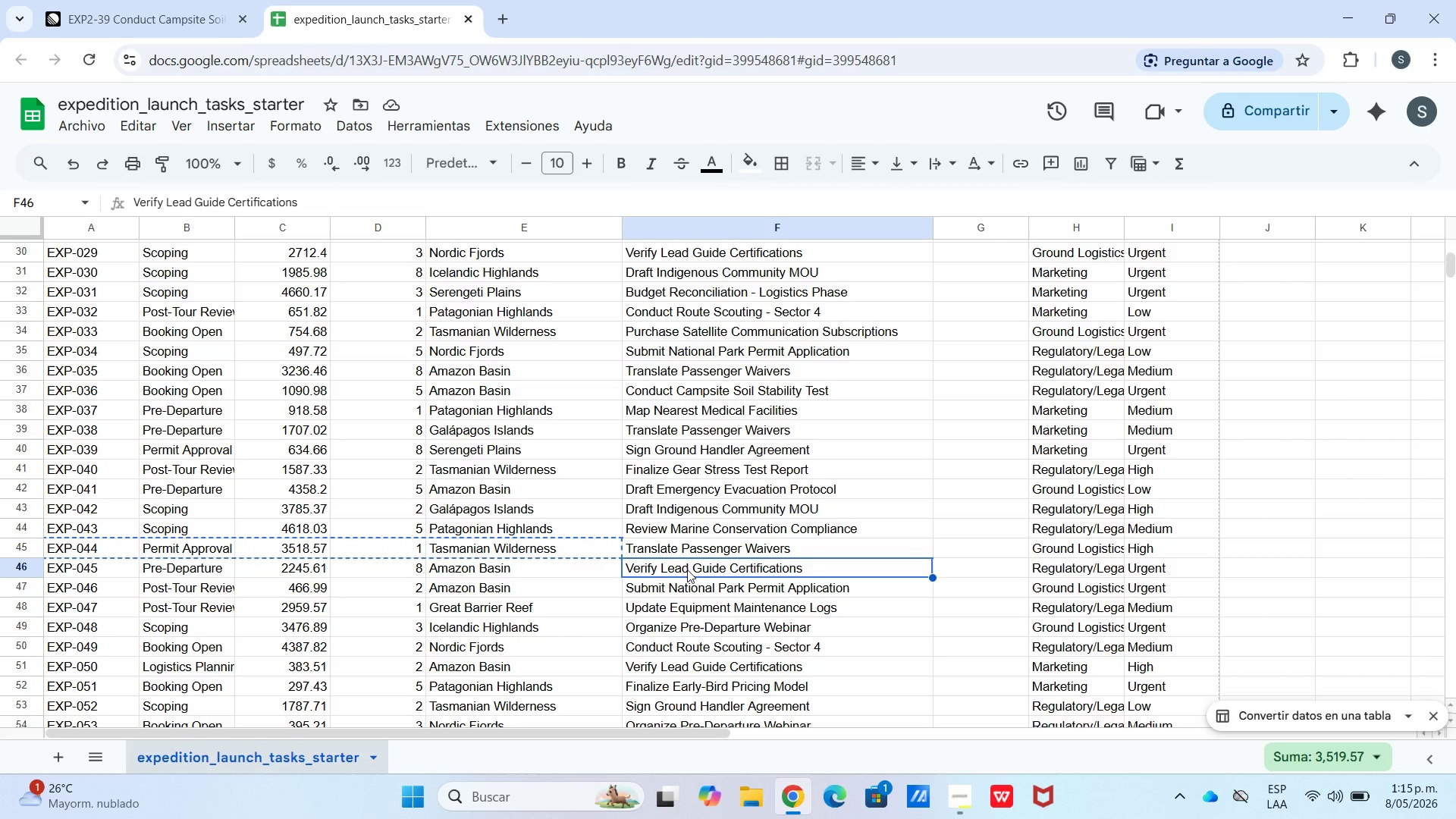 
key(Control+C)
 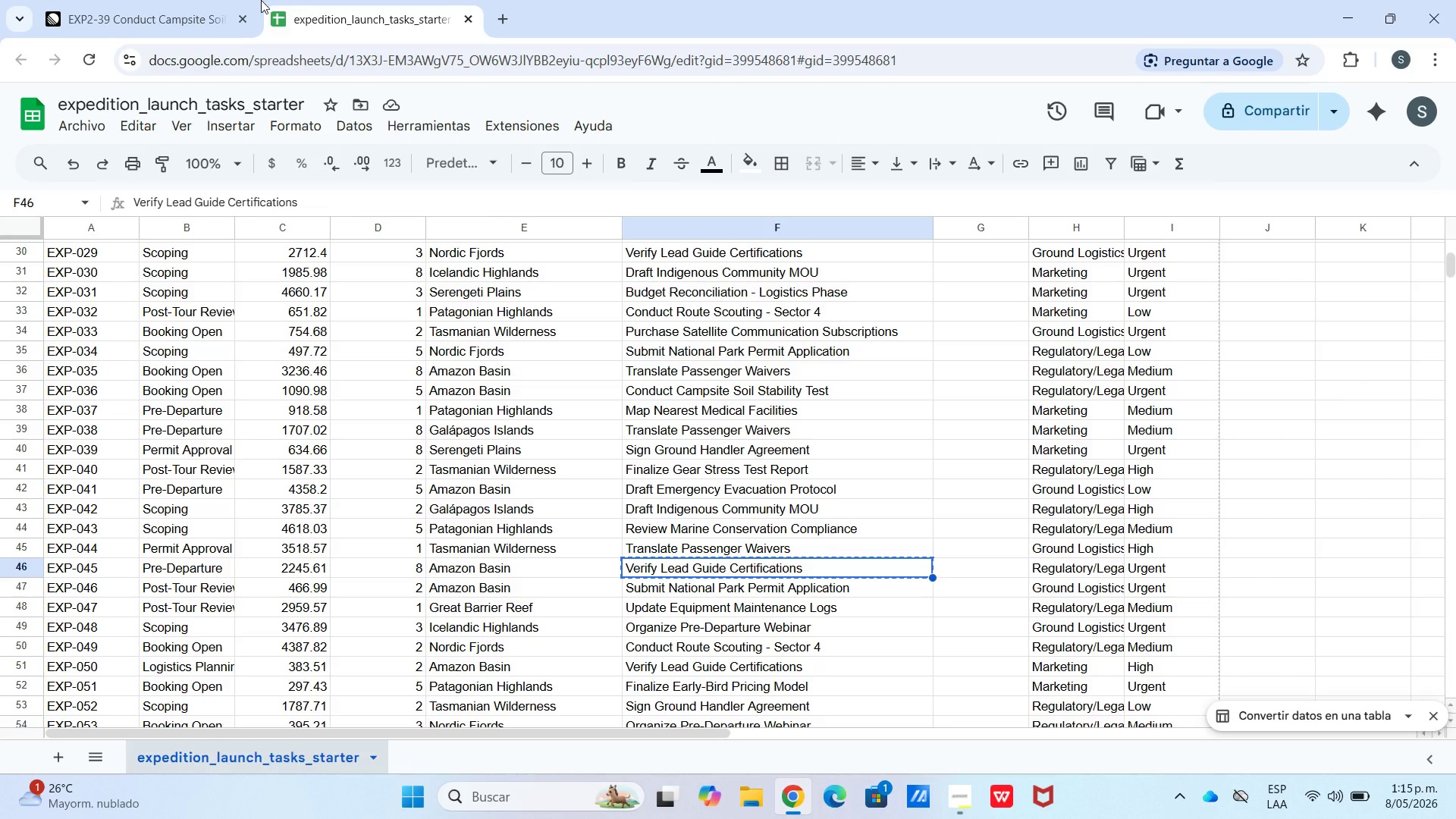 
left_click([180, 0])
 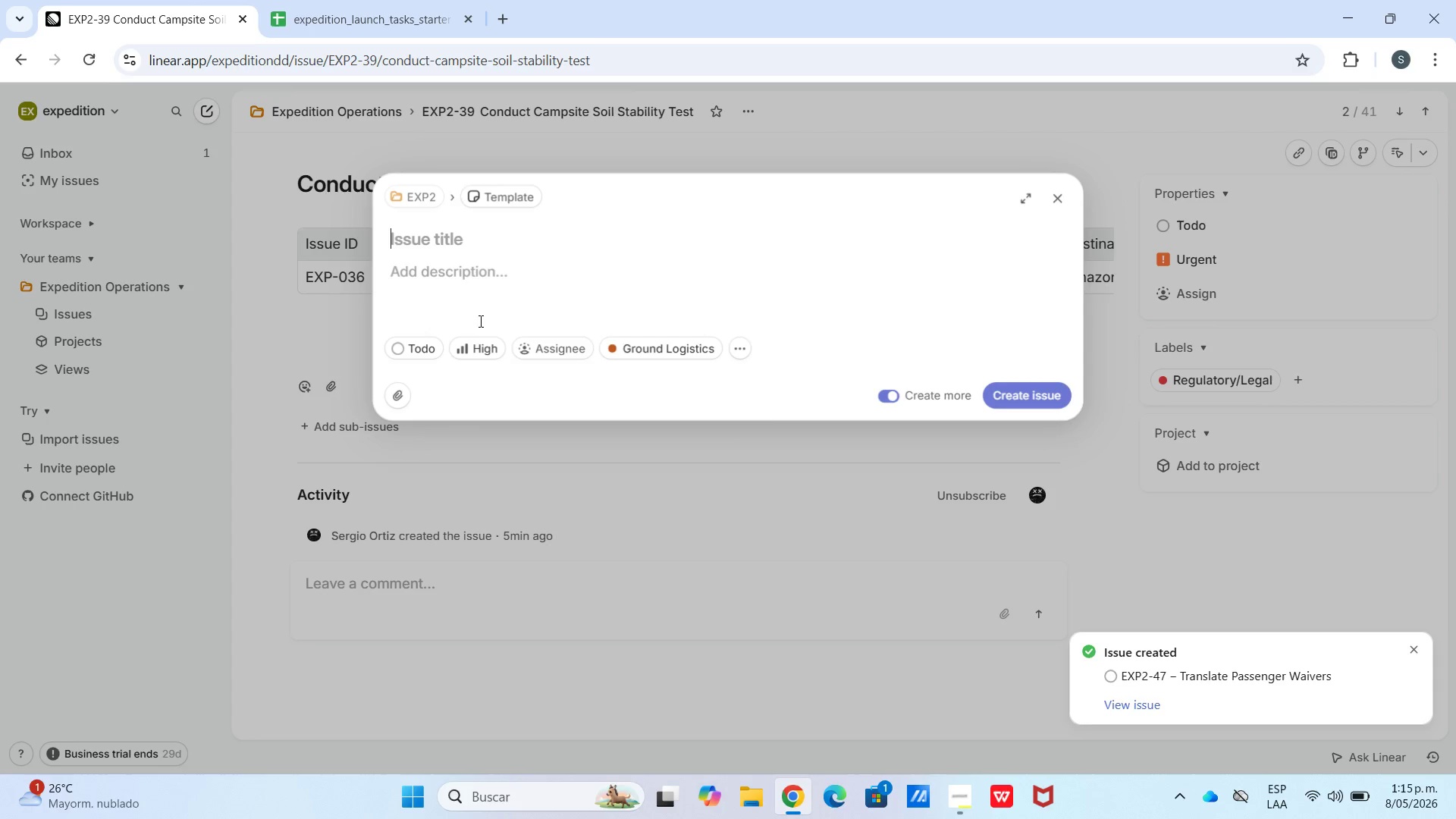 
hold_key(key=ControlLeft, duration=1.05)
left_click_drag(start_coordinate=[477, 321], to_coordinate=[473, 327])
 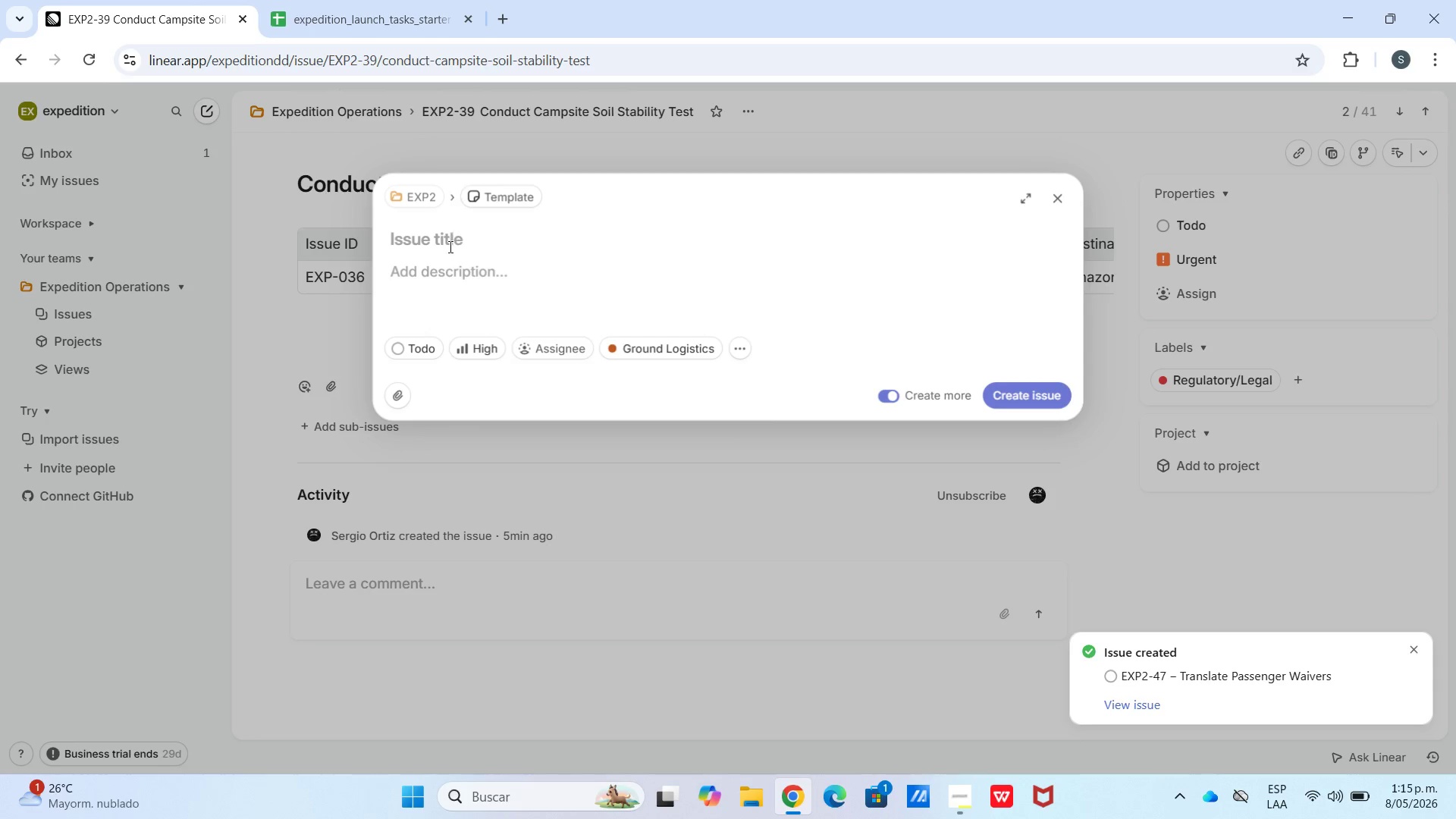 
left_click([449, 251])
 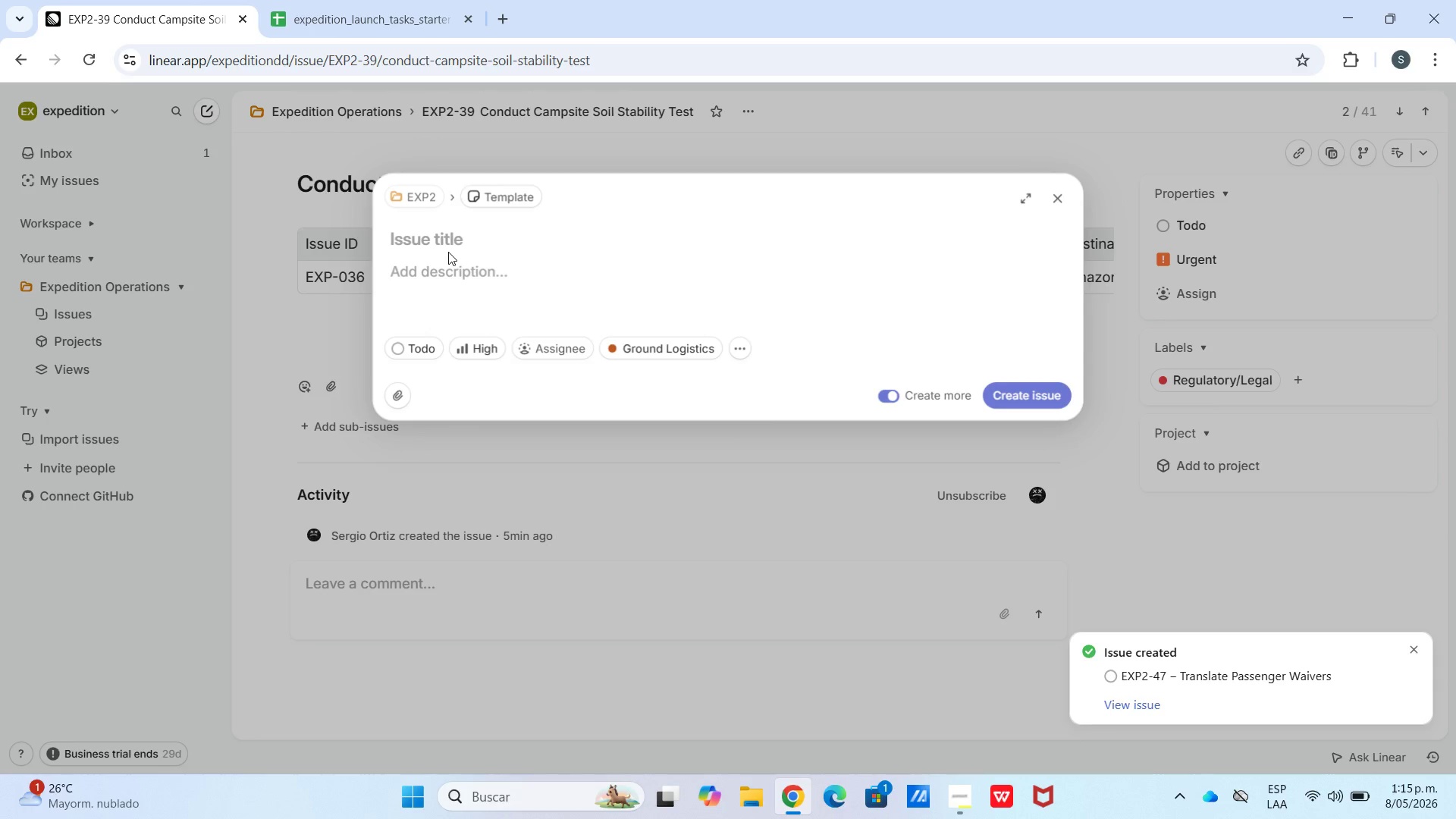 
key(Control+ControlLeft)
 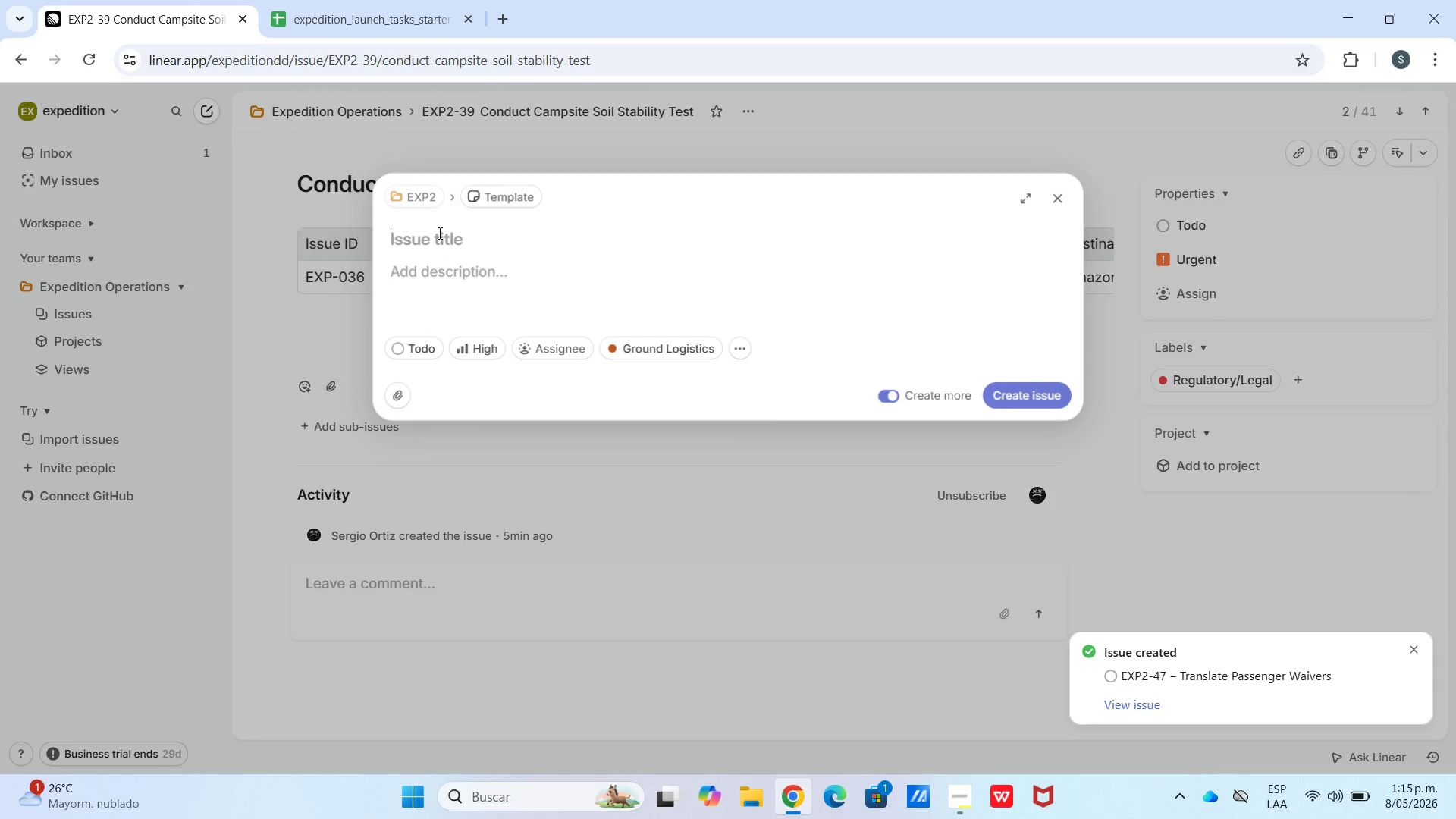 
left_click([438, 233])
 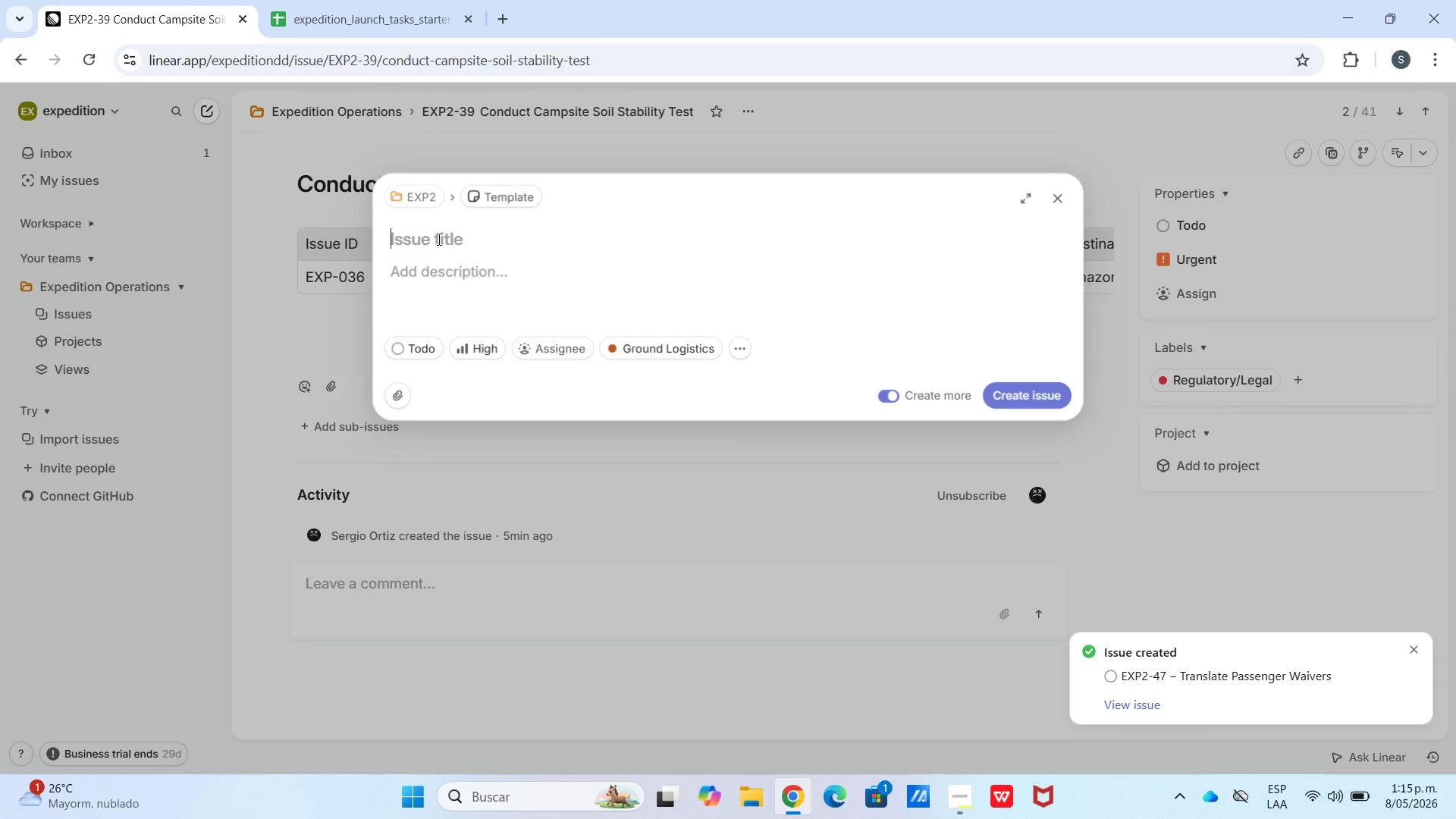 
key(Control+ControlLeft)
 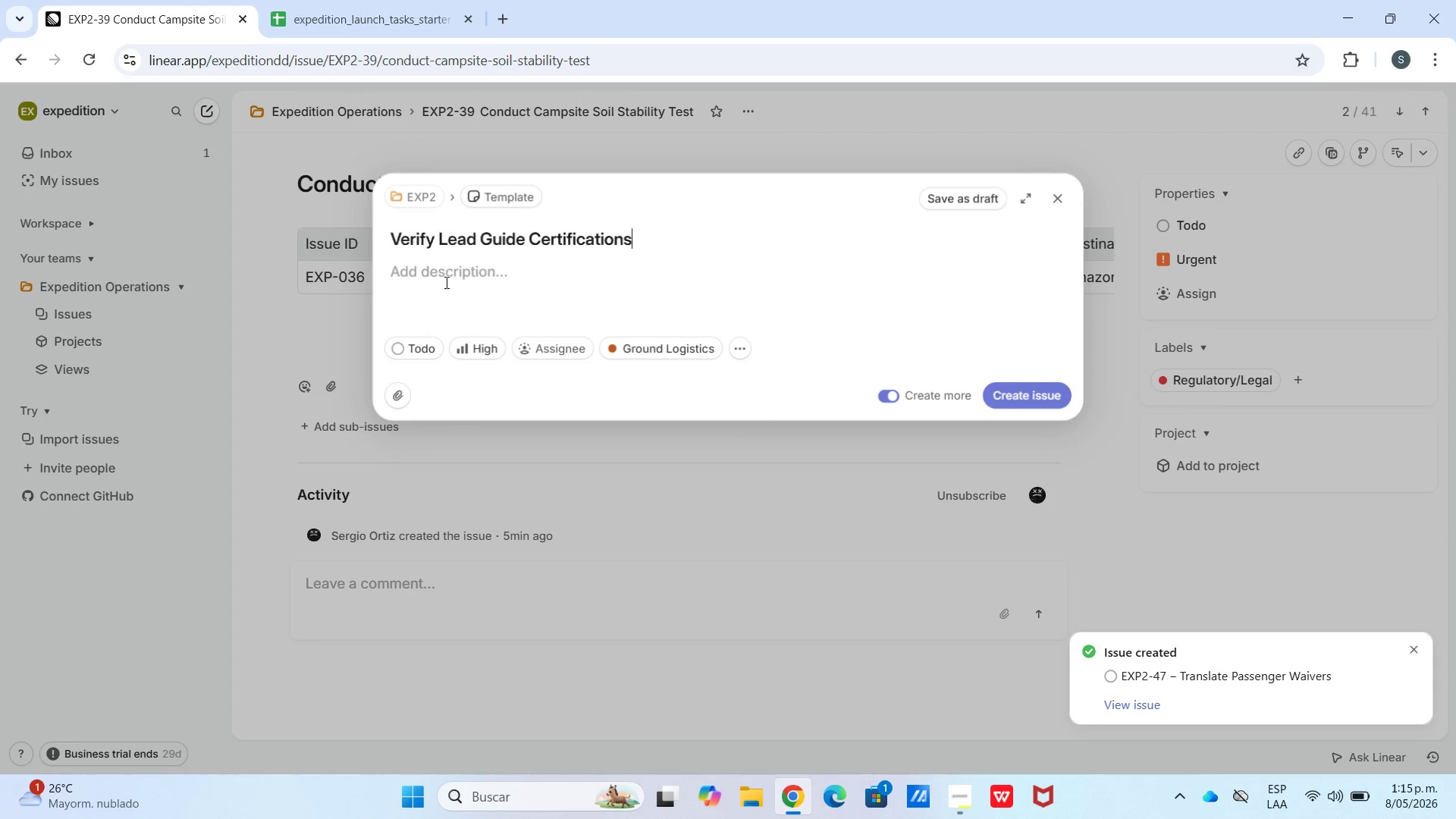 
key(Control+V)
 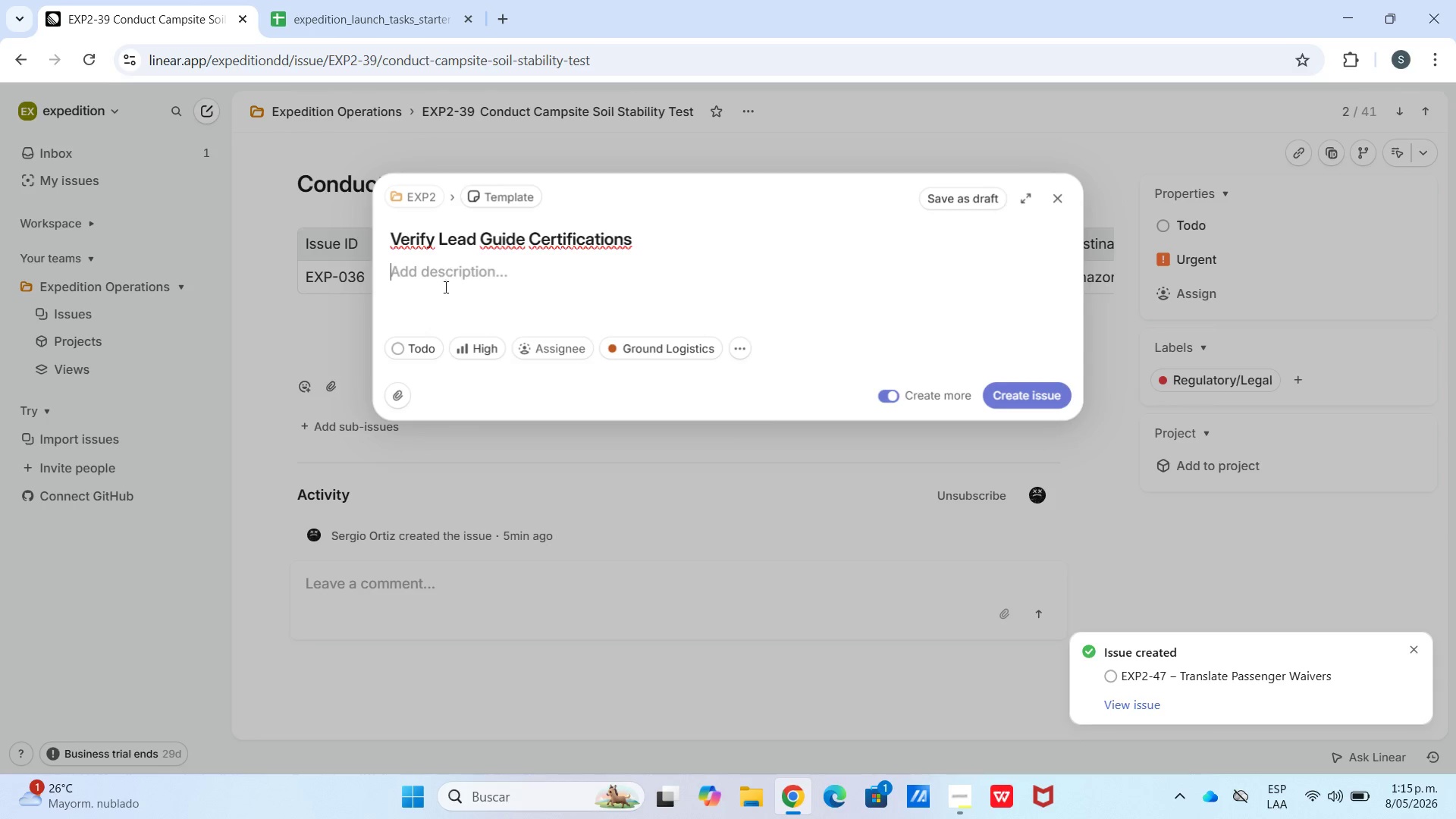 
key(Meta+V)
 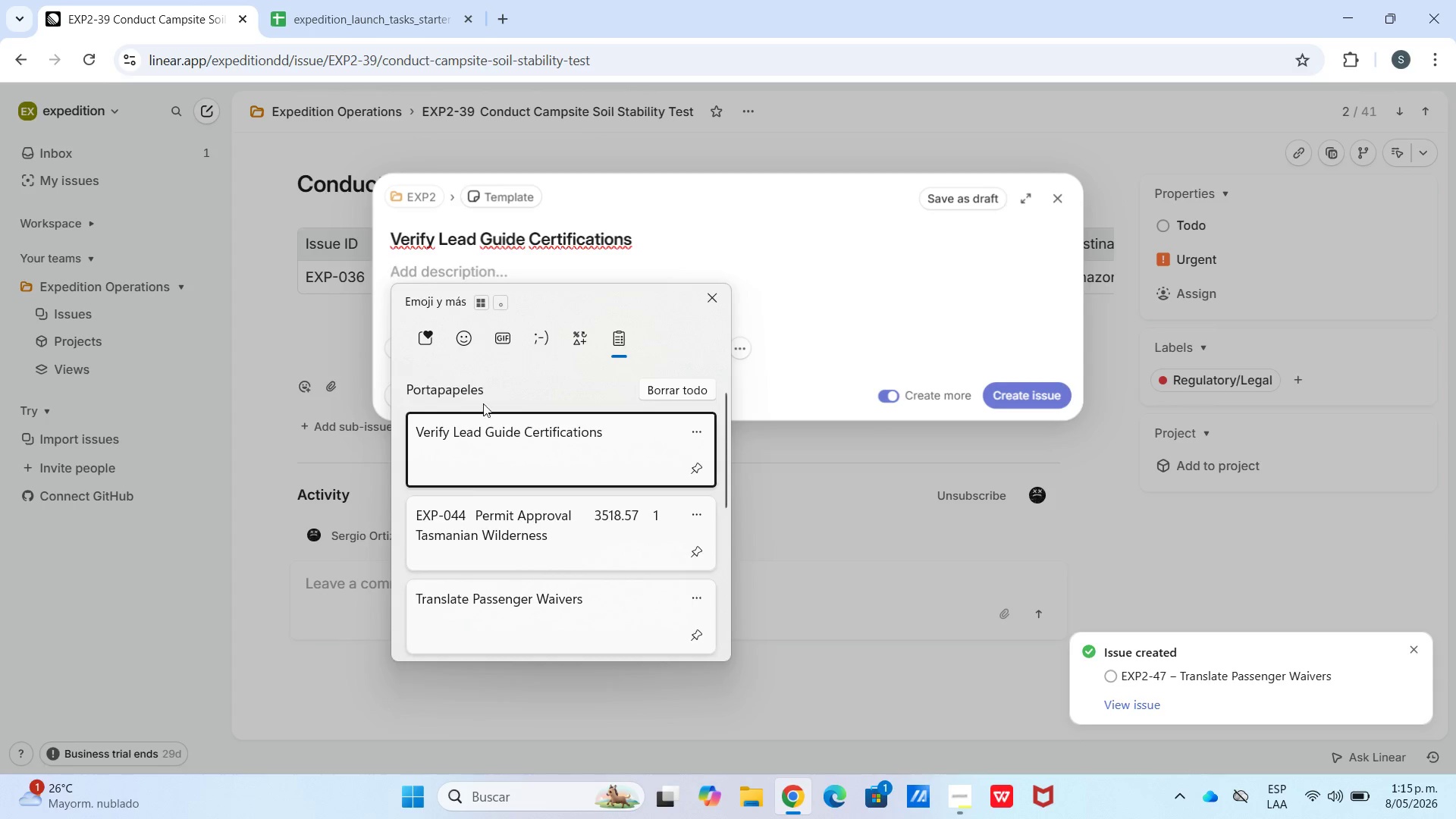 
scroll: coordinate [506, 559], scroll_direction: down, amount: 15.0
 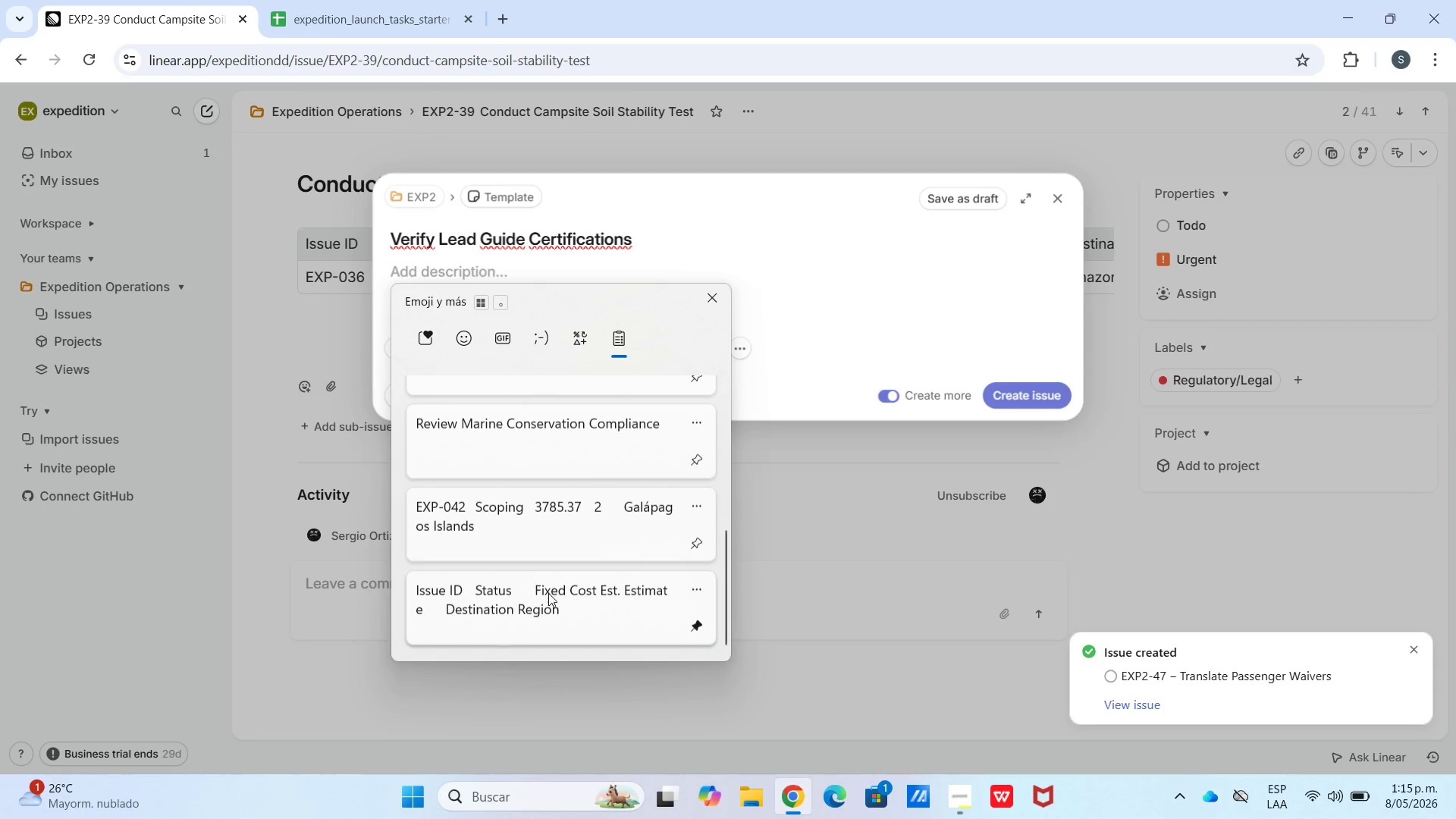 
key(Control+ControlLeft)
 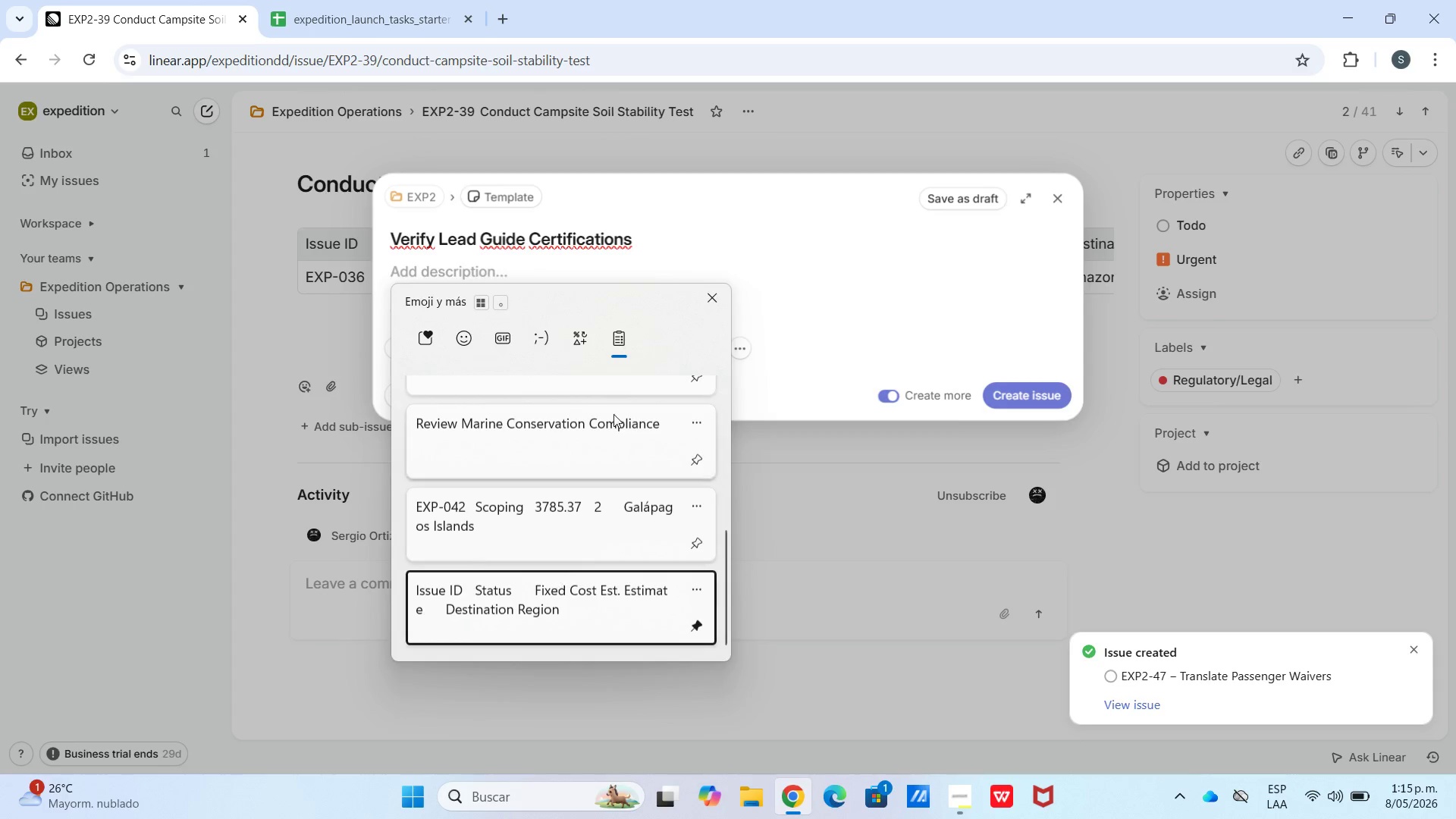 
hold_key(key=V, duration=5.77)
 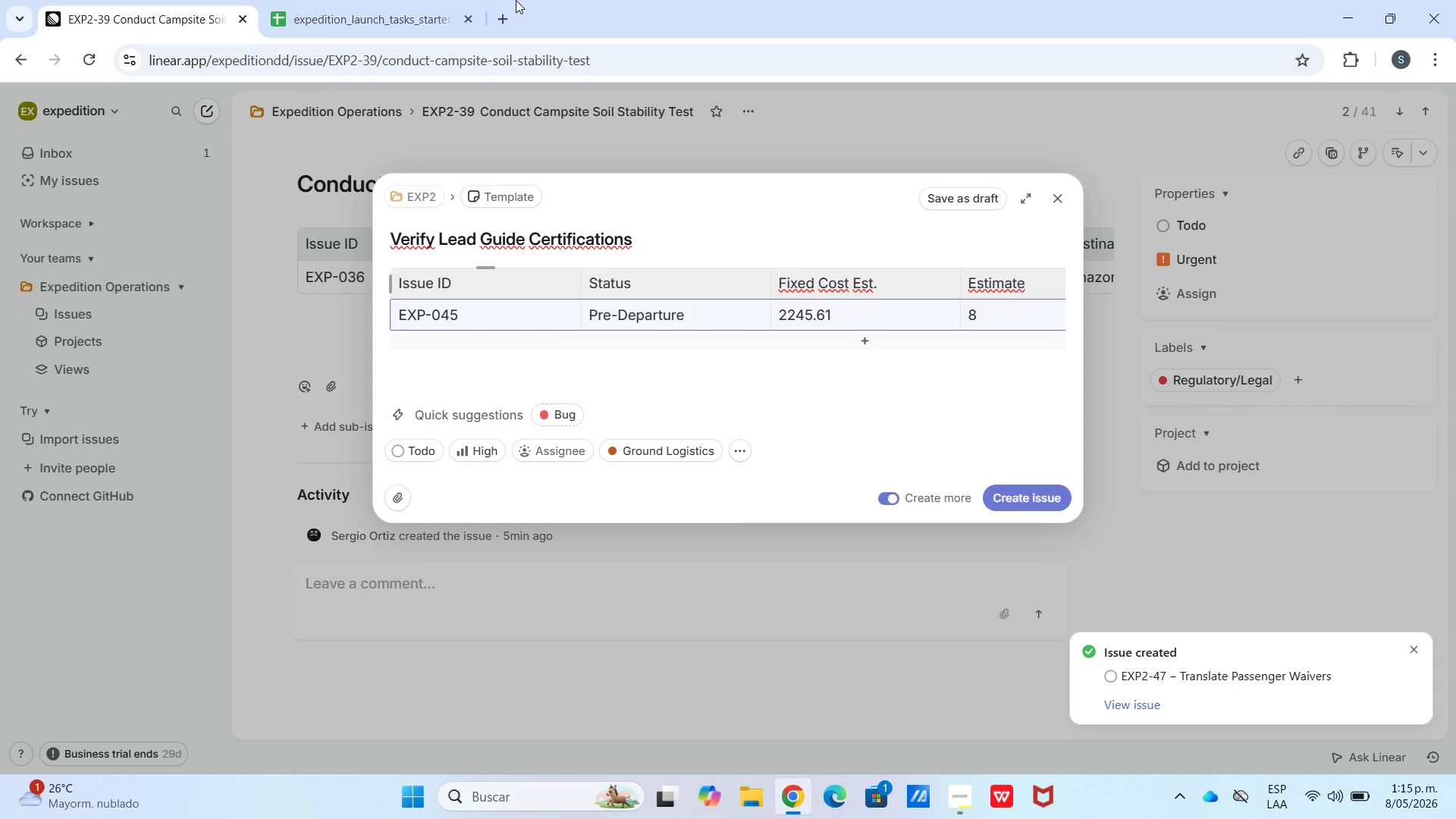 
left_click([500, 325])
 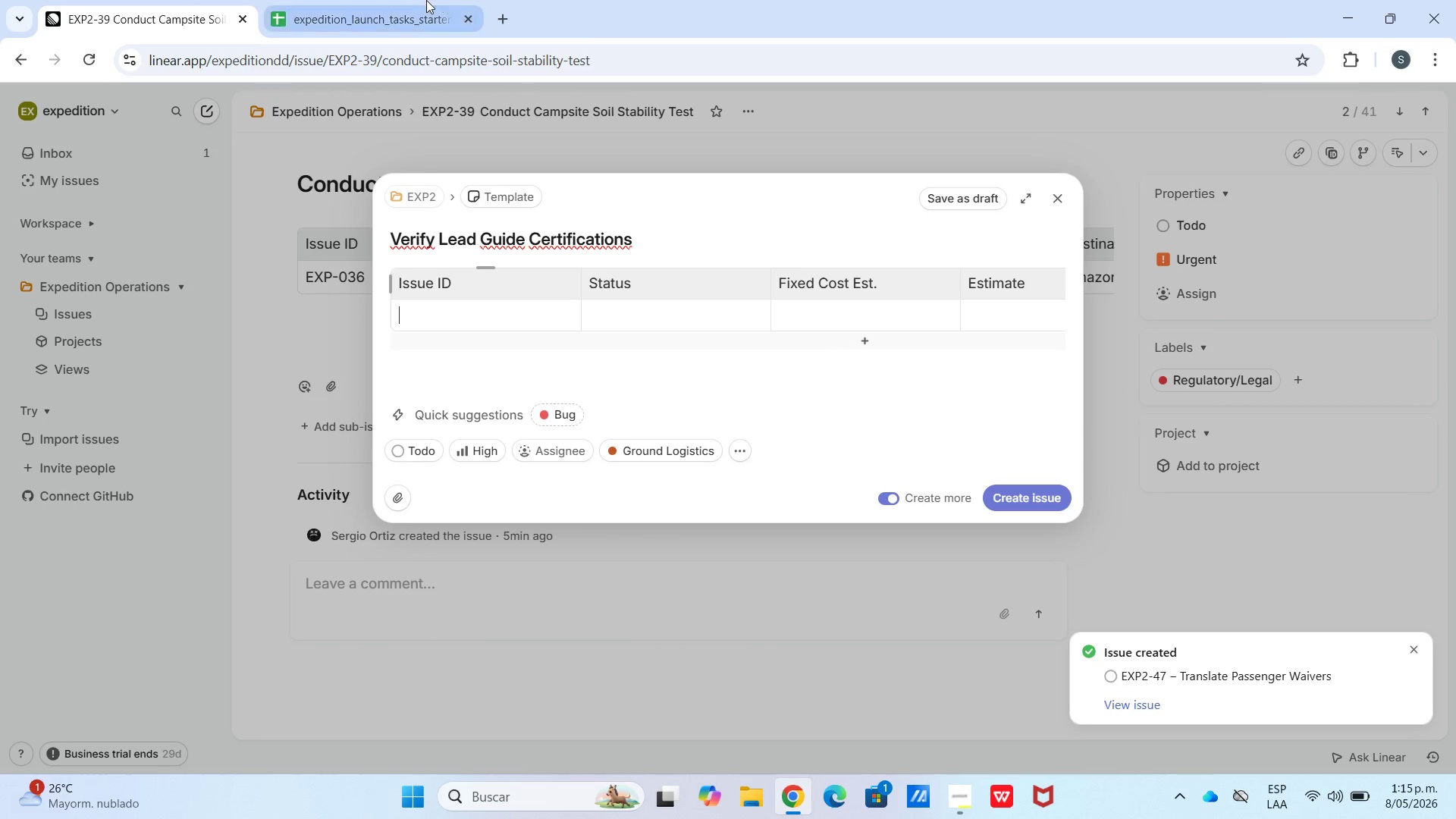 
left_click([423, 0])
 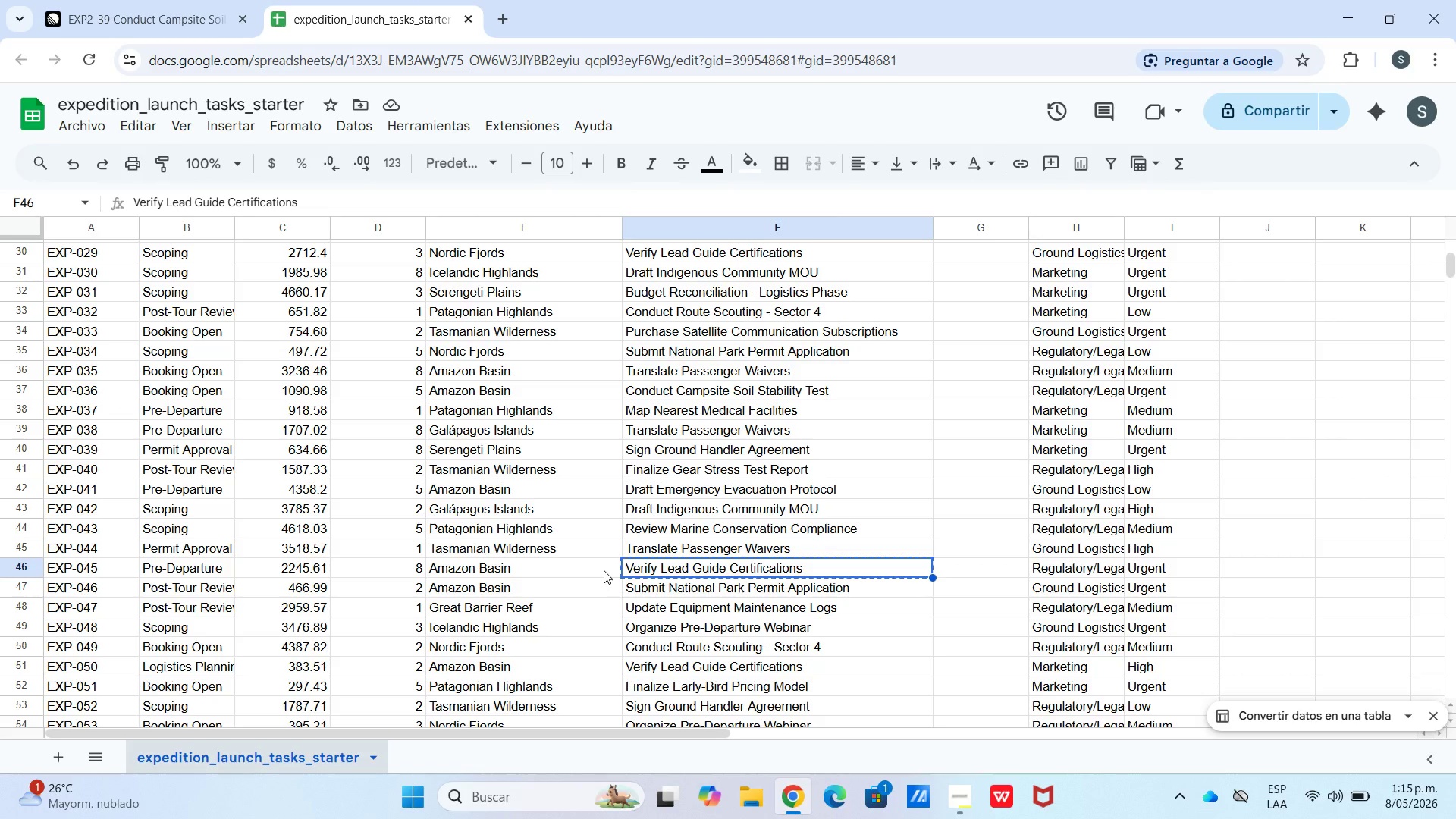 
left_click_drag(start_coordinate=[602, 570], to_coordinate=[108, 578])
 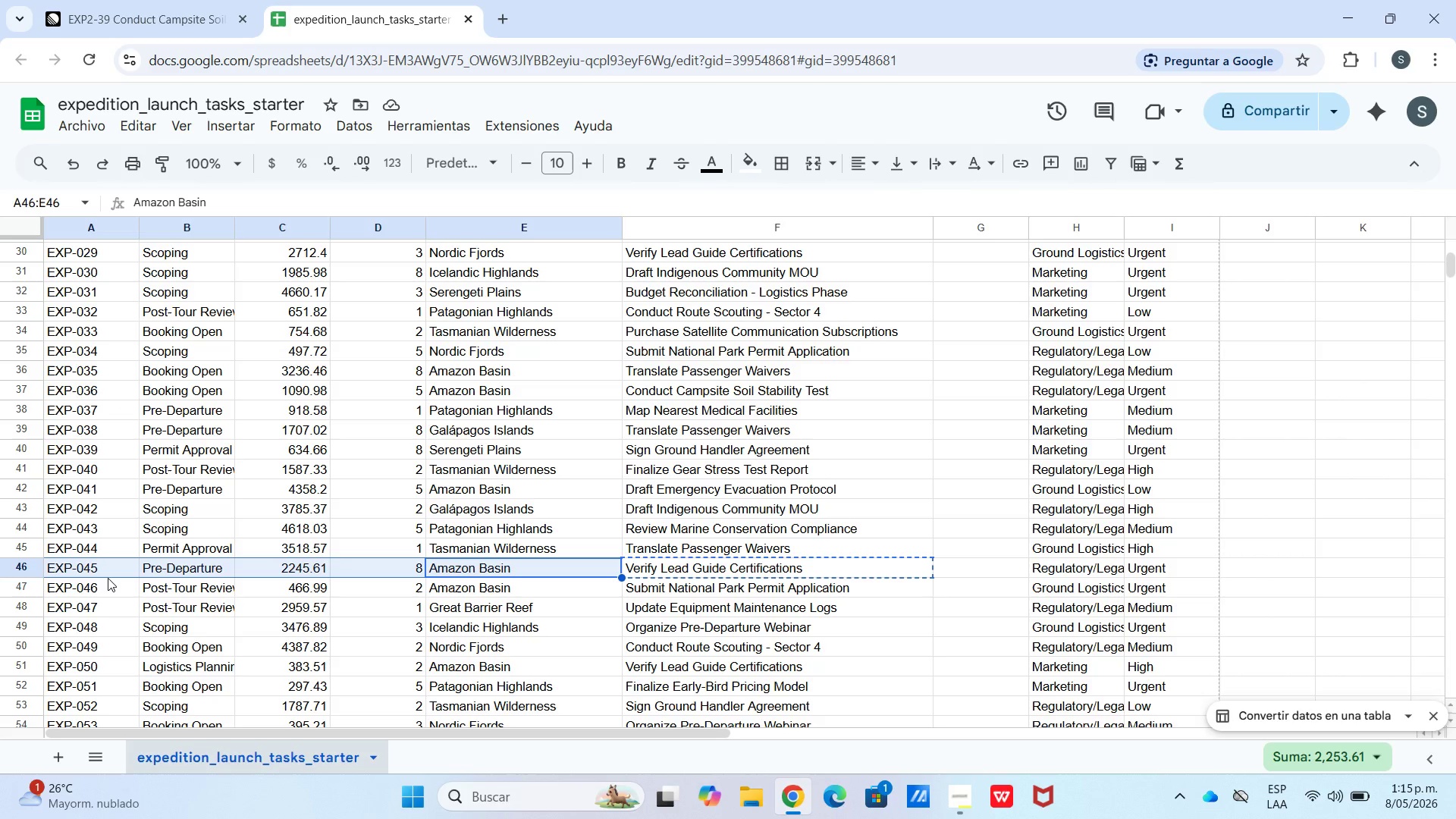 
key(Control+C)
 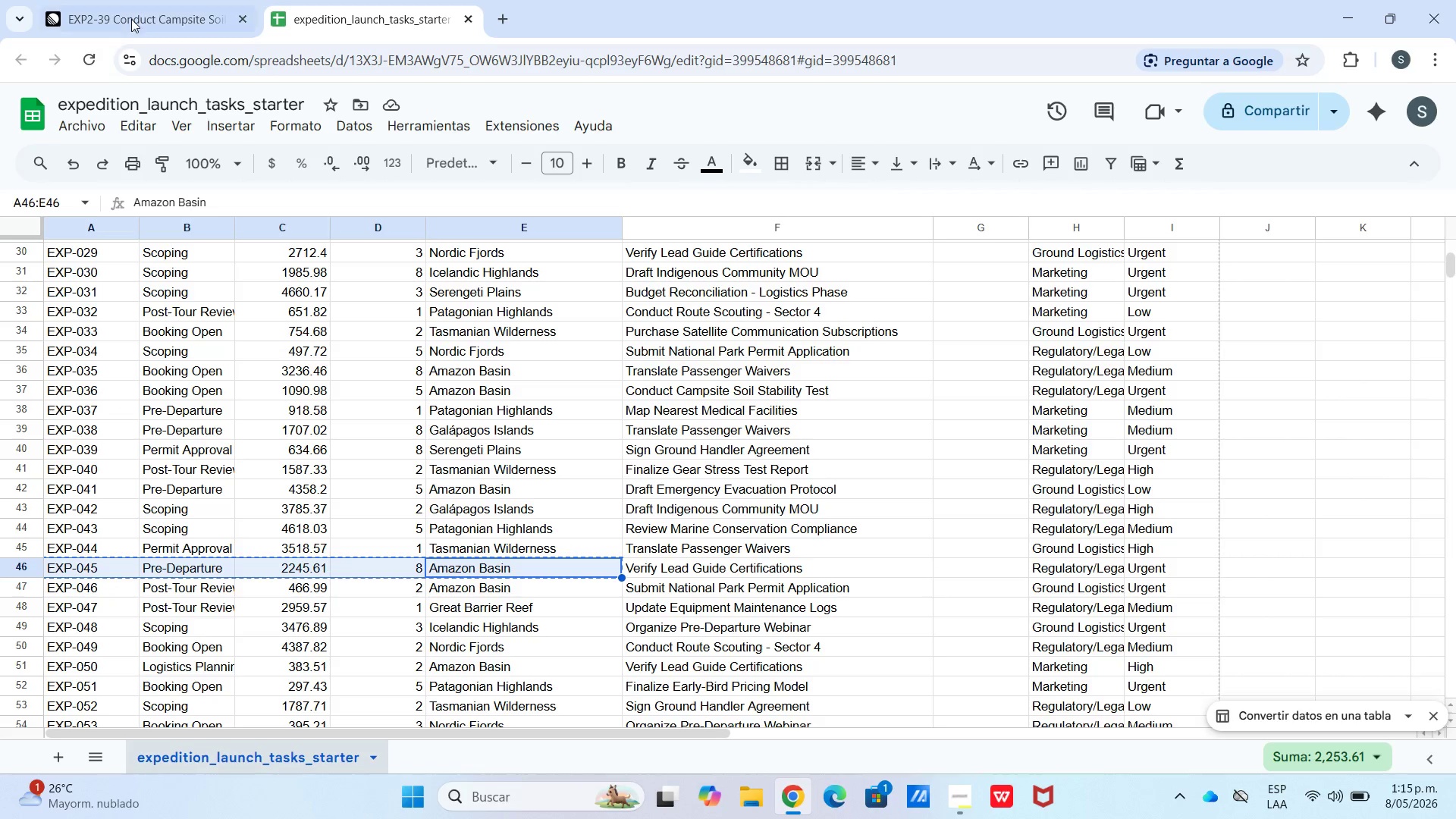 
left_click([142, 13])
 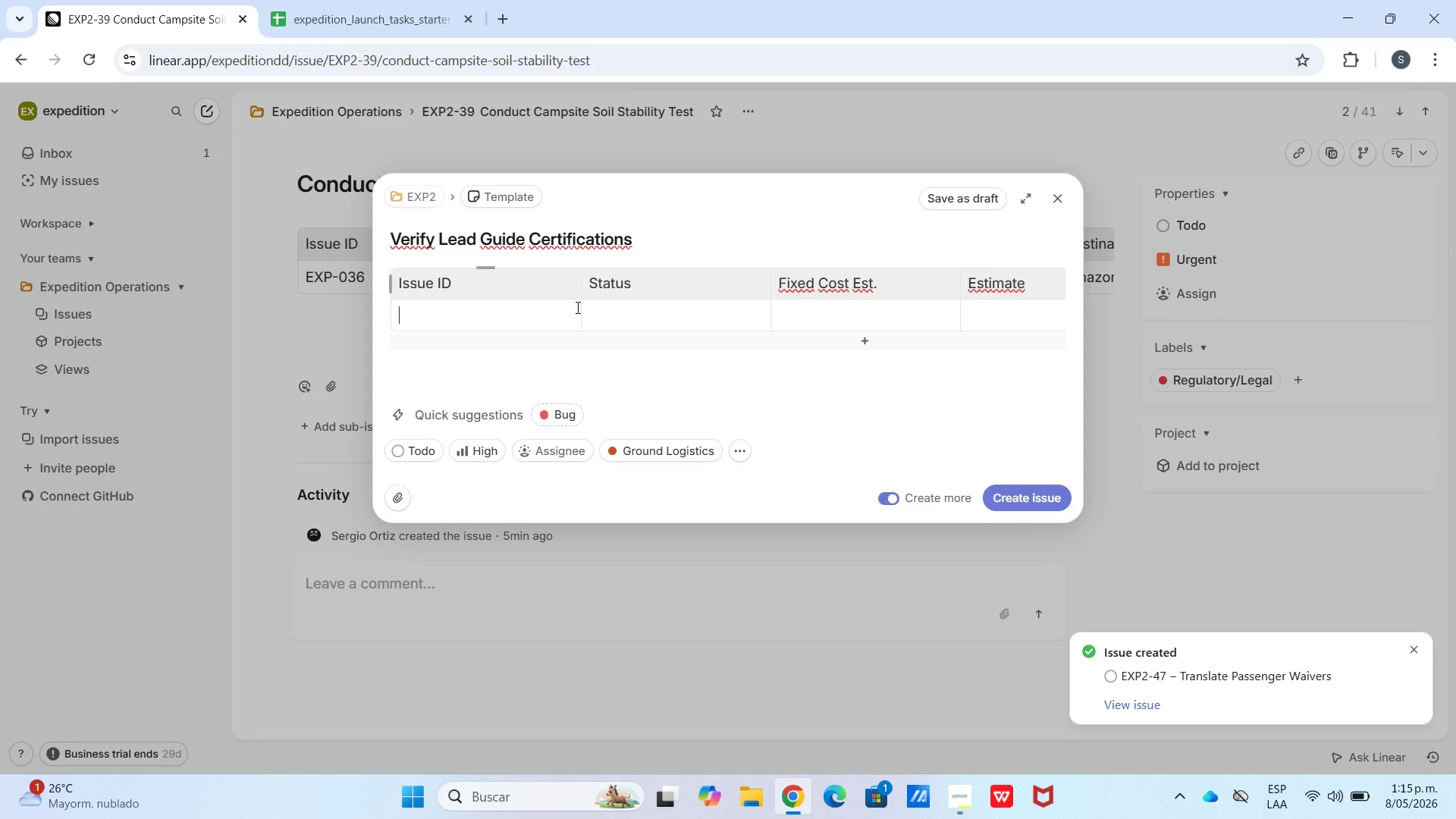 
hold_key(key=ControlLeft, duration=0.55)
 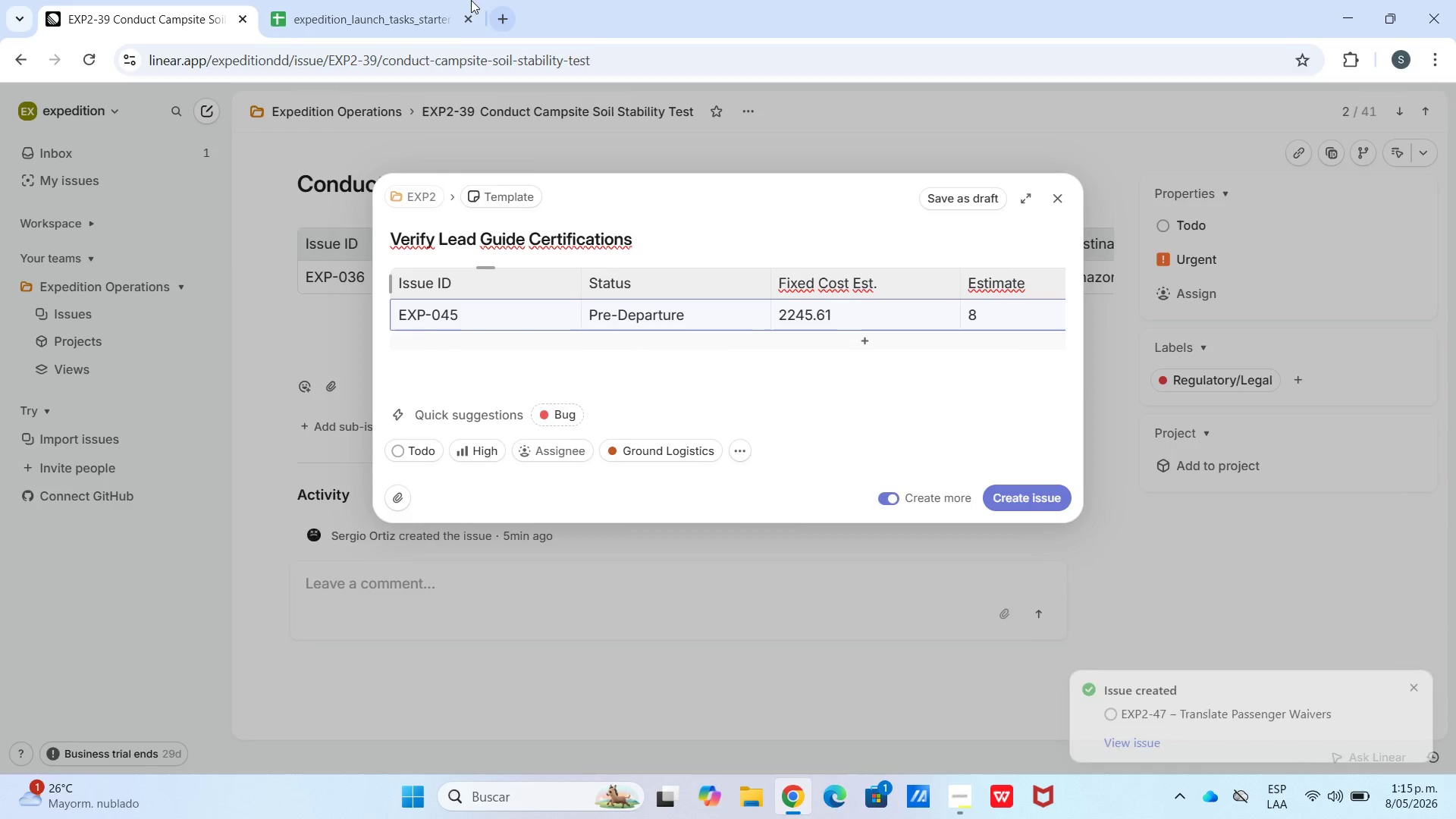 
left_click([422, 0])
 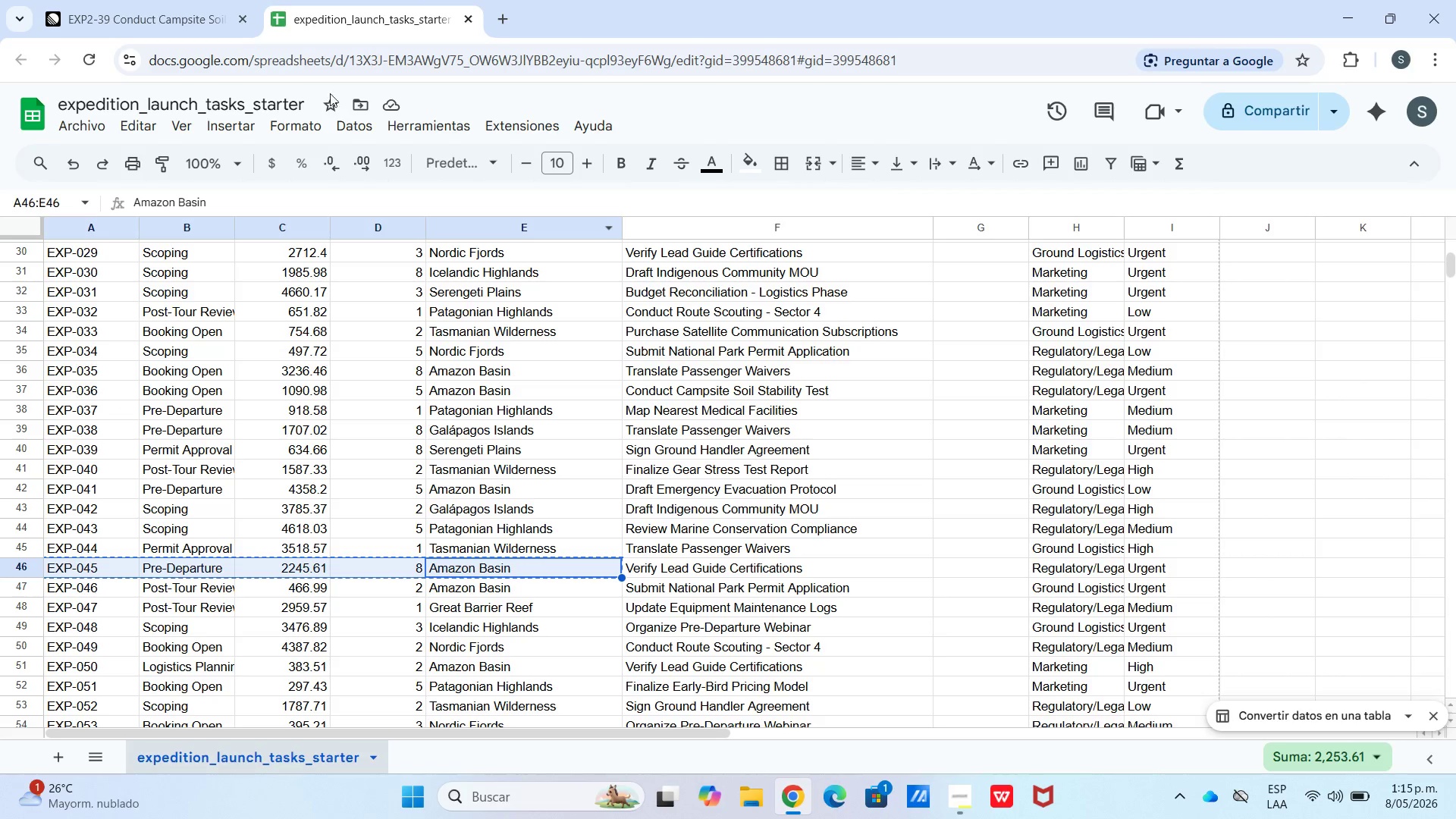 
left_click([97, 0])
 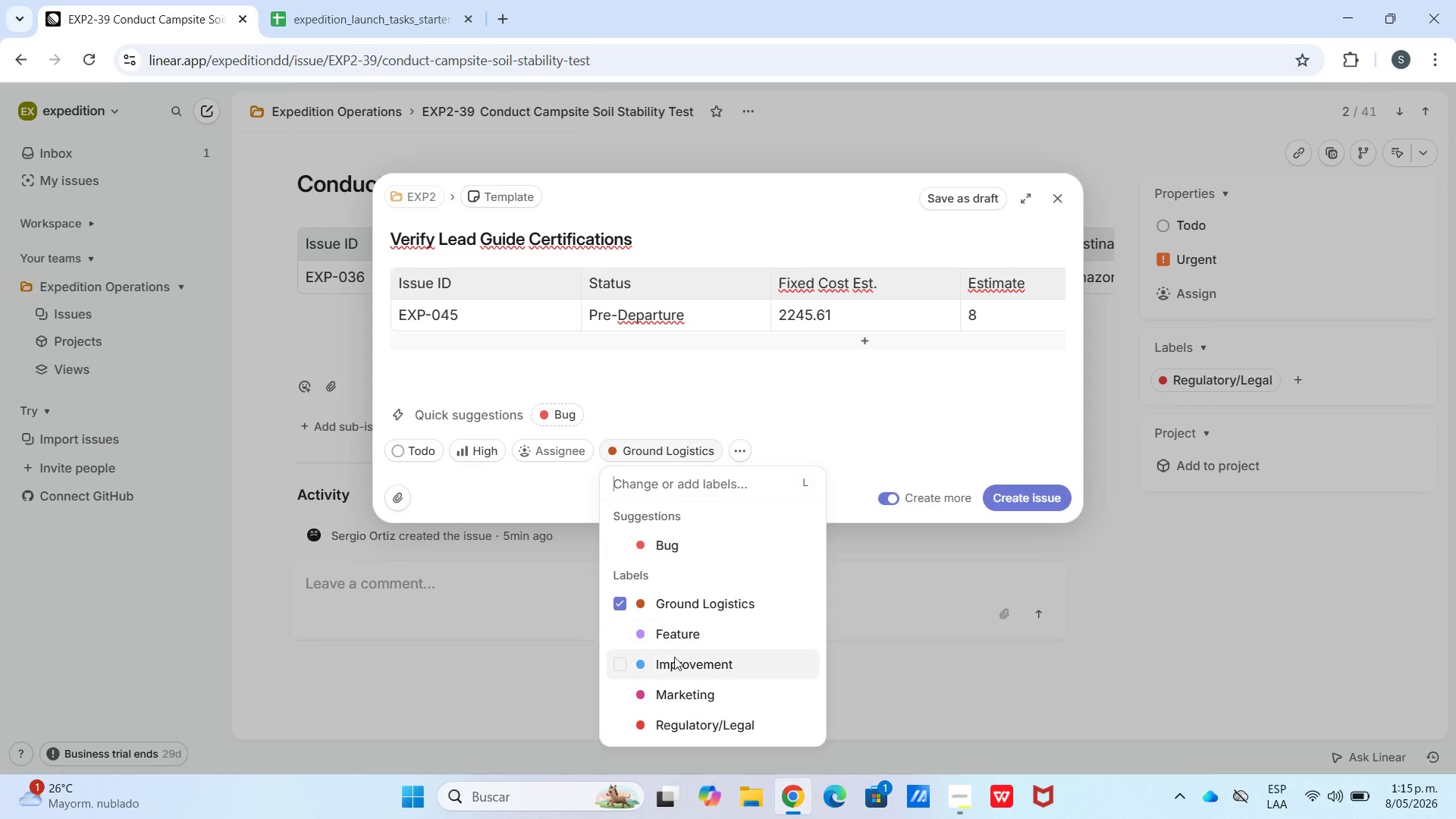 
left_click([629, 613])
 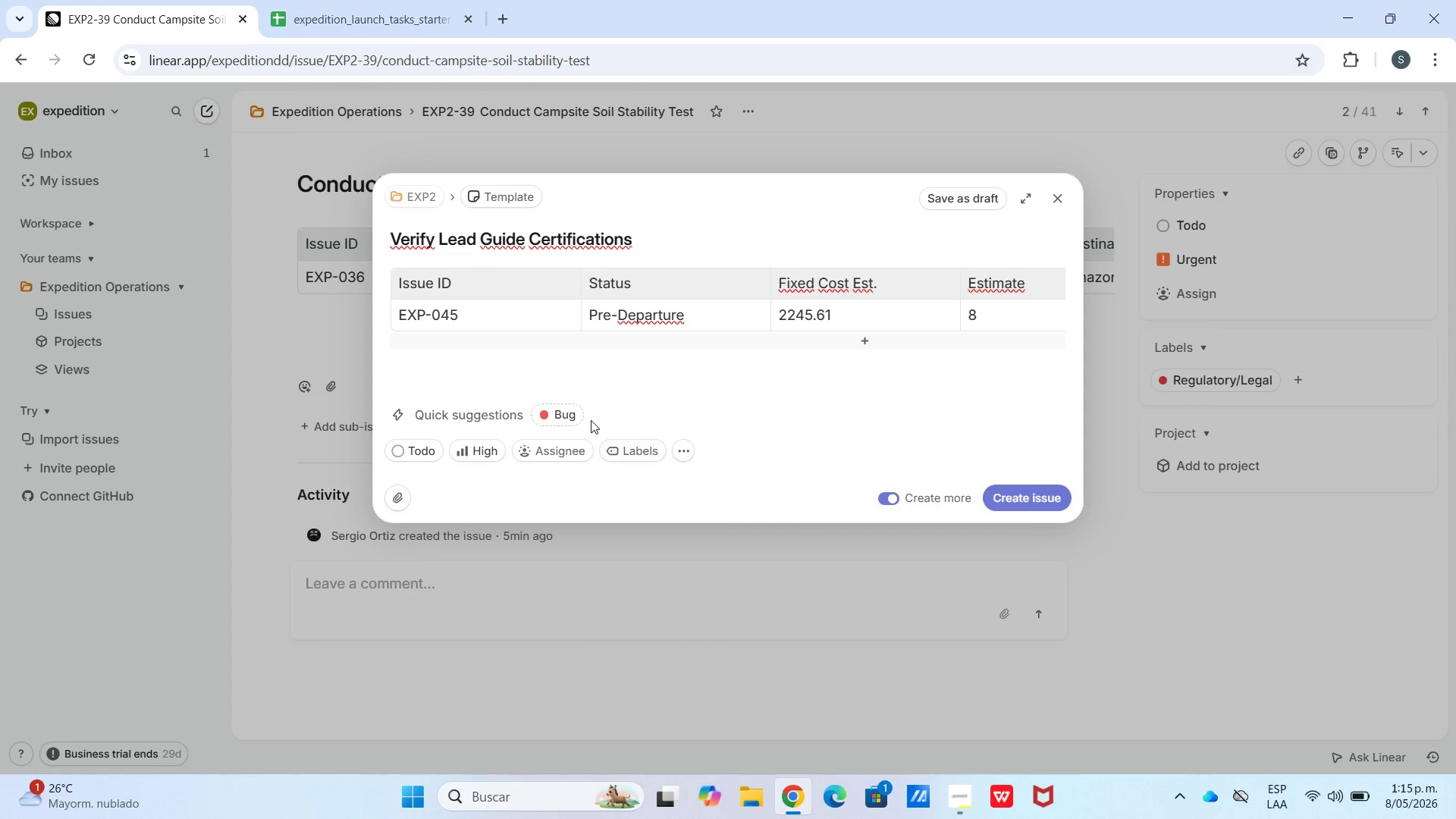 
left_click([618, 450])
 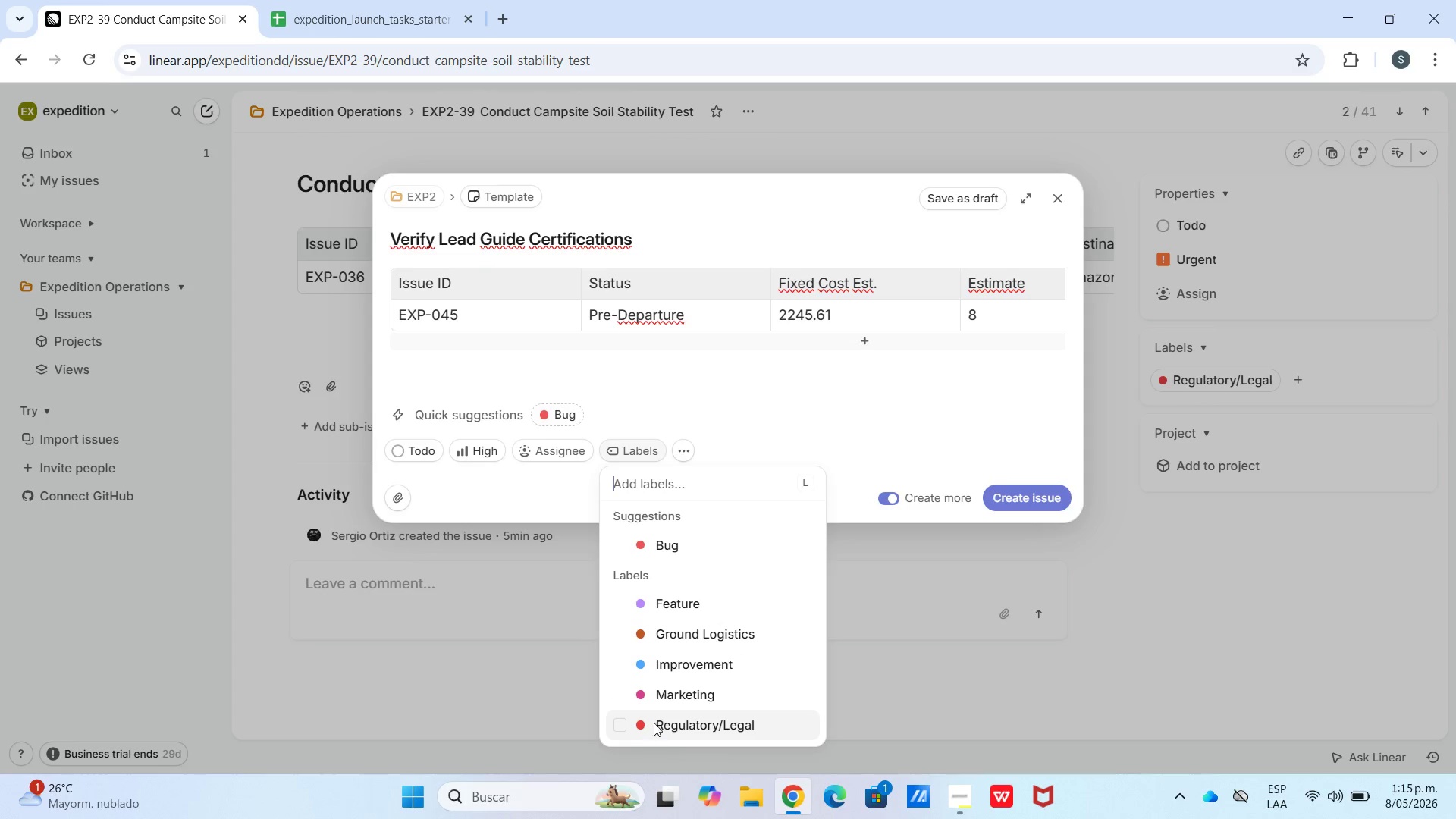 
left_click([657, 714])
 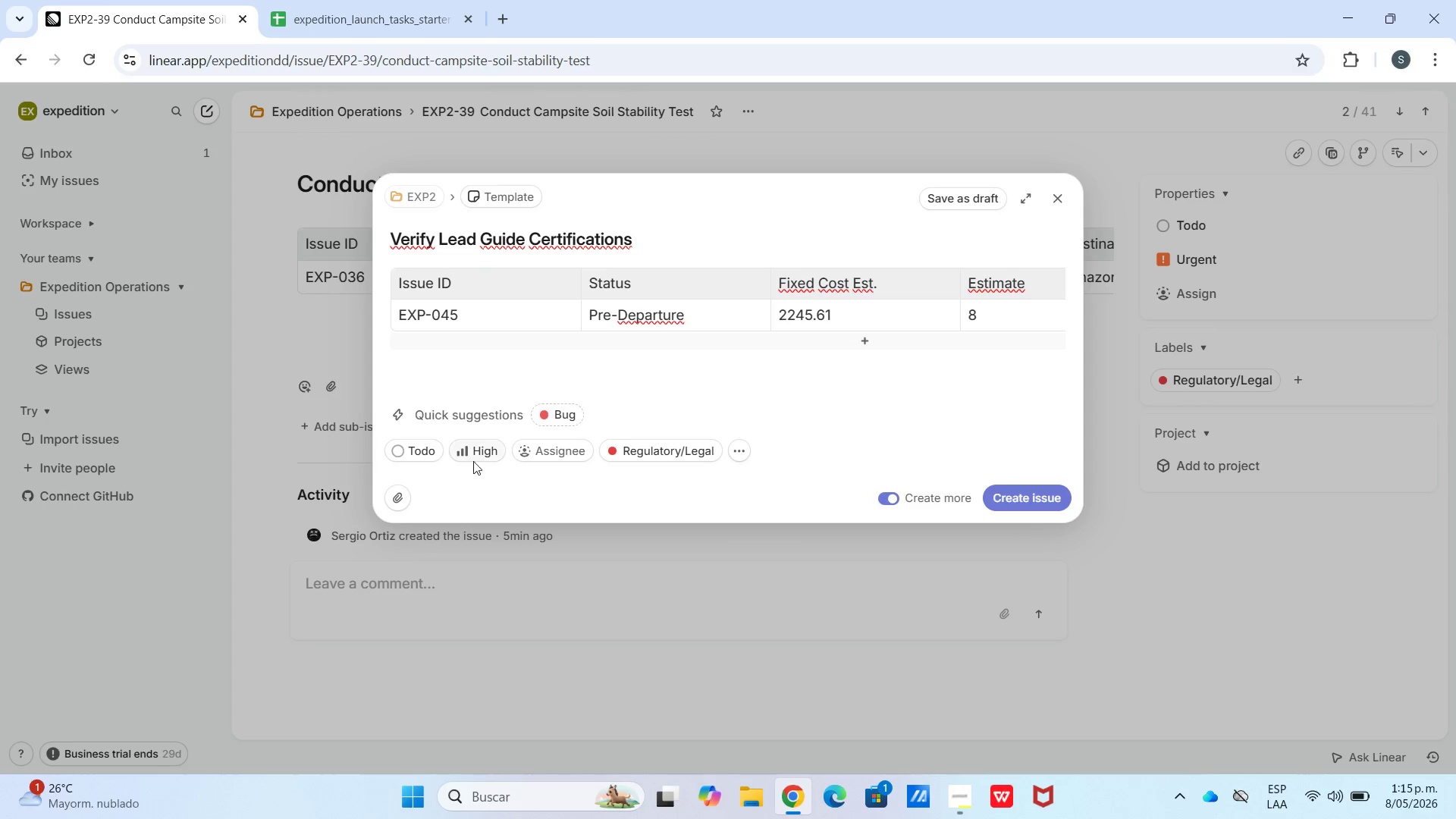 
left_click([473, 457])
 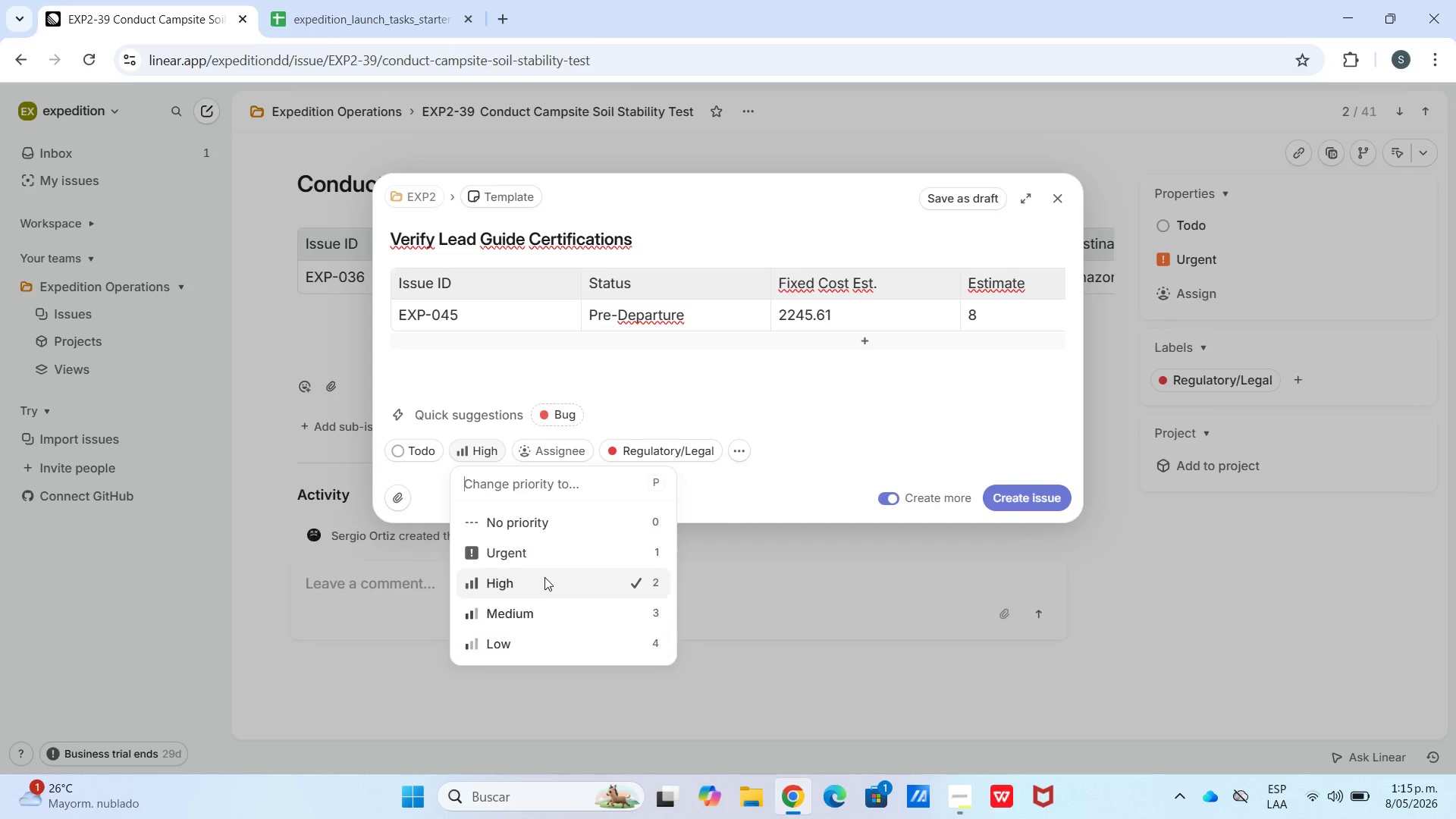 
left_click([534, 558])
 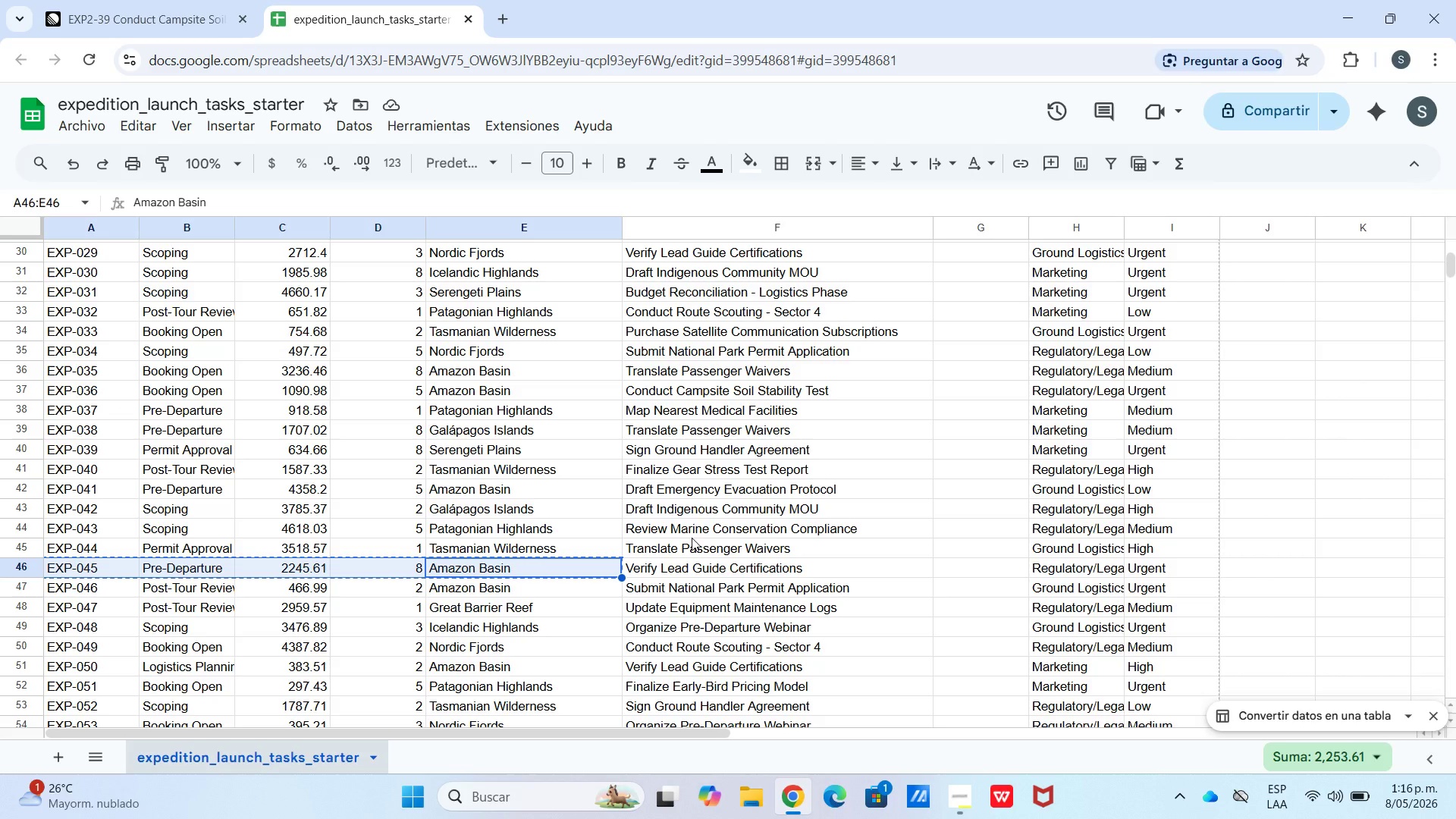 
left_click([671, 591])
 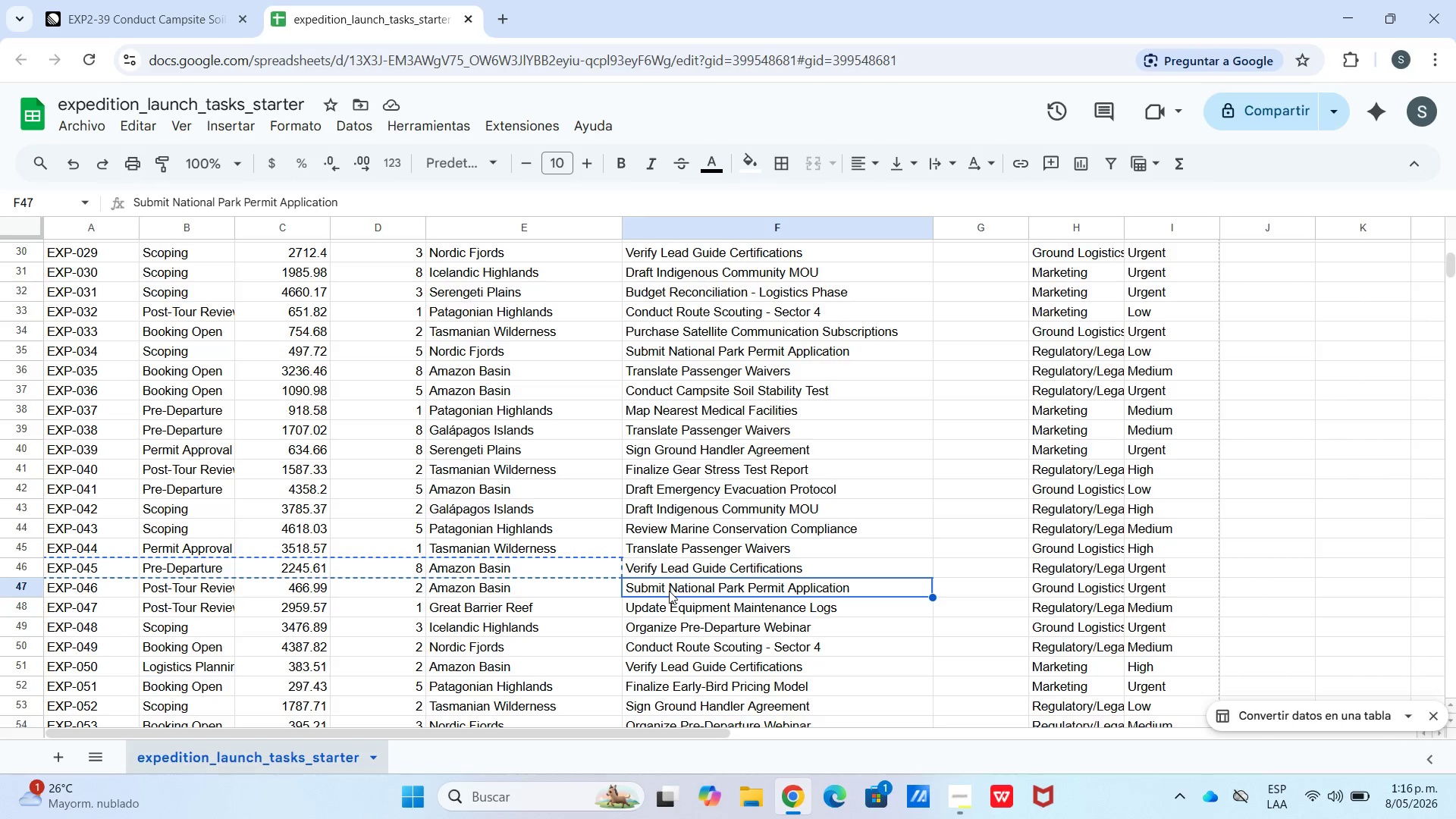 
key(Control+C)
 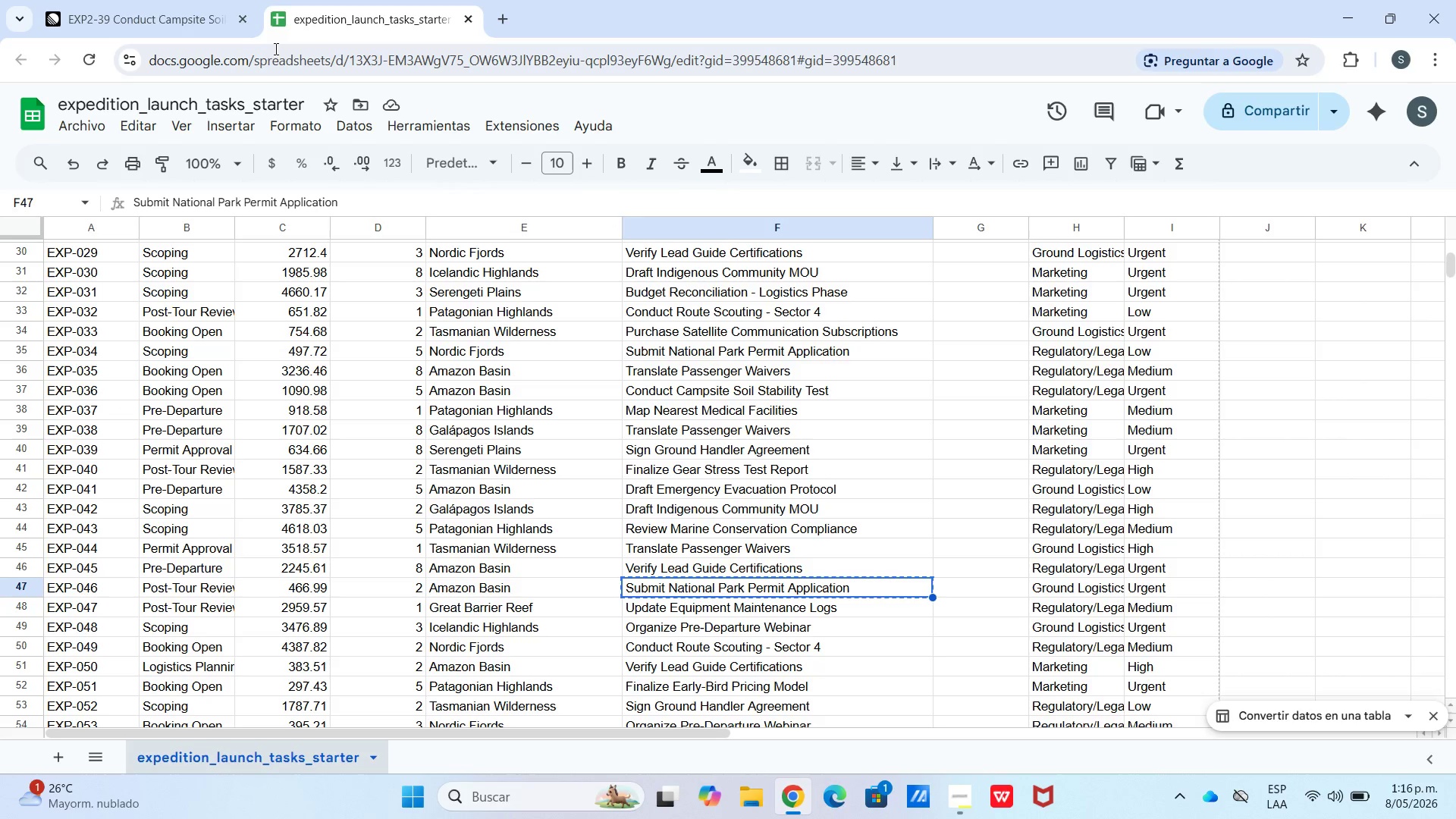 
left_click([193, 7])
 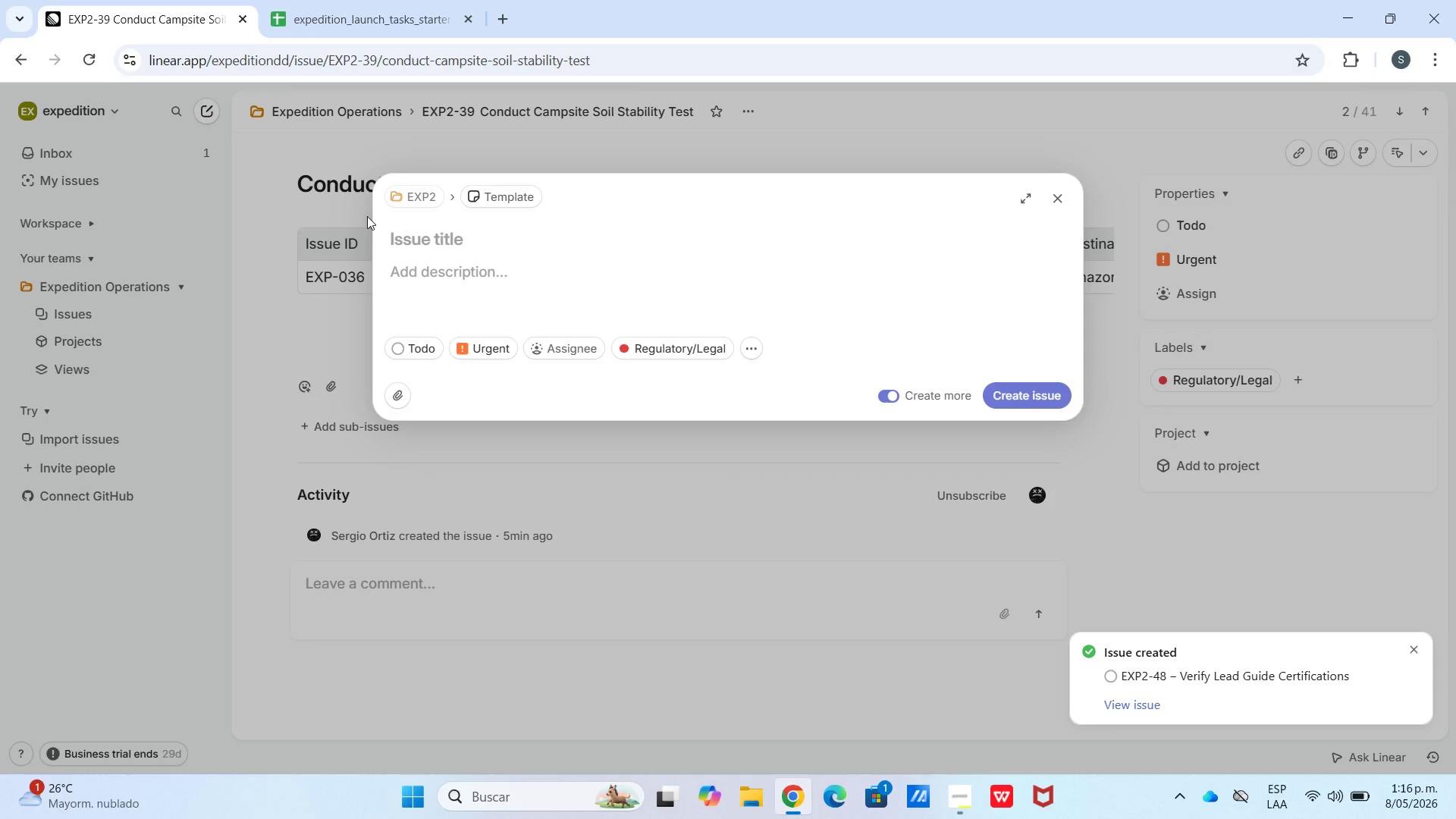 
key(Control+V)
 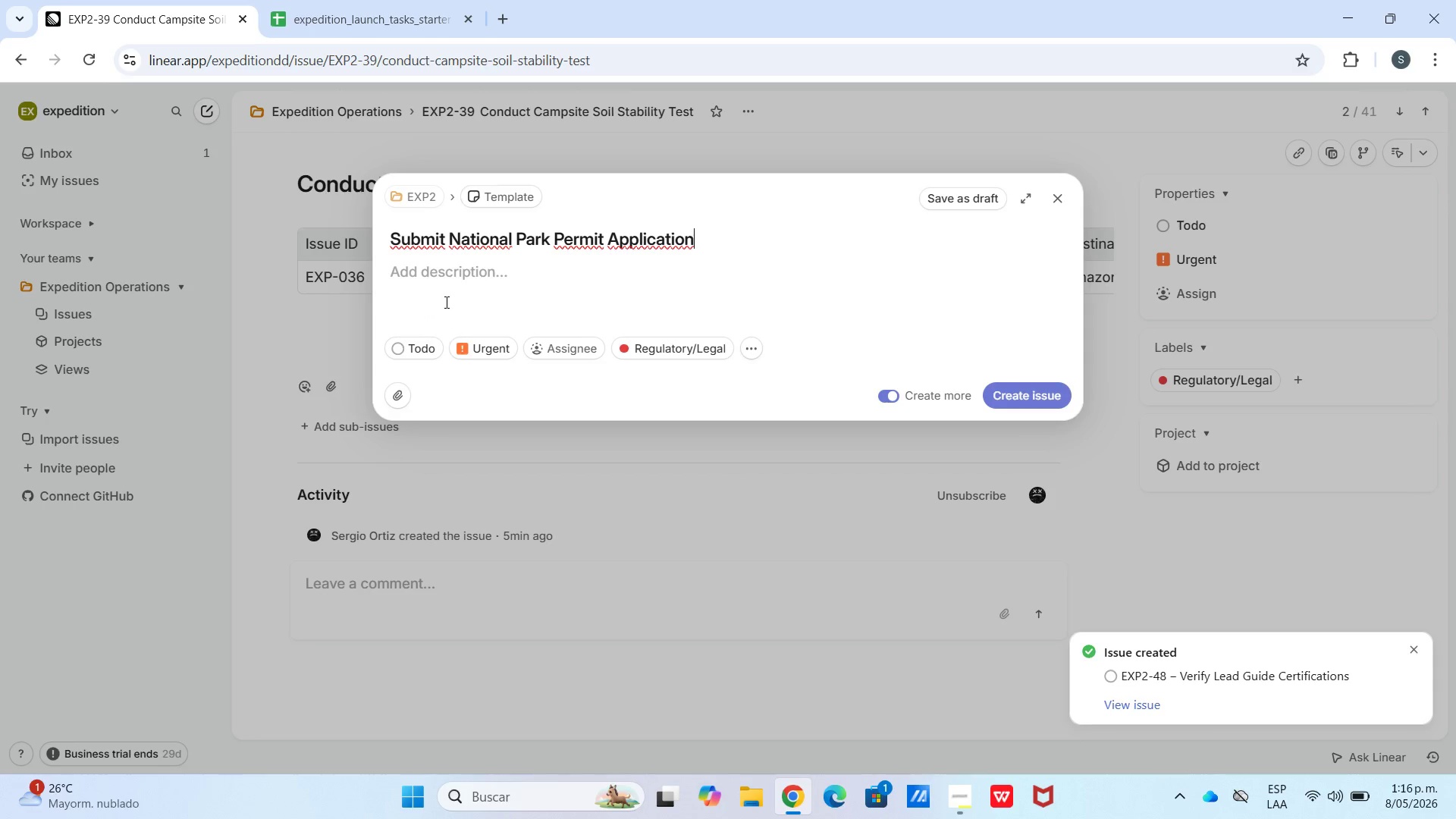 
left_click([444, 300])
 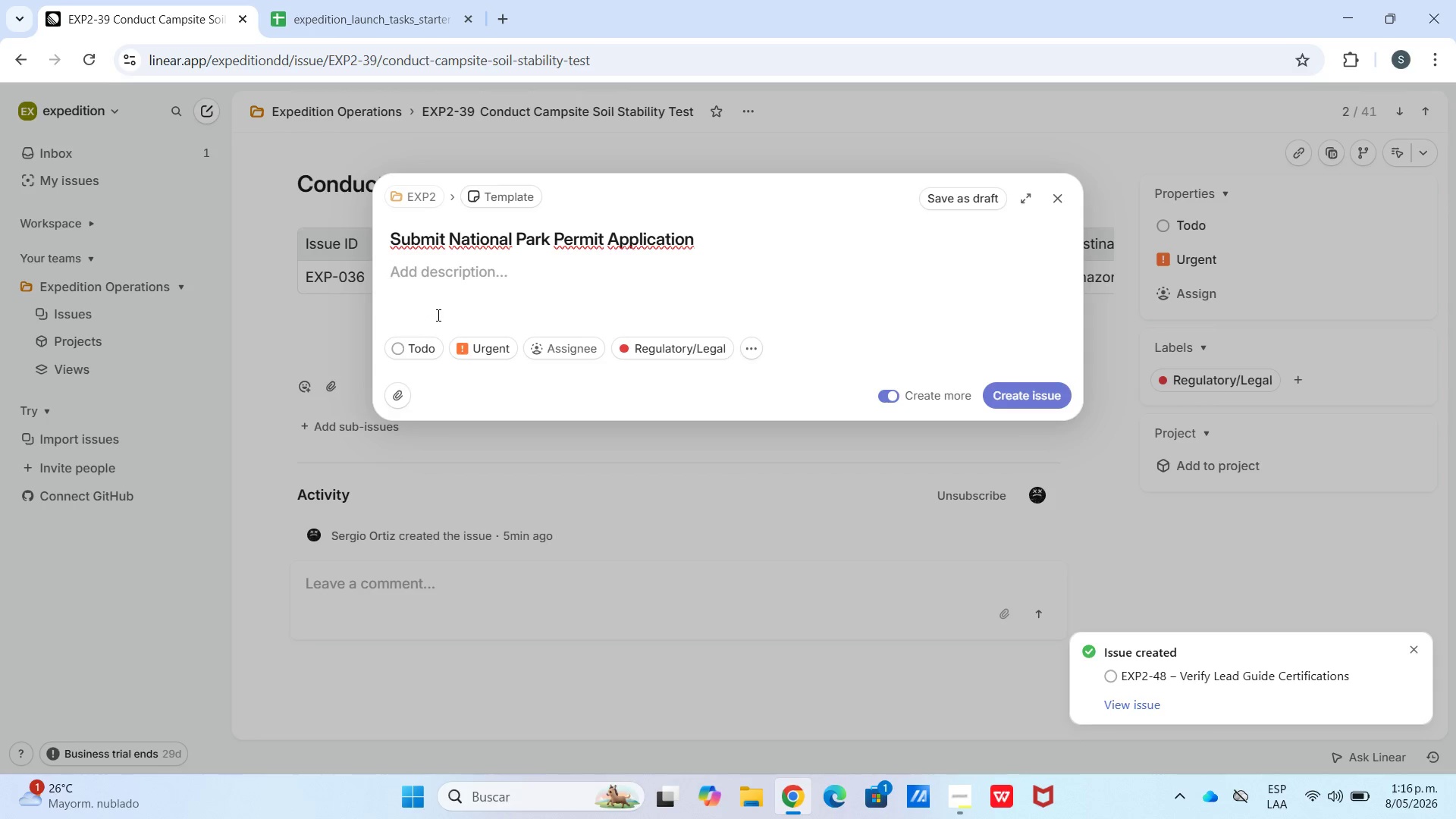 
key(Meta+V)
 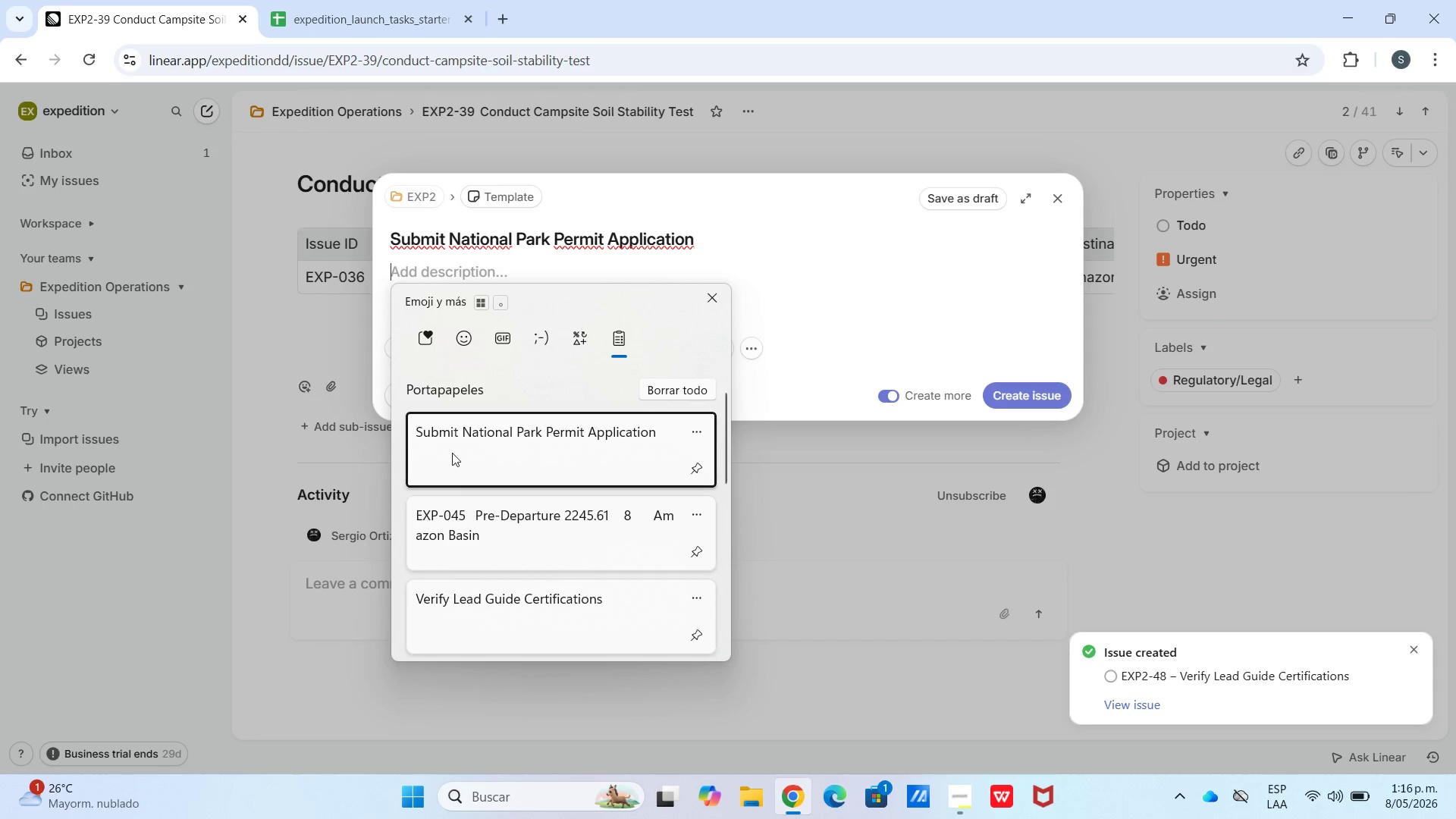 
key(Control+ControlLeft)
 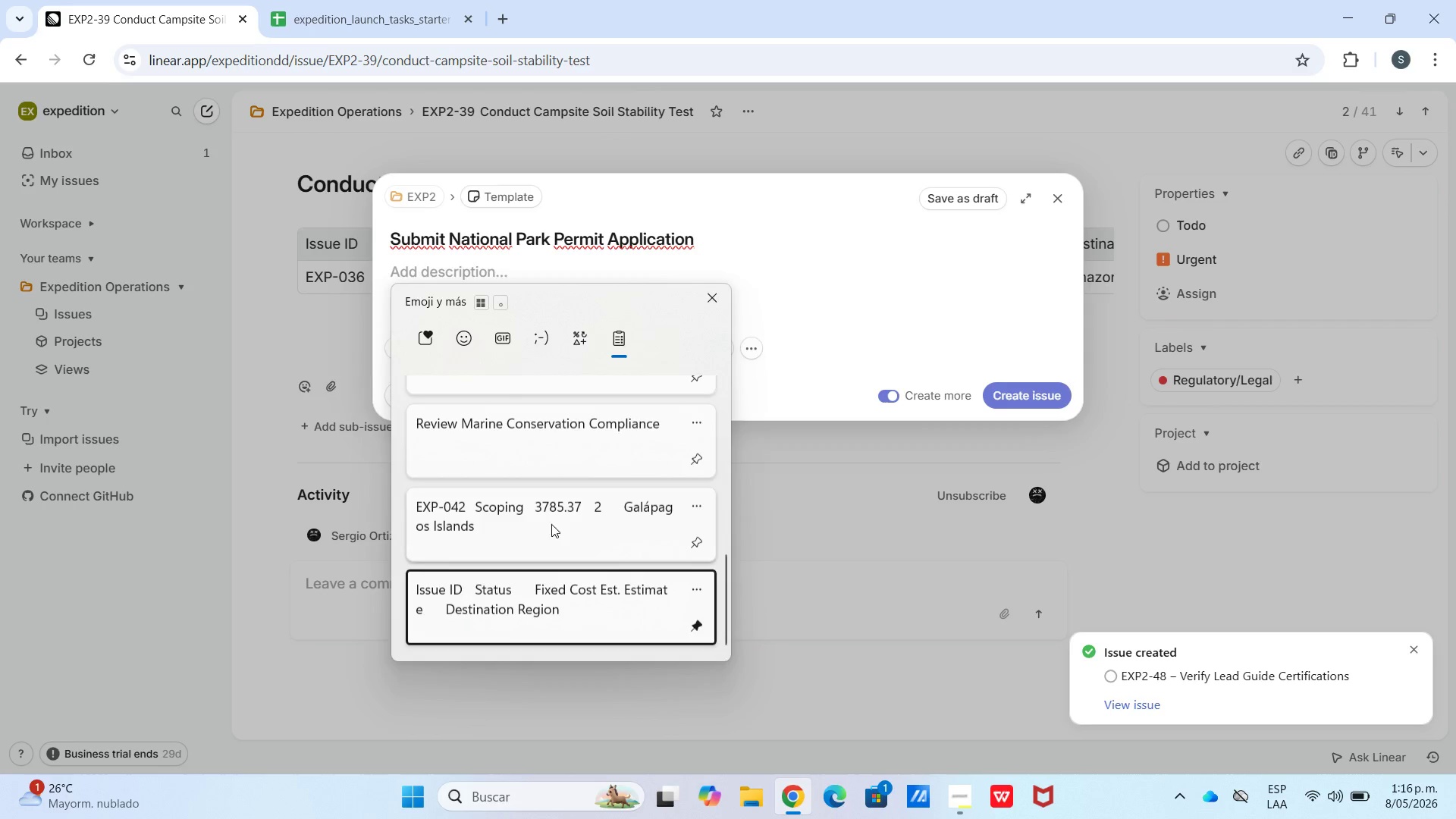 
scroll: coordinate [462, 557], scroll_direction: down, amount: 22.0
 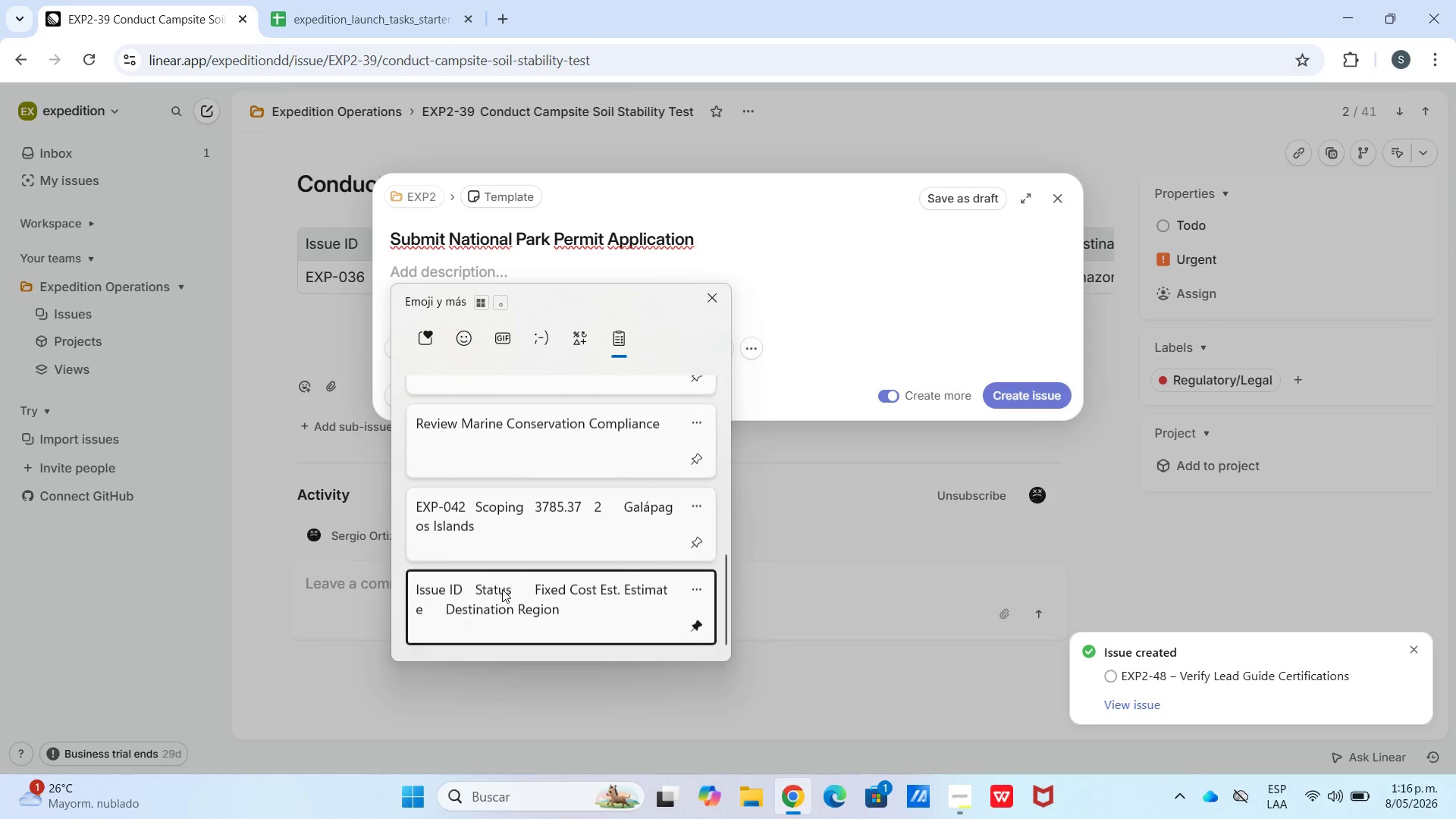 
key(Control+V)
 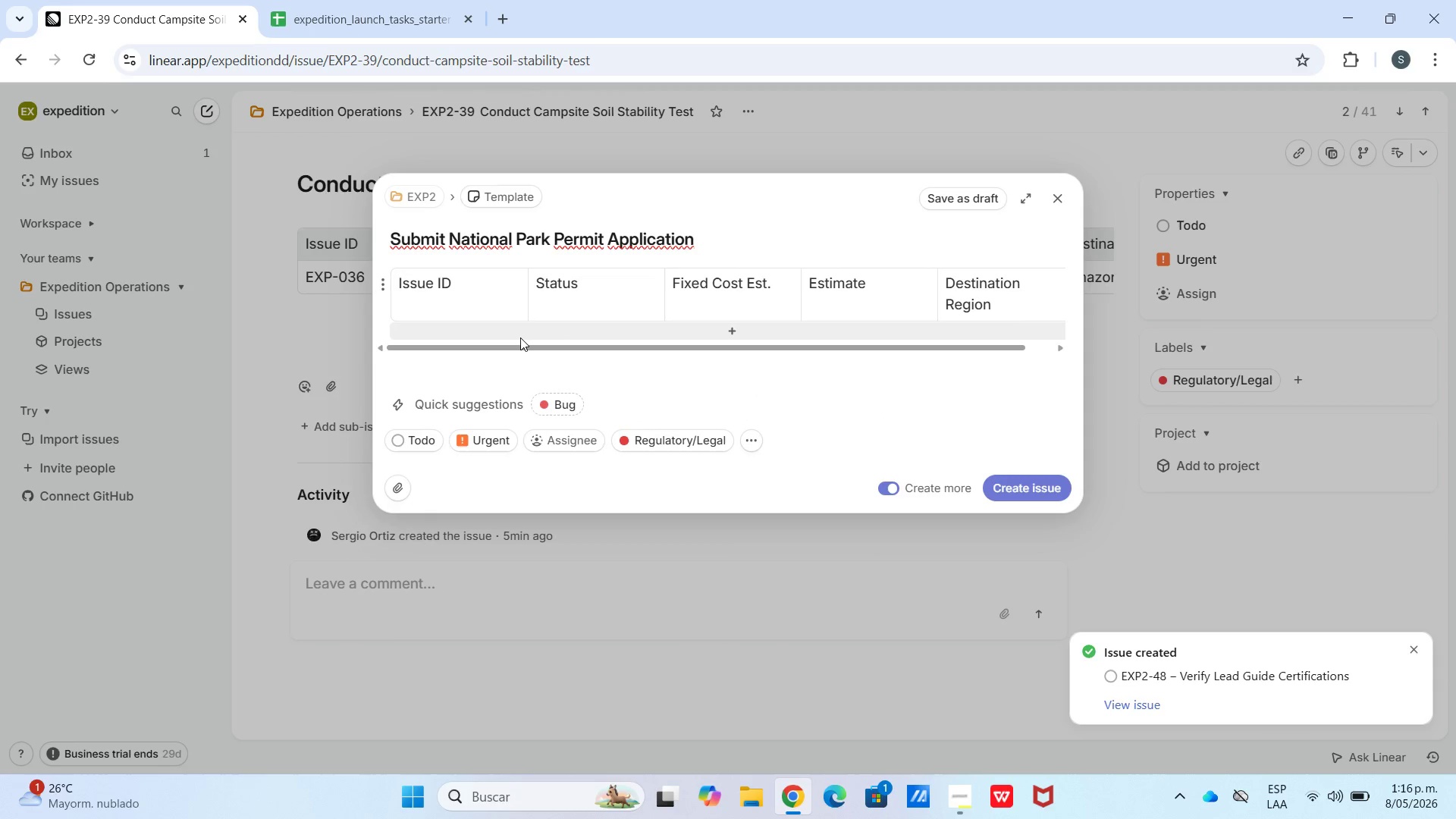 
left_click([521, 337])
 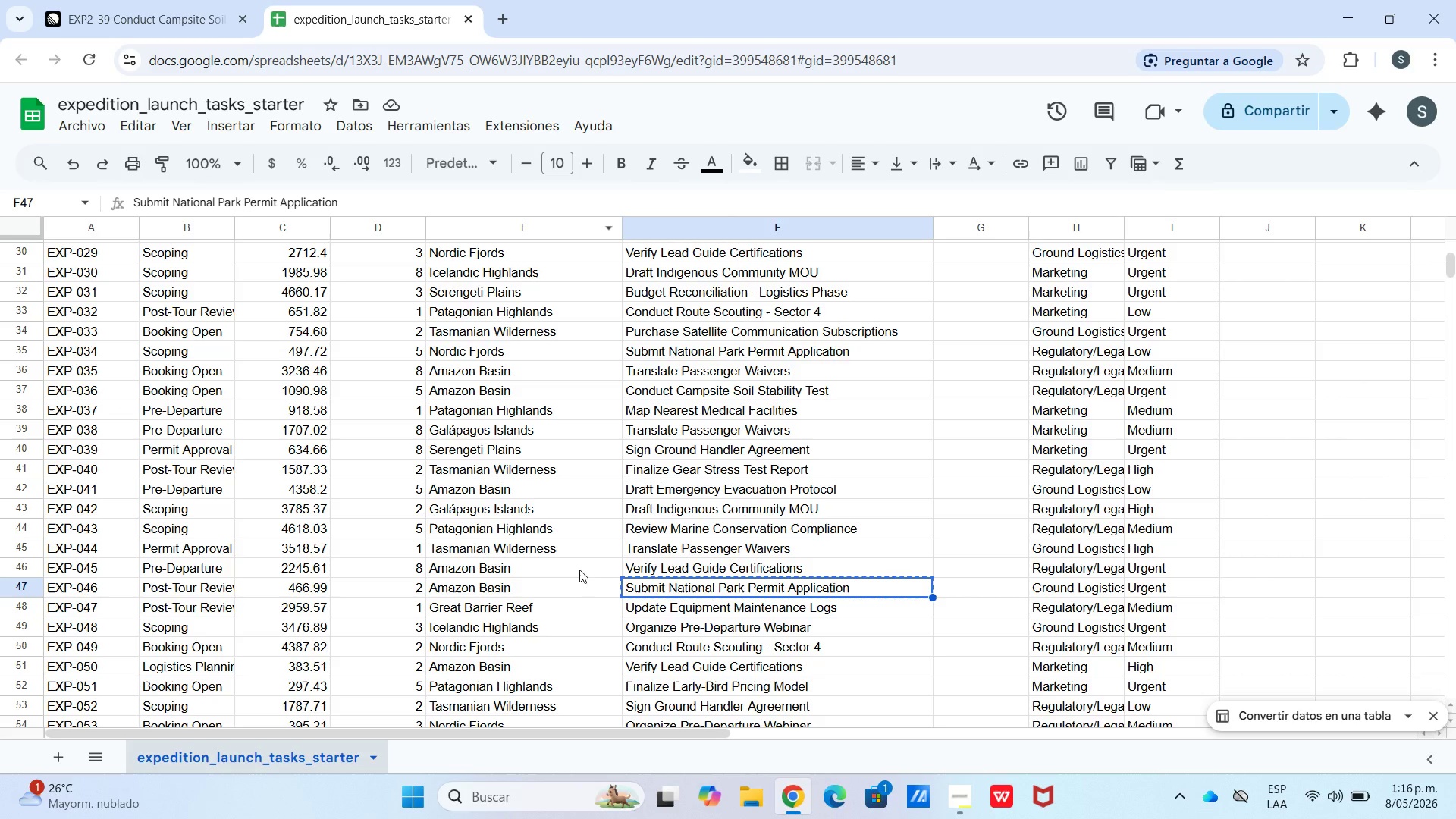 
left_click_drag(start_coordinate=[588, 577], to_coordinate=[531, 578])
 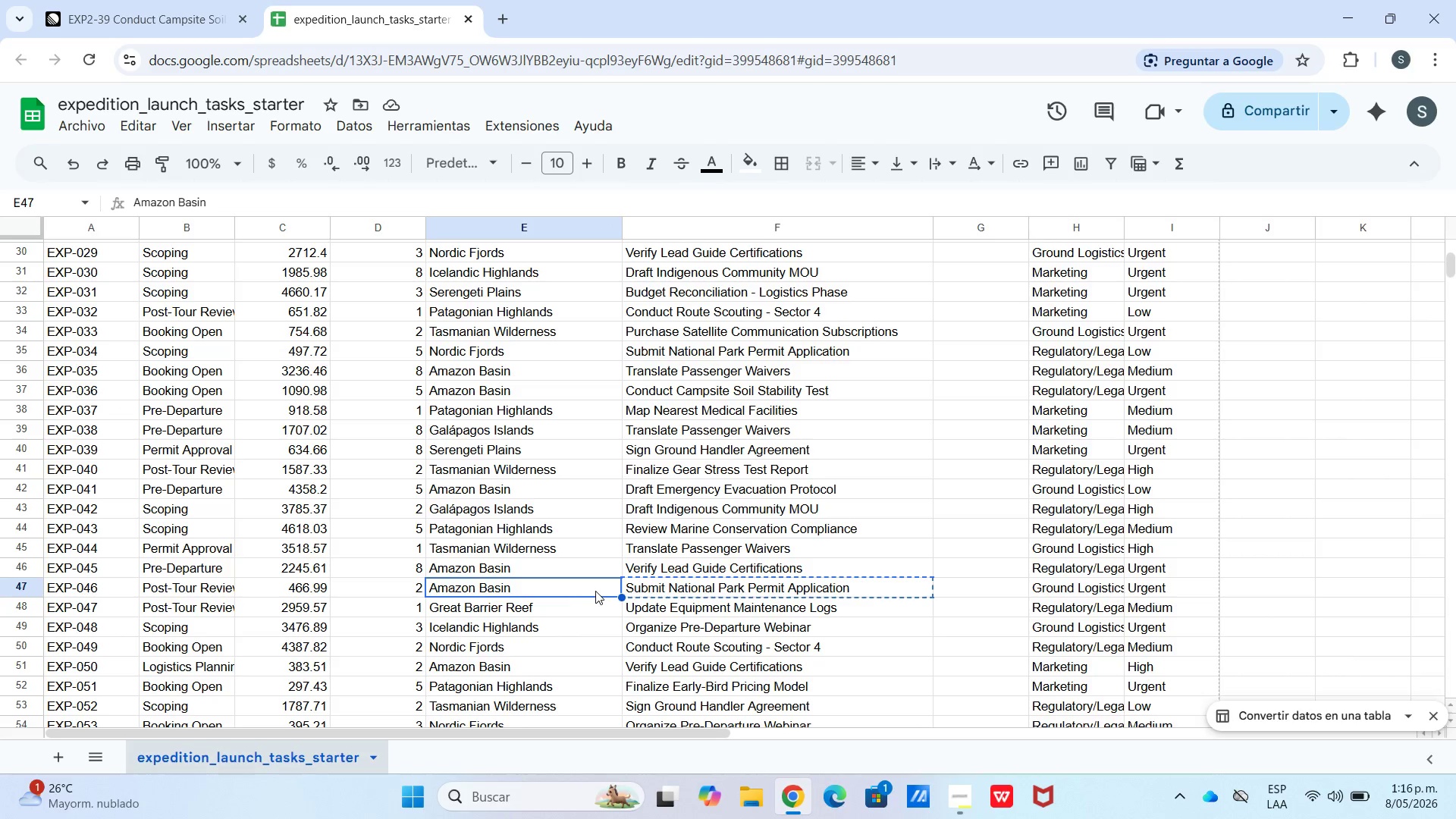 
left_click_drag(start_coordinate=[588, 592], to_coordinate=[83, 591])
 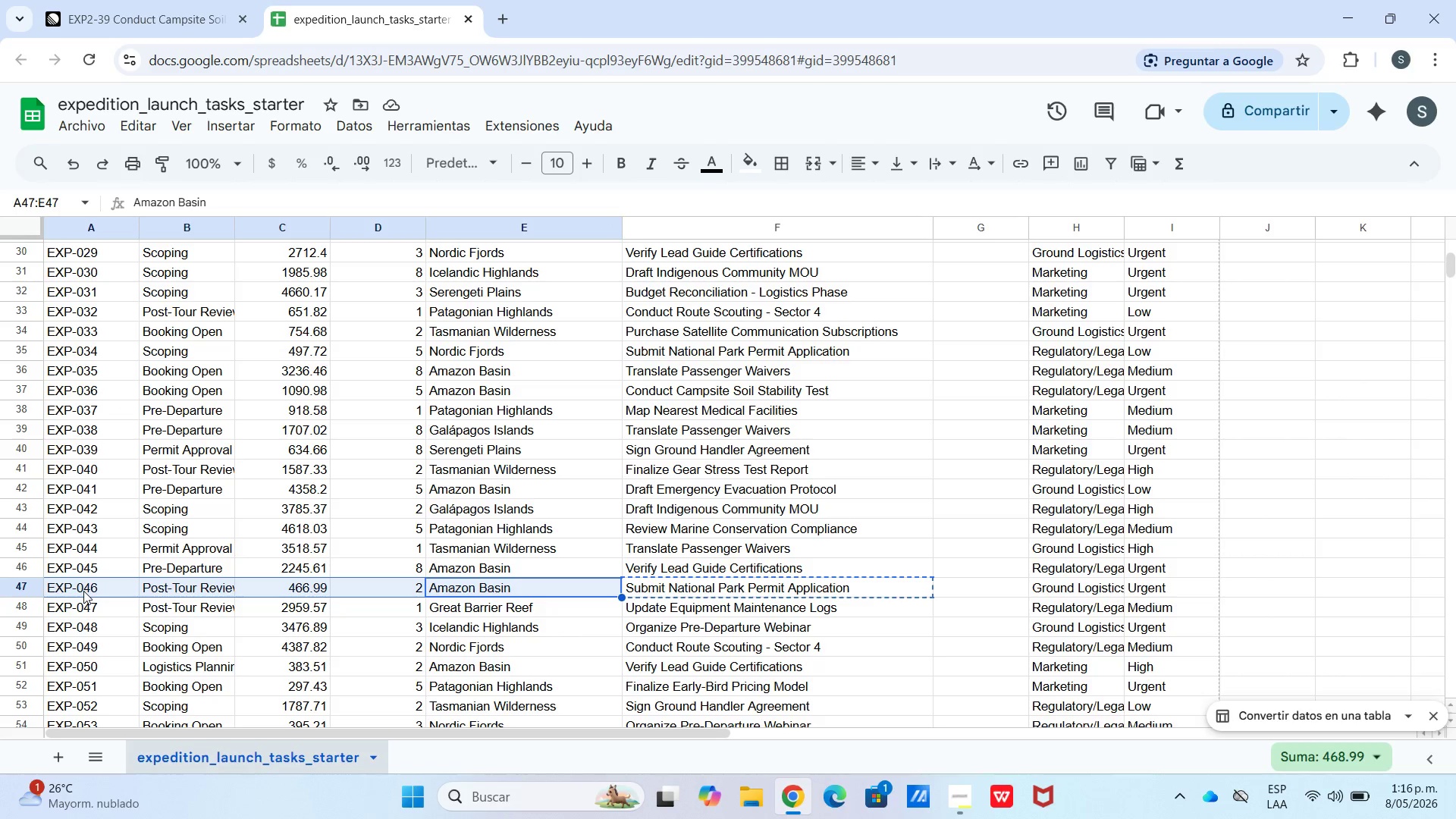 
key(Control+C)
 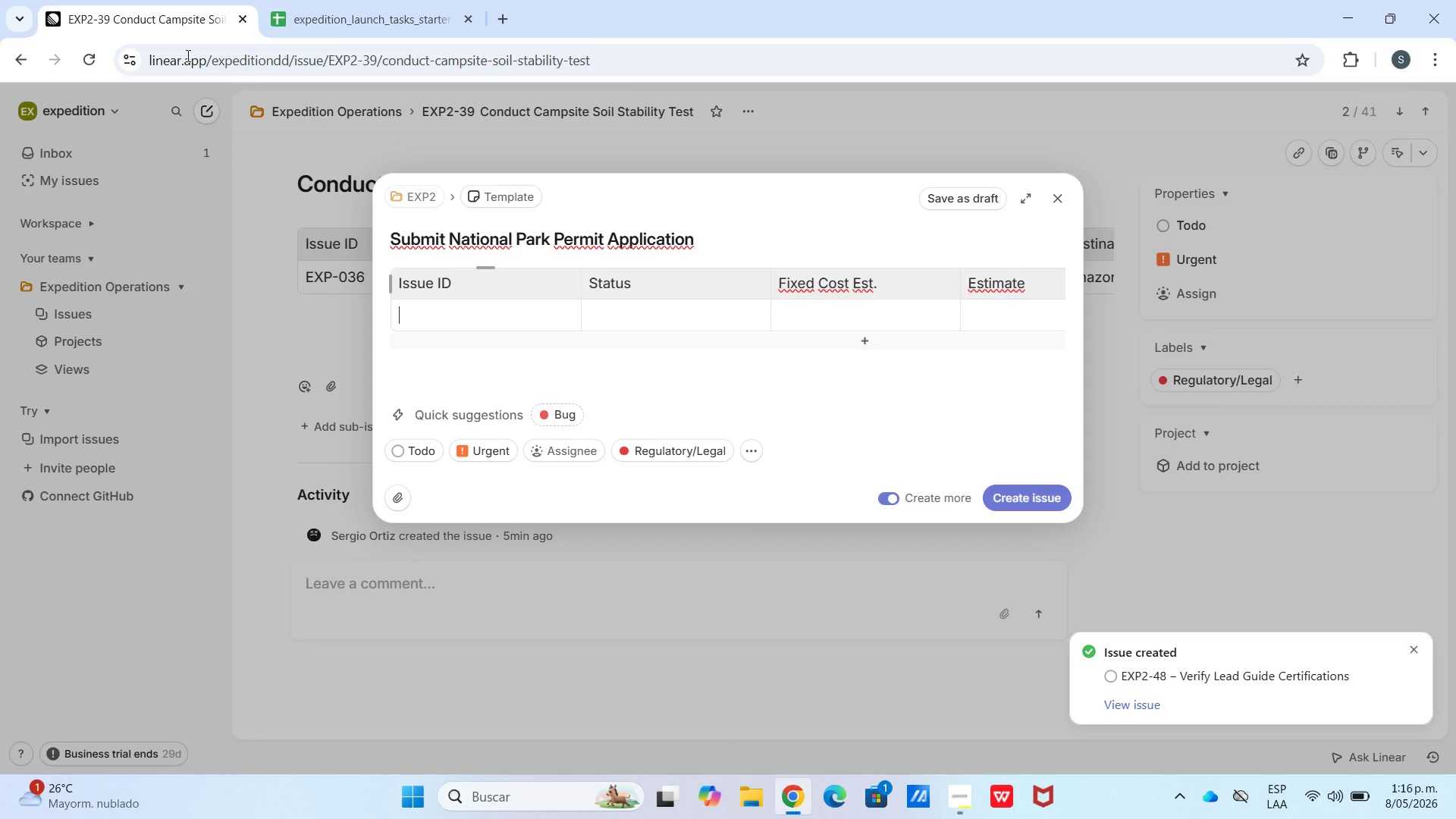 
key(Control+V)
 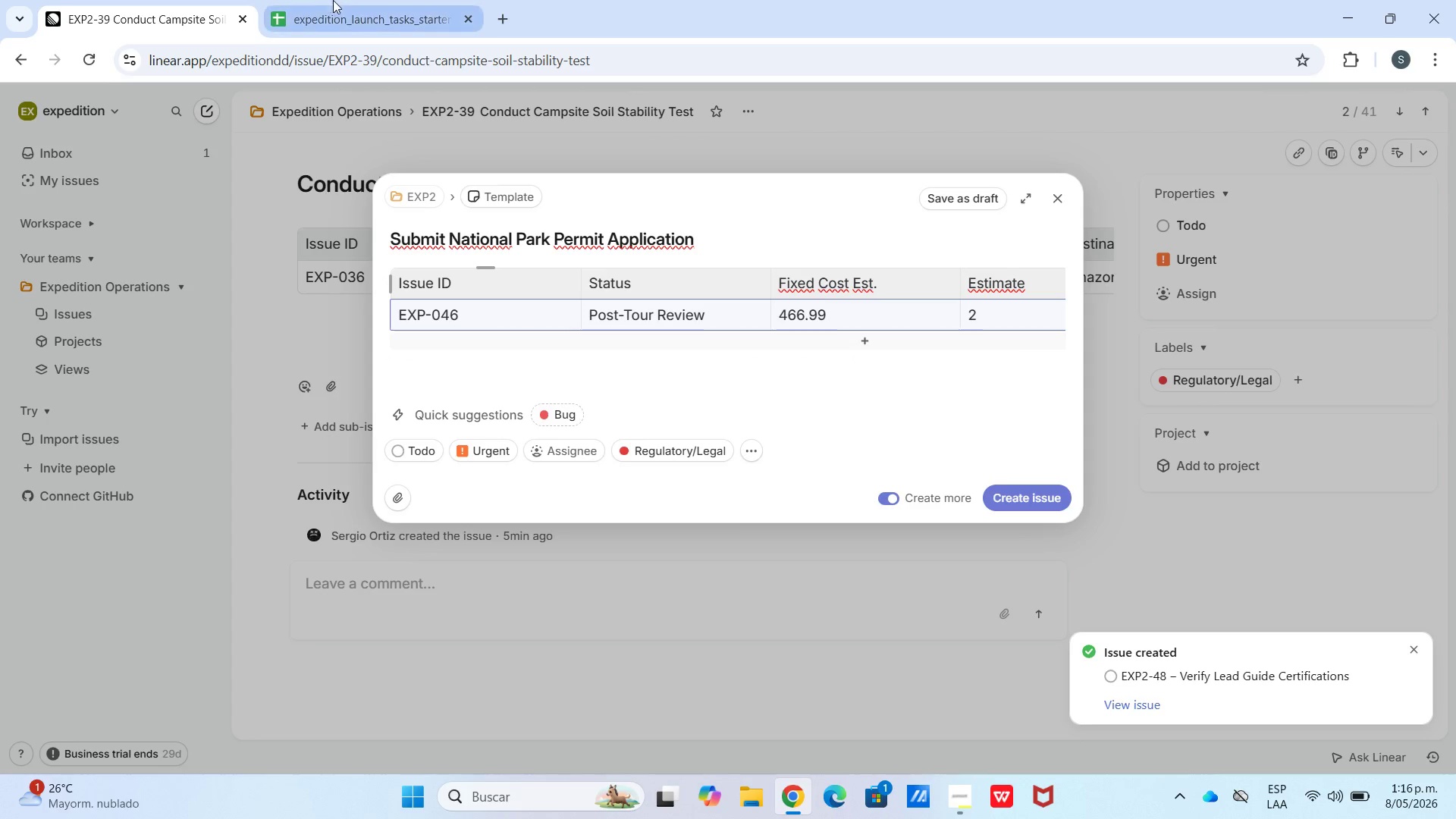 
left_click_drag(start_coordinate=[344, 0], to_coordinate=[344, 5])
 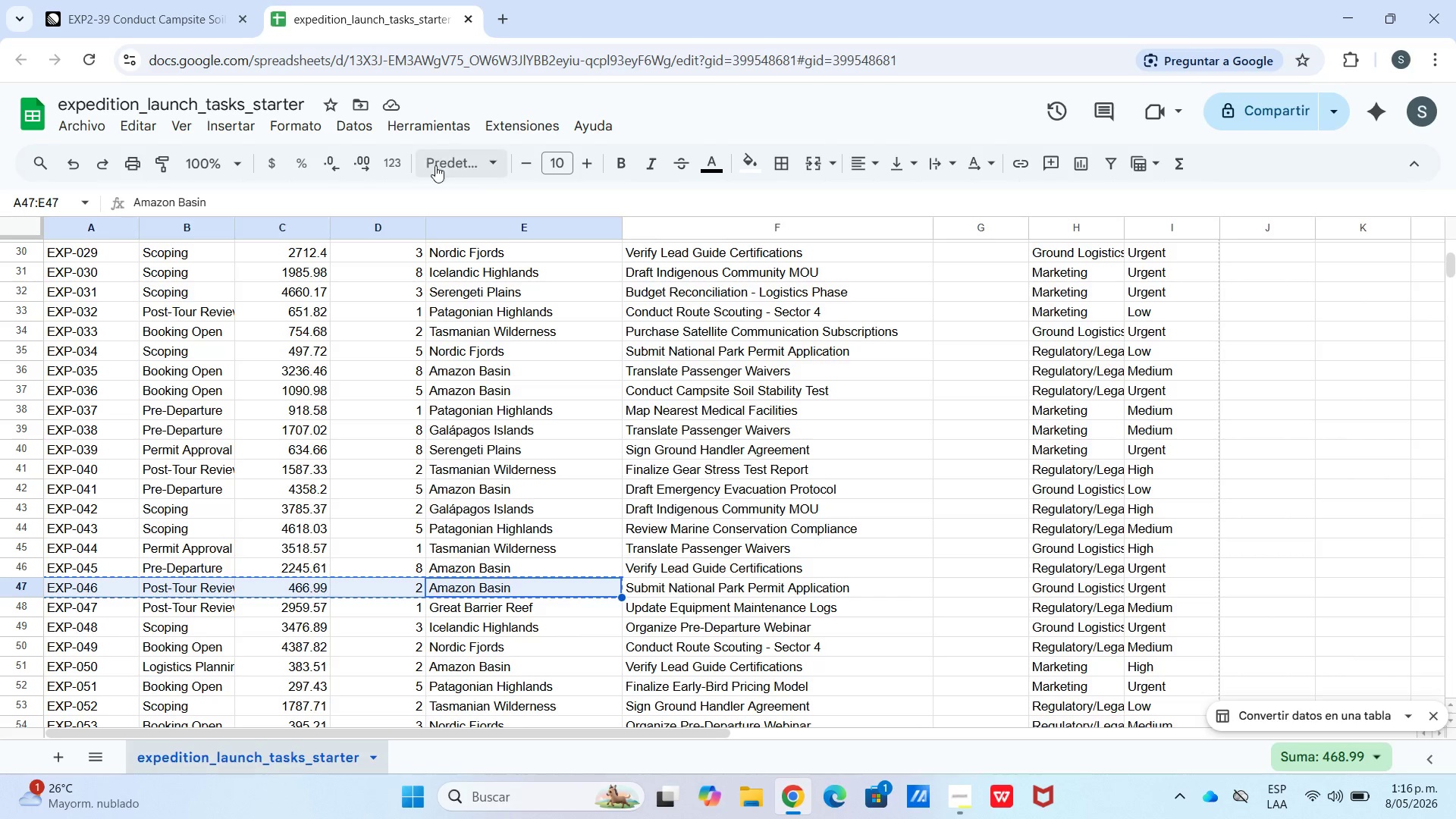 
mouse_move([177, 14])
 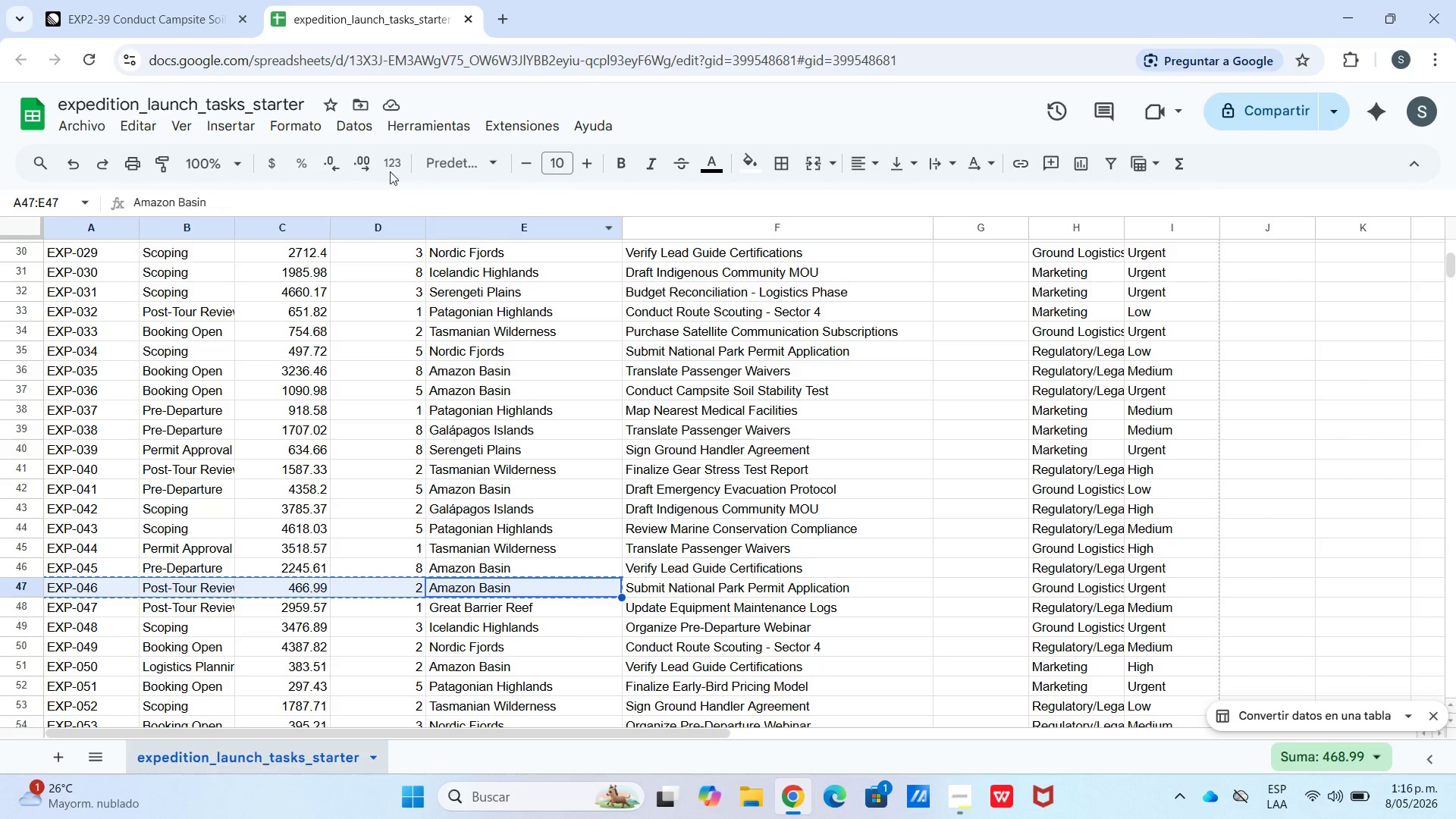 
left_click([167, 45])
 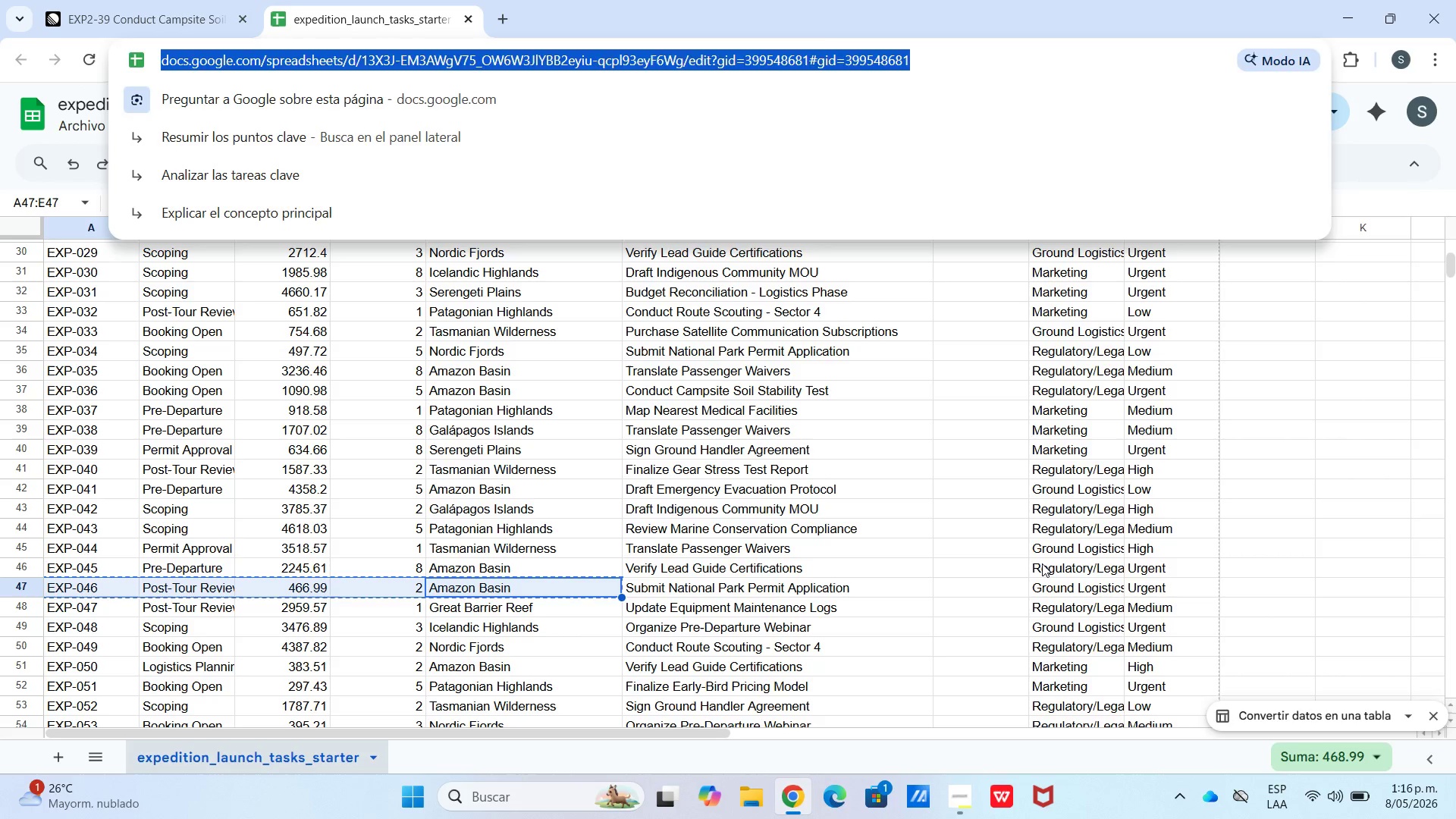 
double_click([1064, 585])
 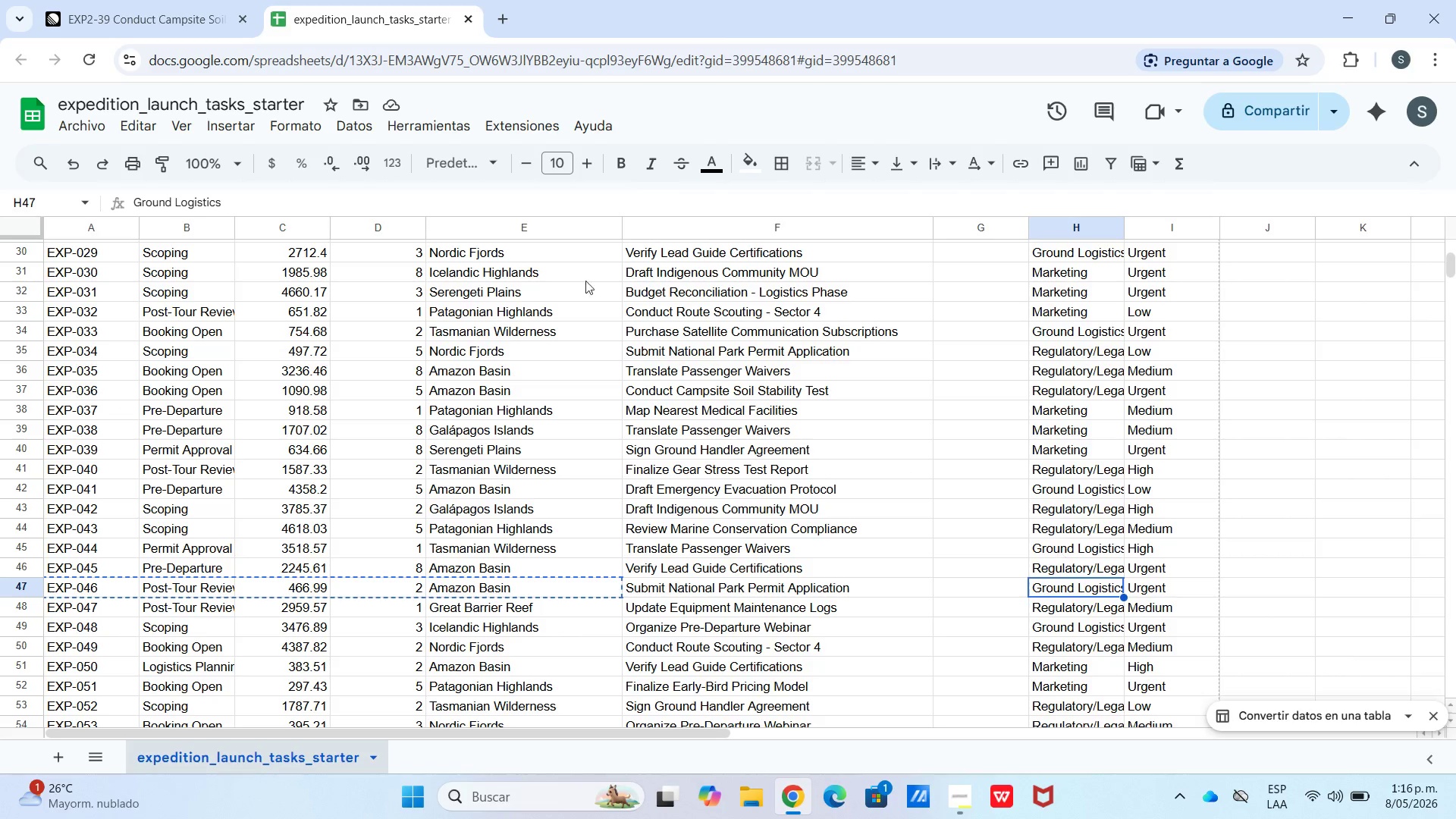 
left_click([143, 23])
 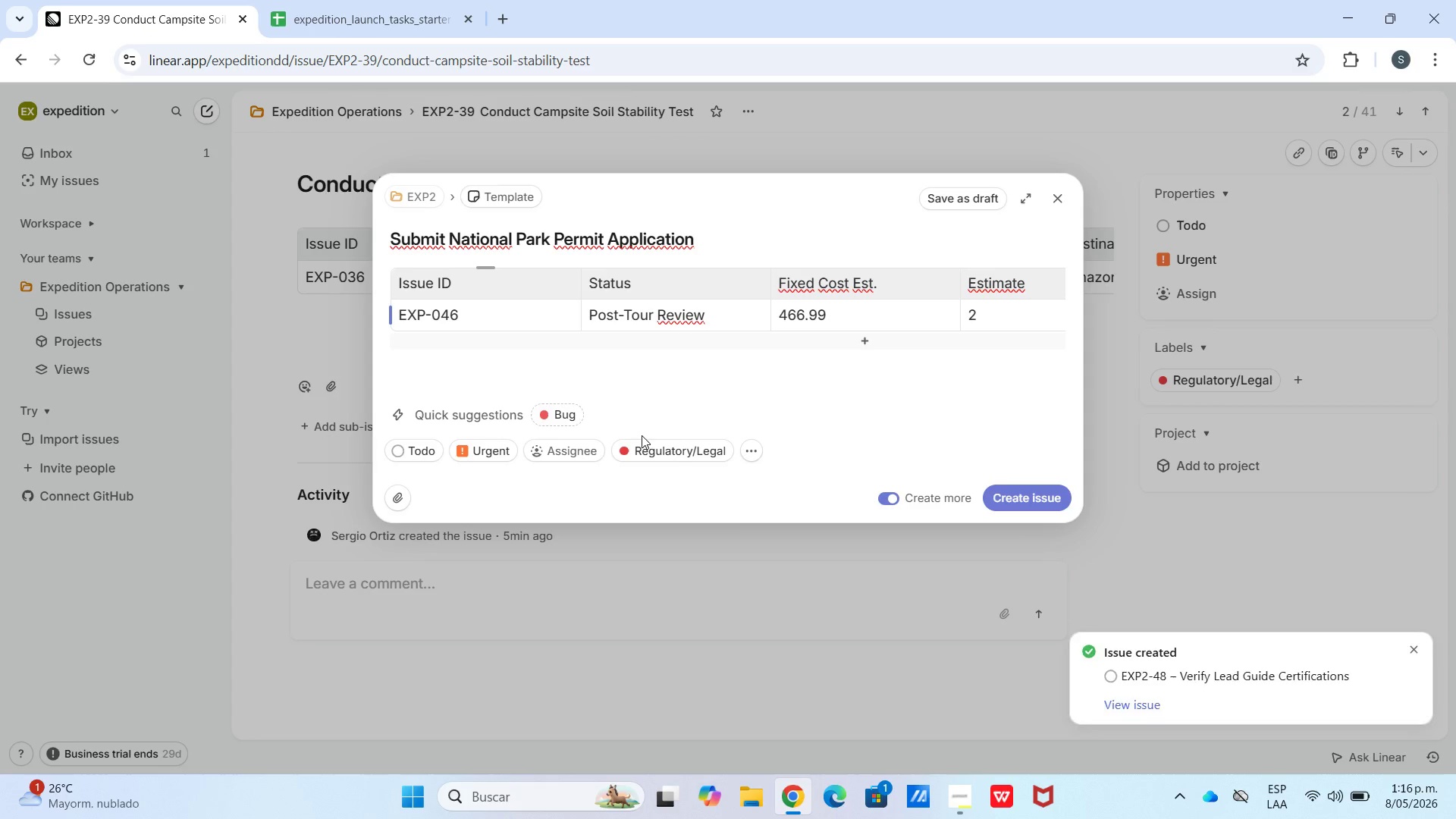 
double_click([650, 450])
 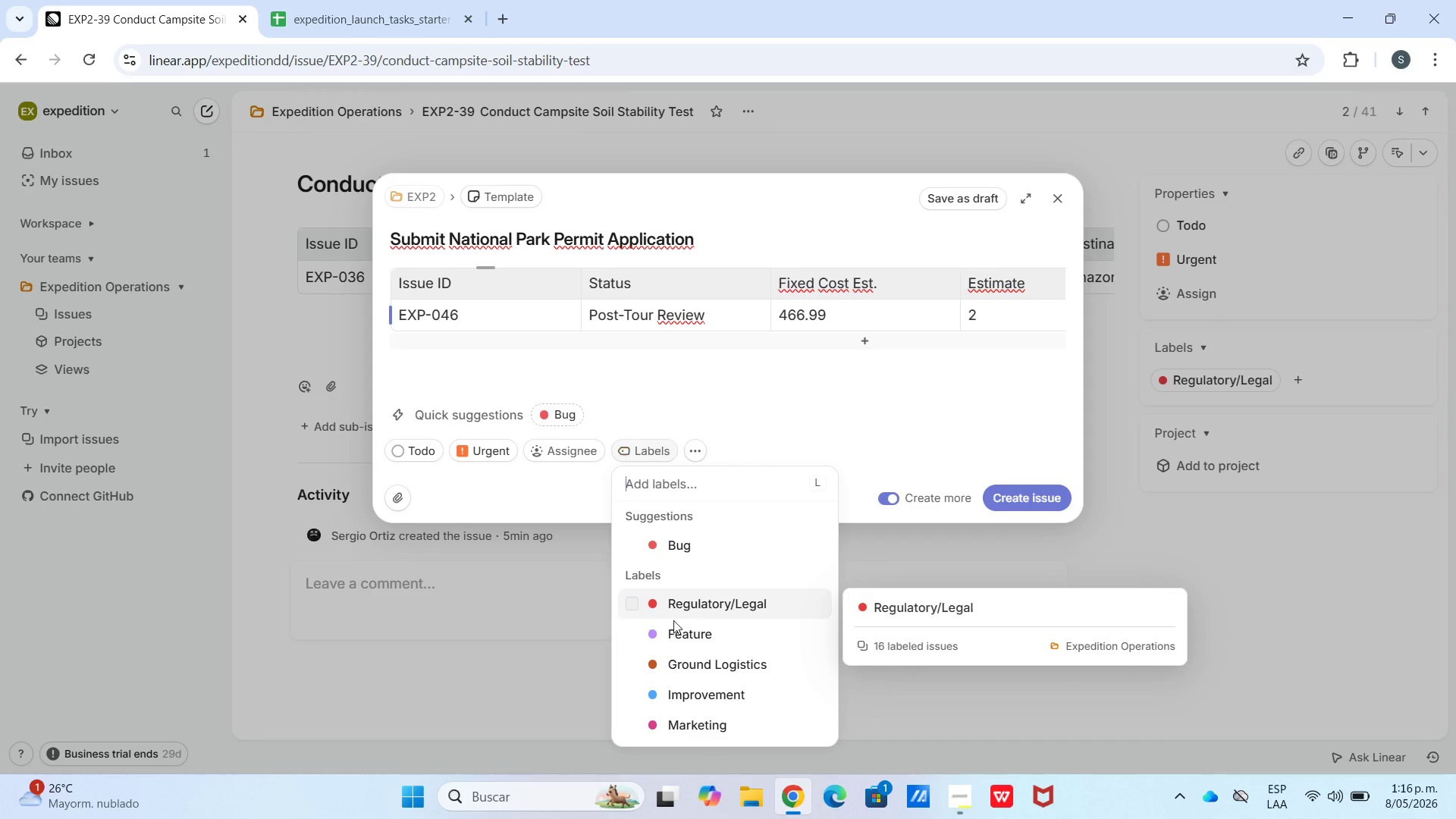 
left_click([696, 667])
 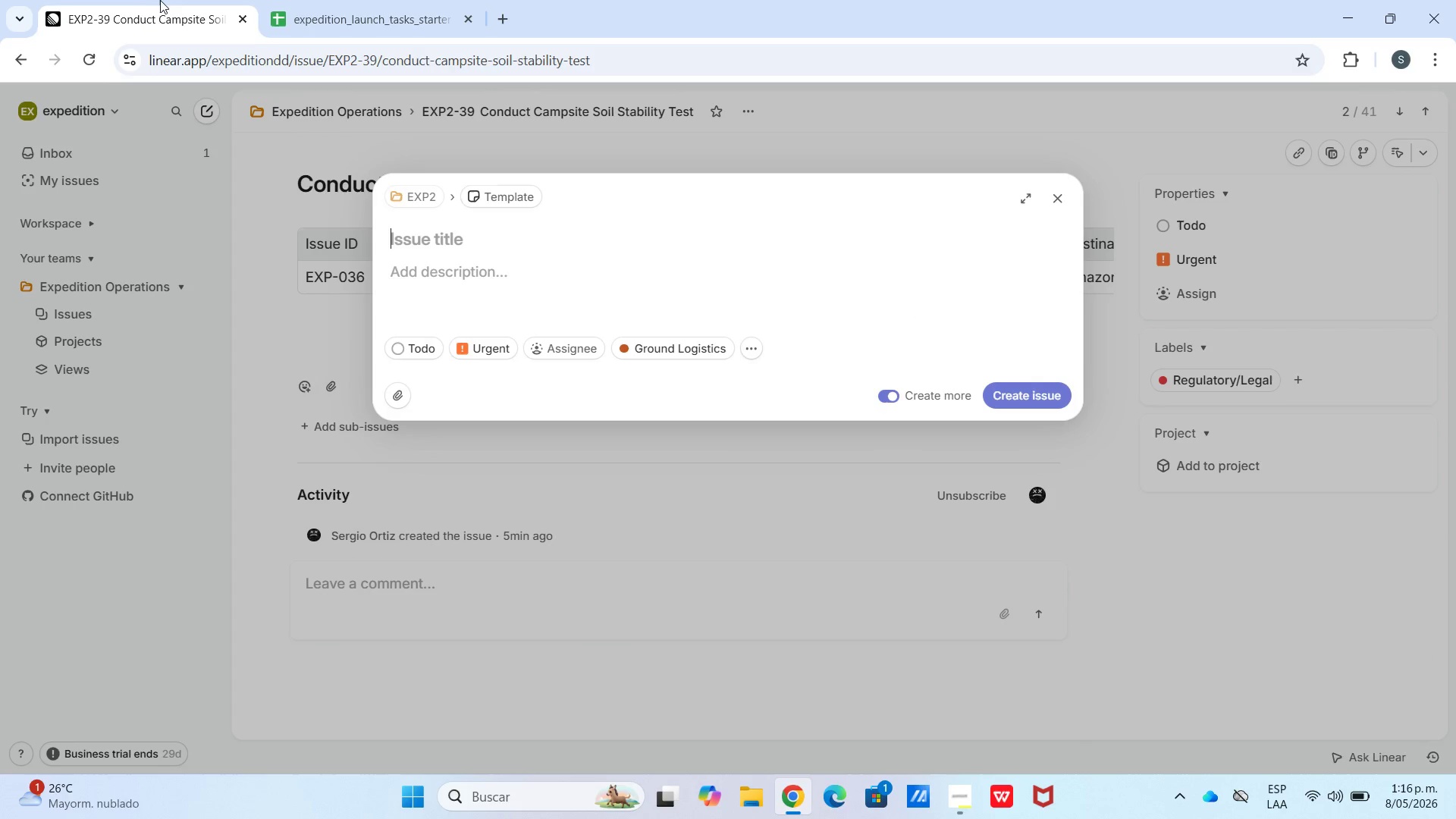 
left_click([353, 3])
 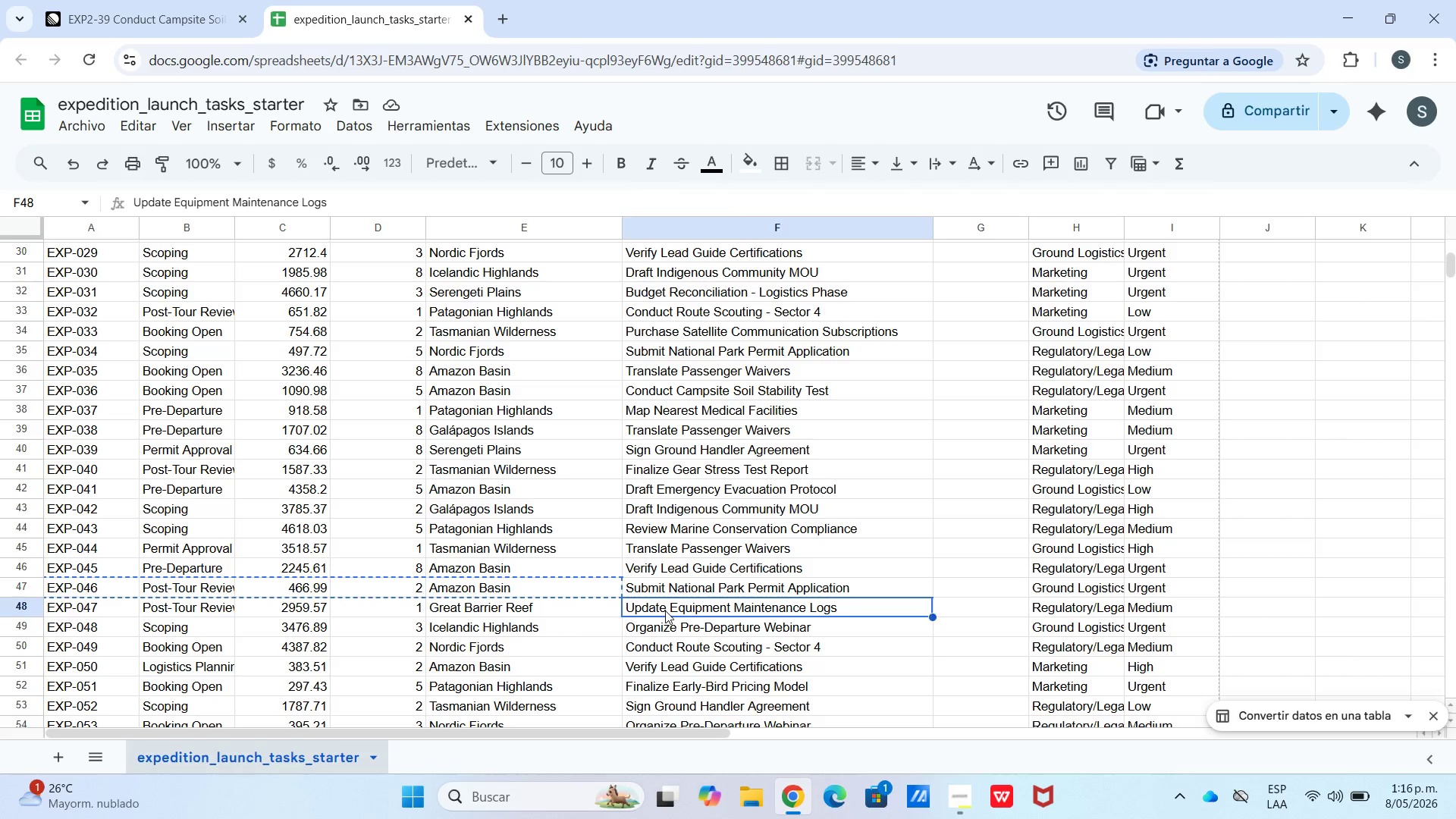 
key(Control+C)
 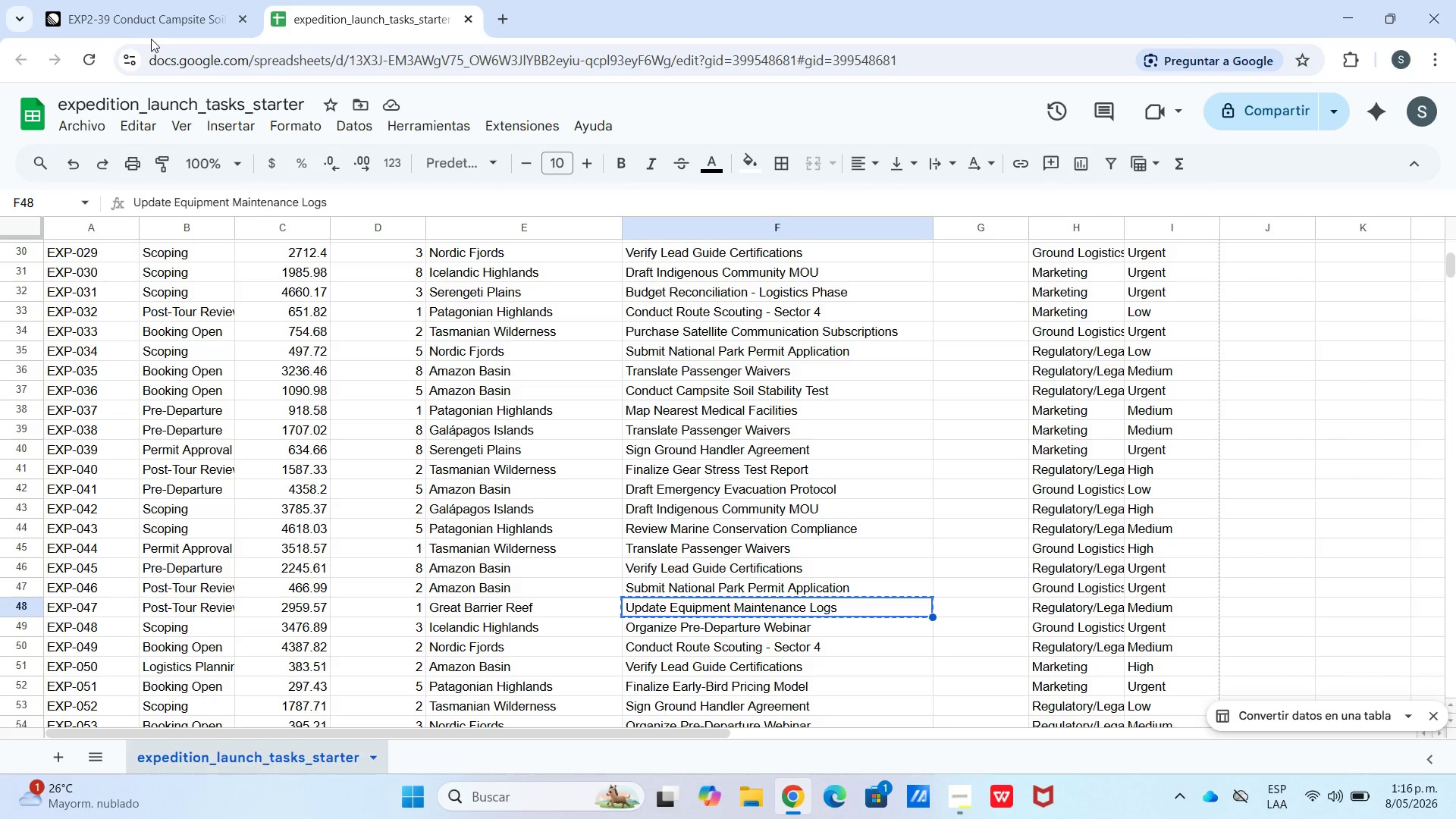 
double_click([162, 11])
 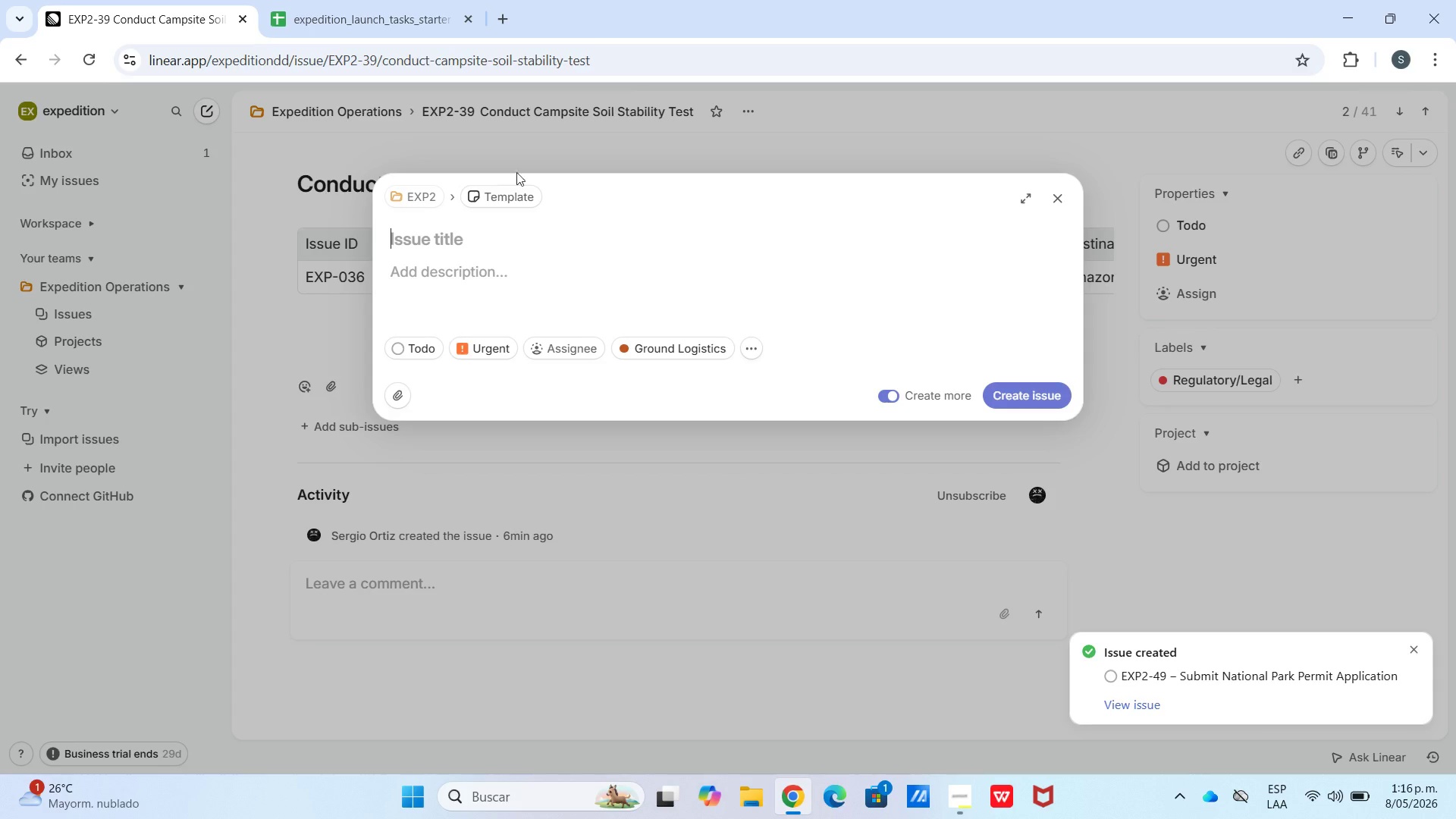 
key(Control+V)
 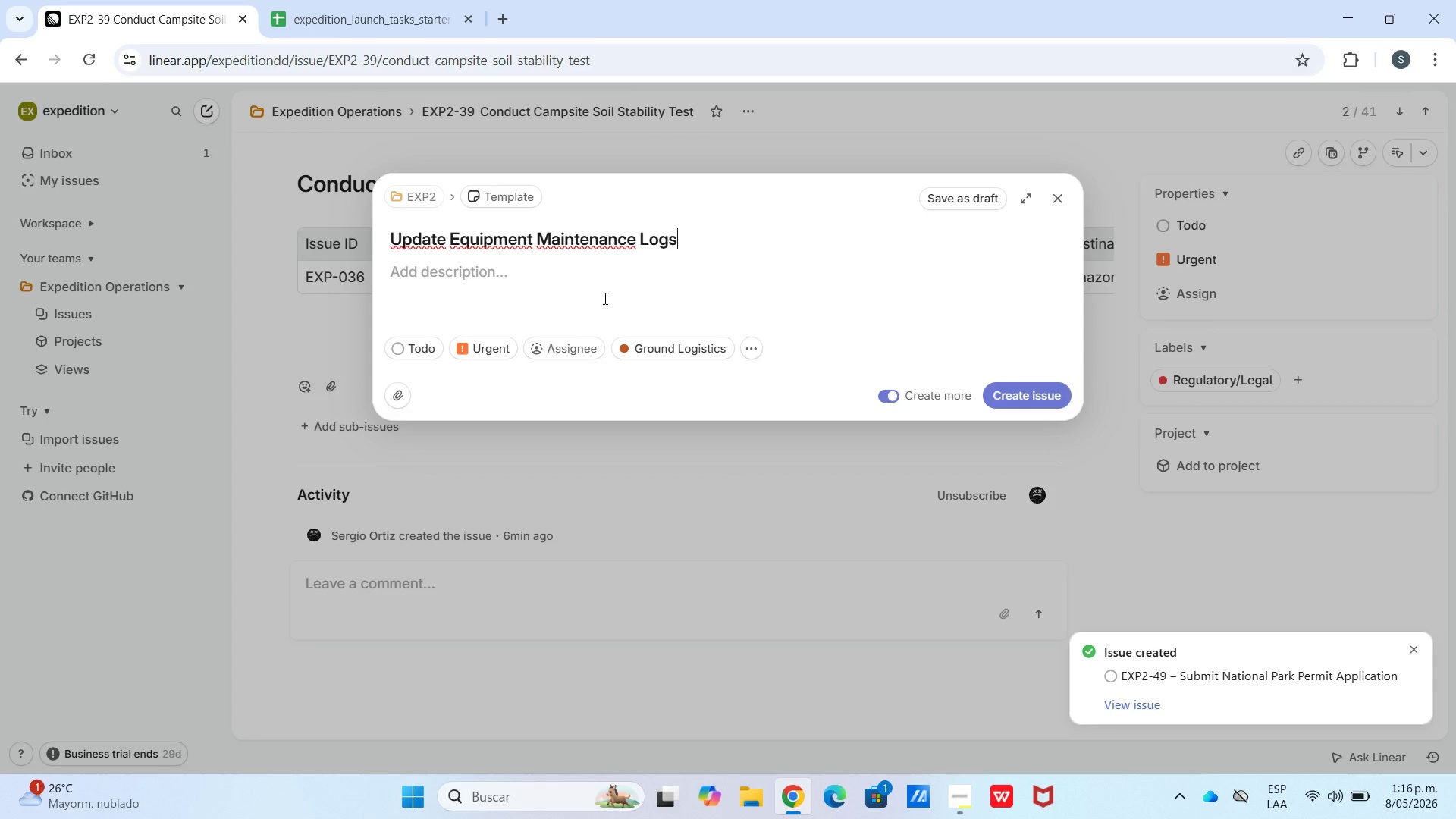 
left_click([598, 296])
 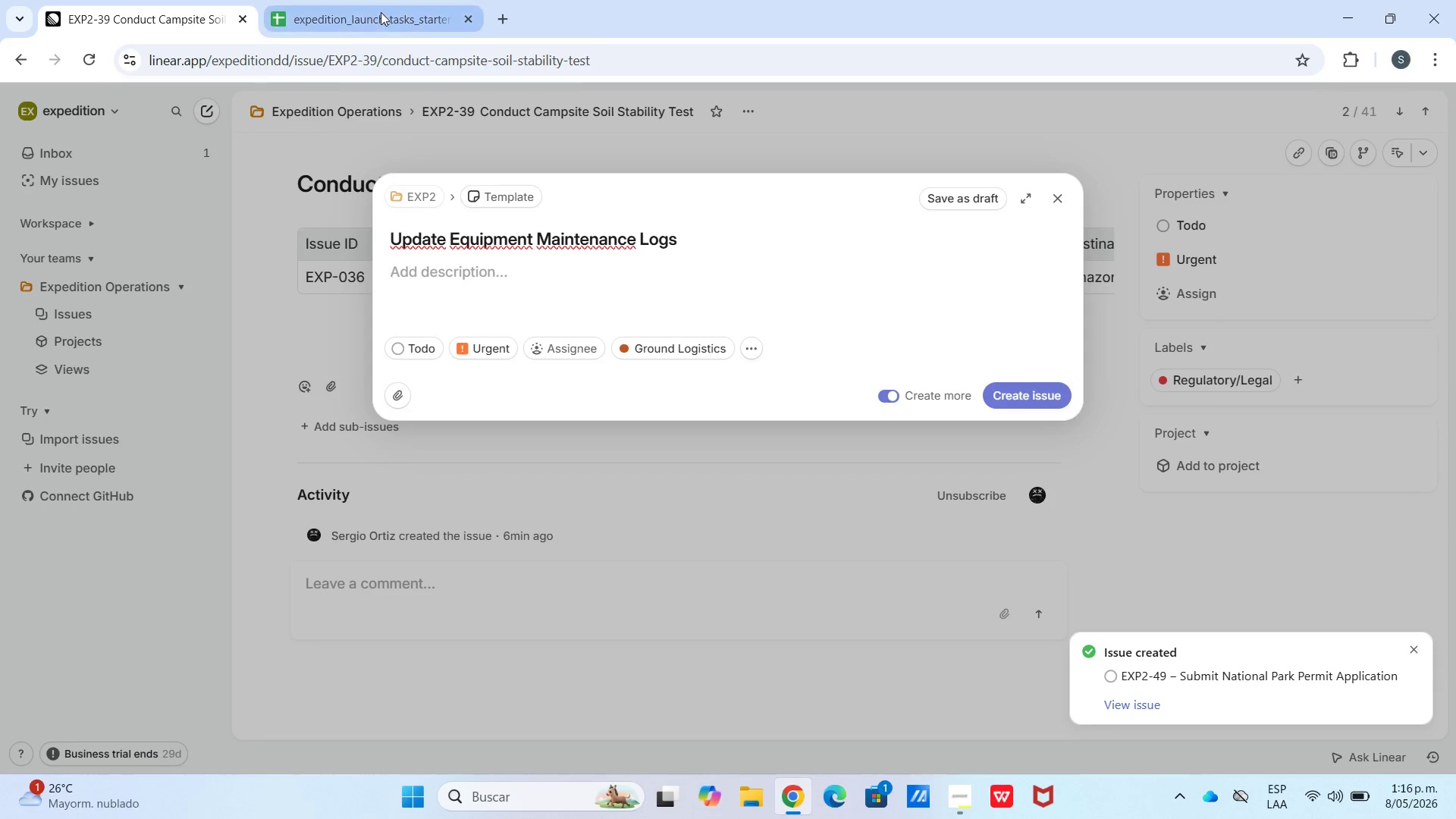 
left_click_drag(start_coordinate=[381, 12], to_coordinate=[381, 17])
 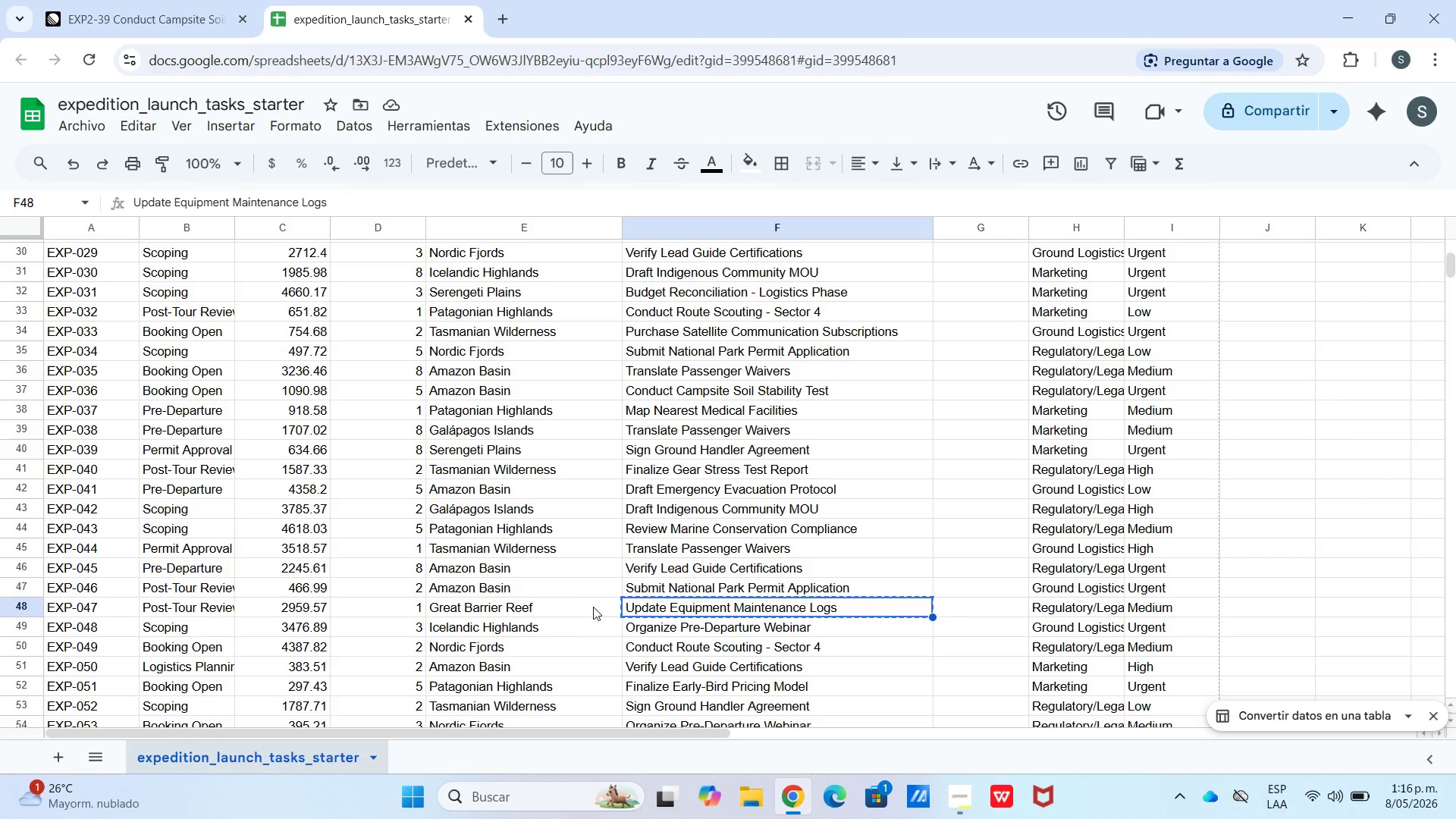 
left_click_drag(start_coordinate=[593, 608], to_coordinate=[89, 619])
 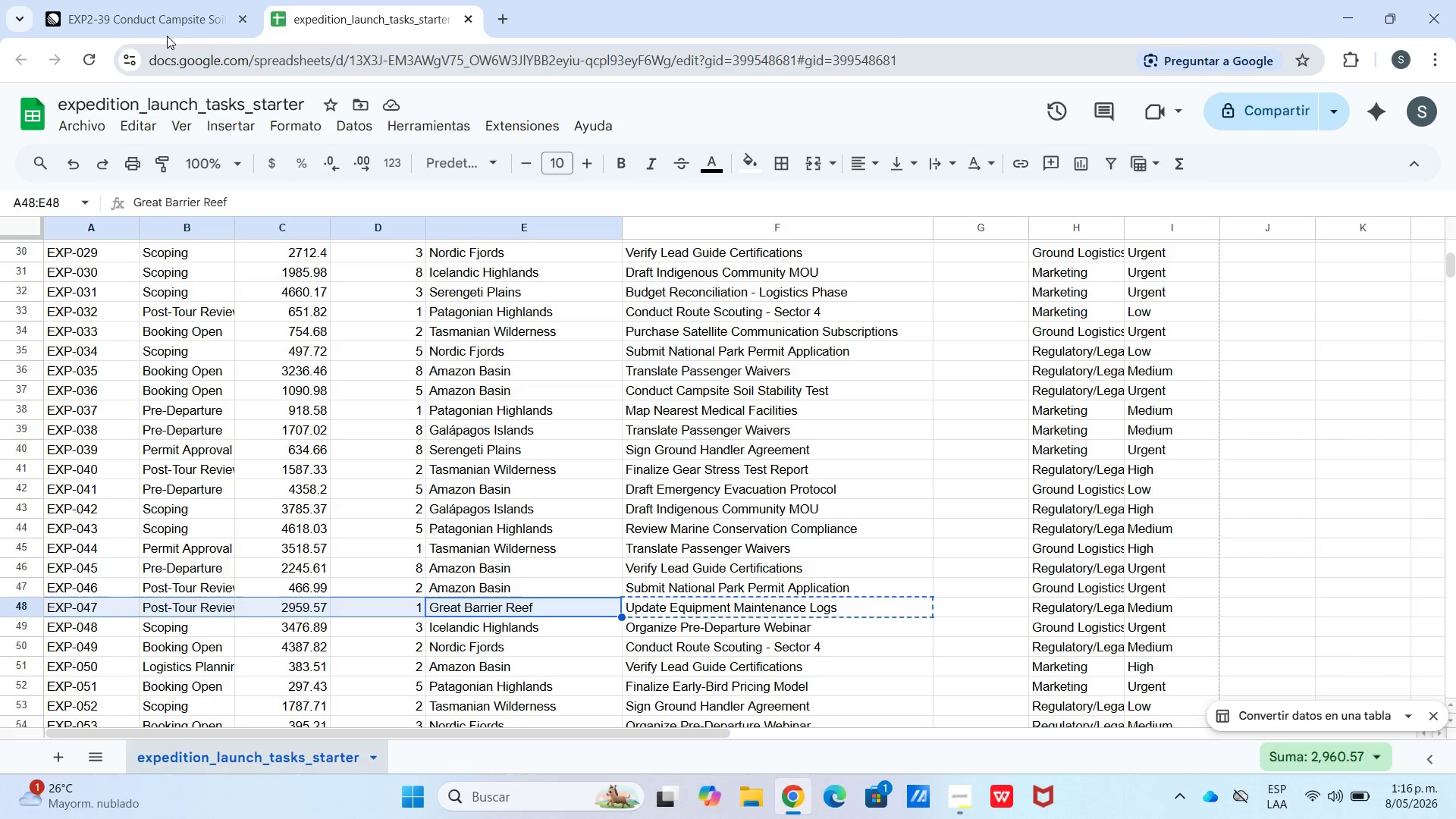 
left_click([173, 23])
 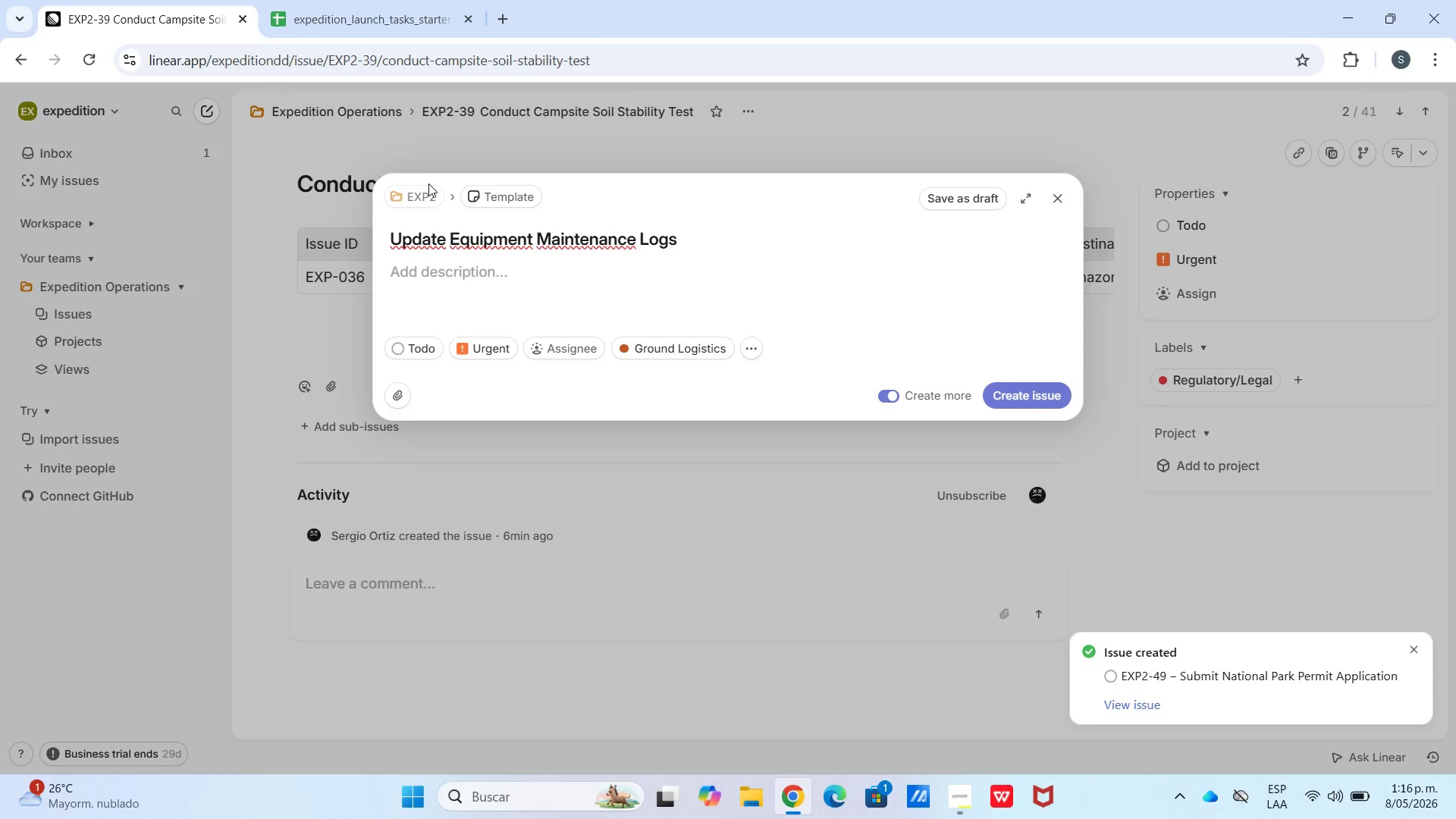 
left_click_drag(start_coordinate=[433, 193], to_coordinate=[437, 199])
 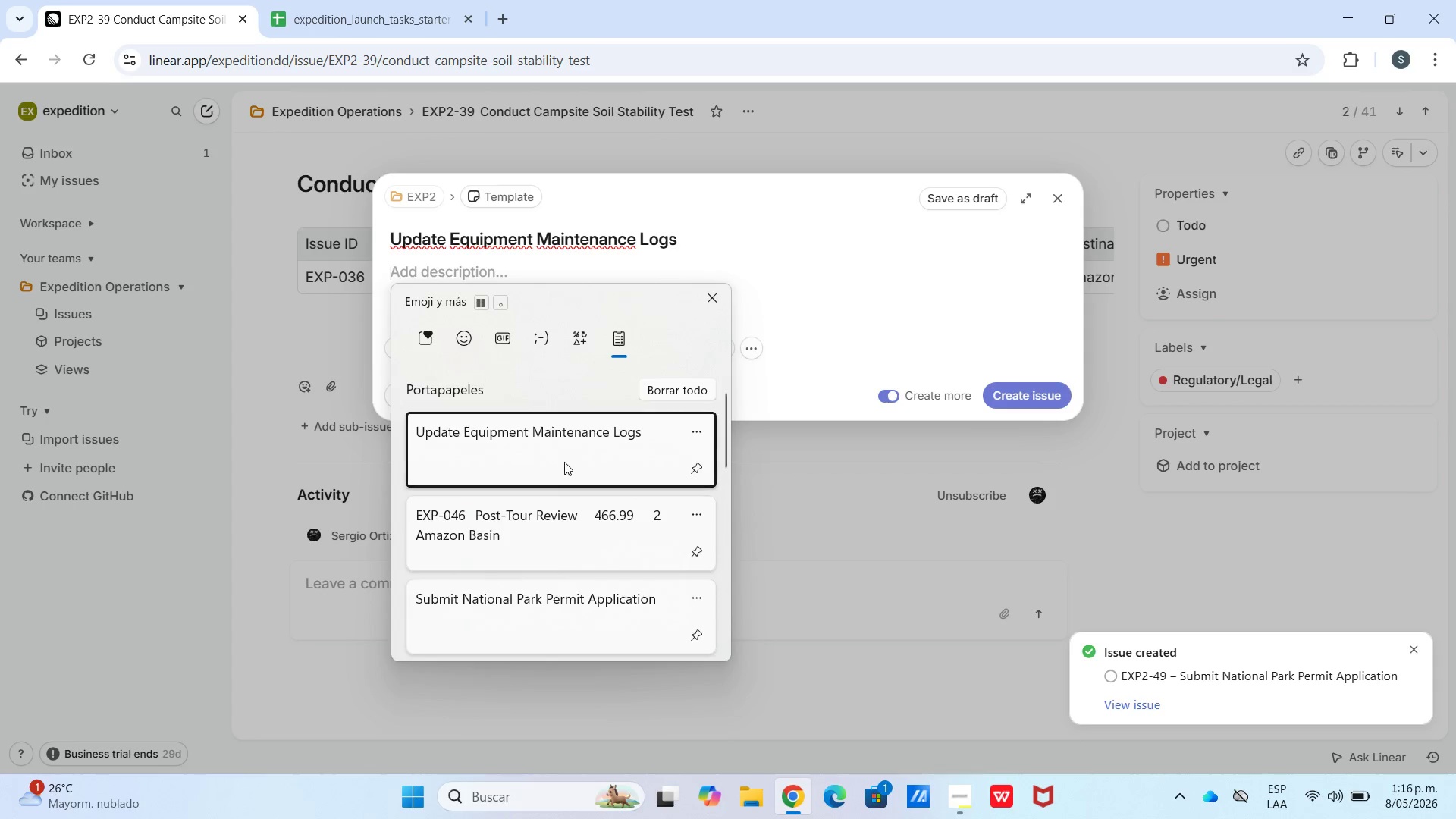 
key(Meta+V)
 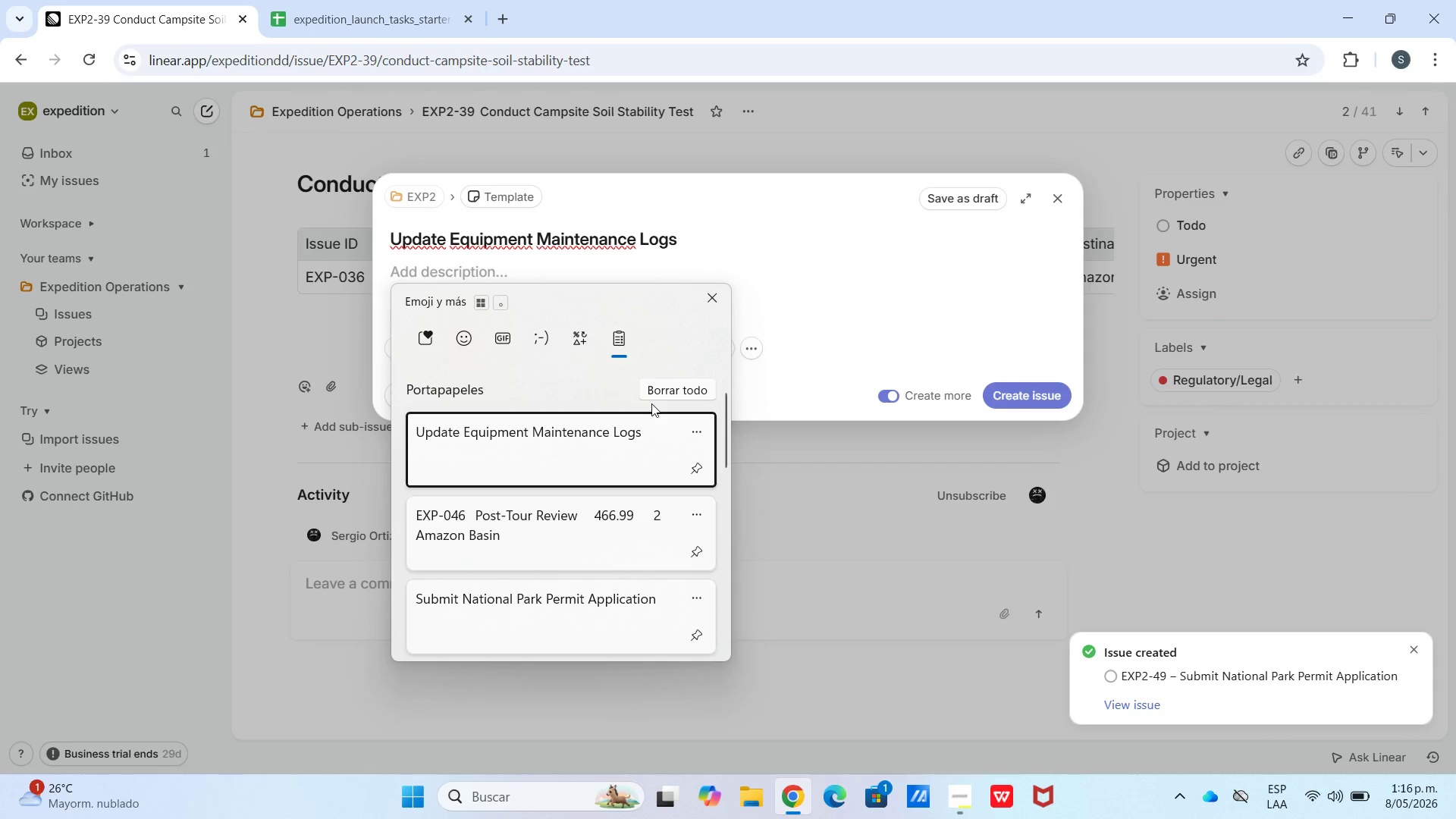 
left_click([660, 391])
 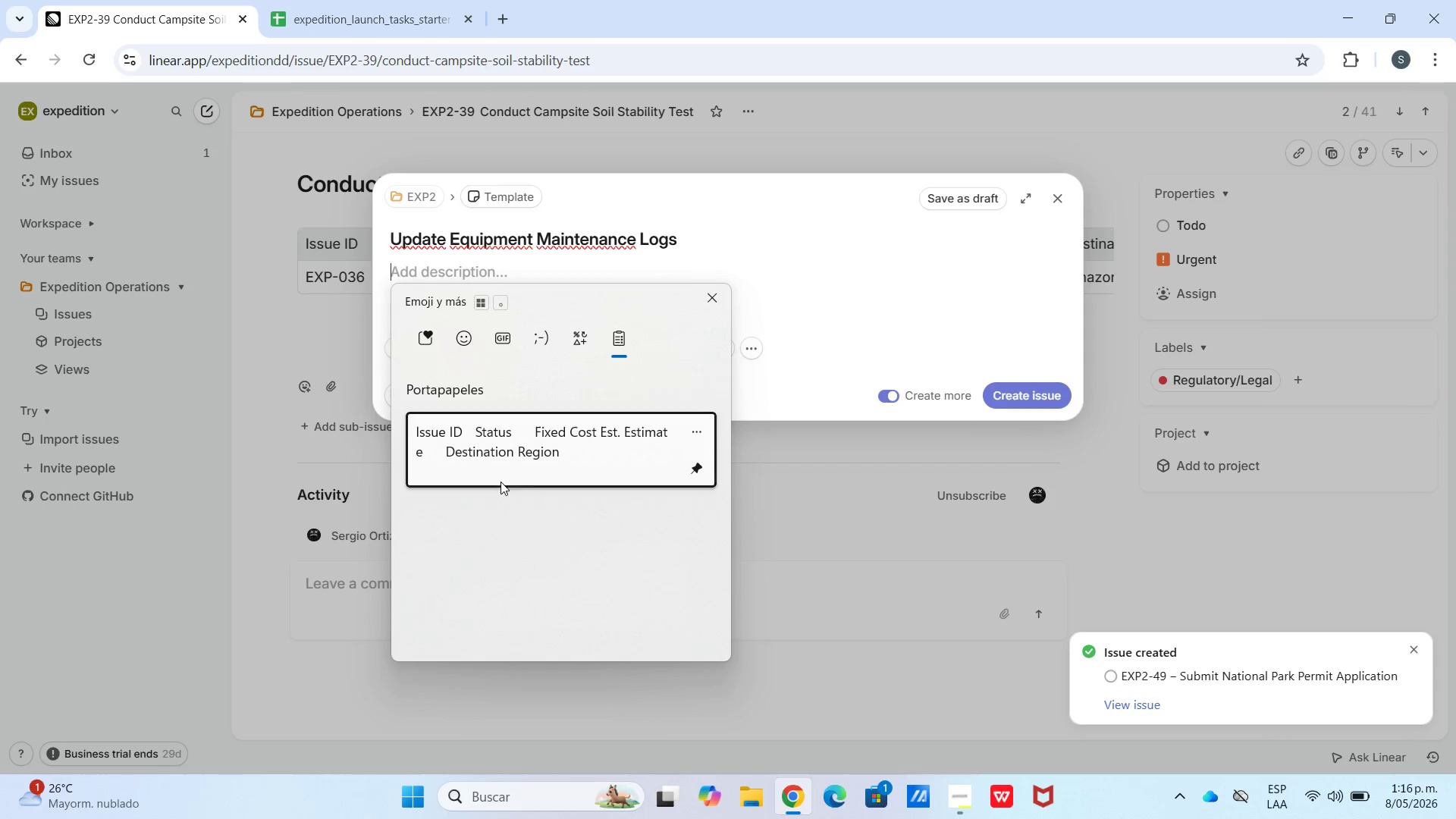 
key(Control+ControlLeft)
 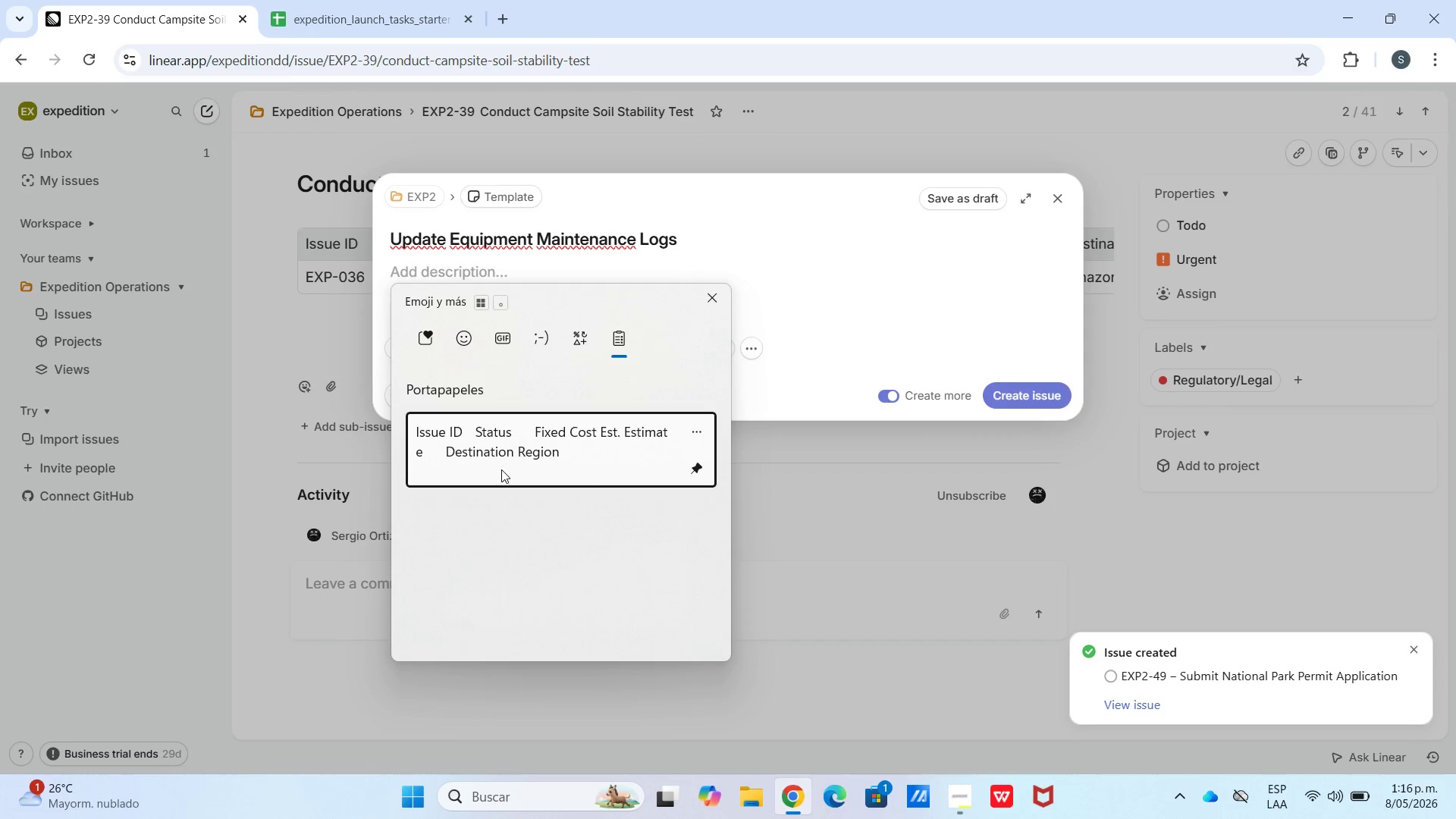 
key(Control+V)
 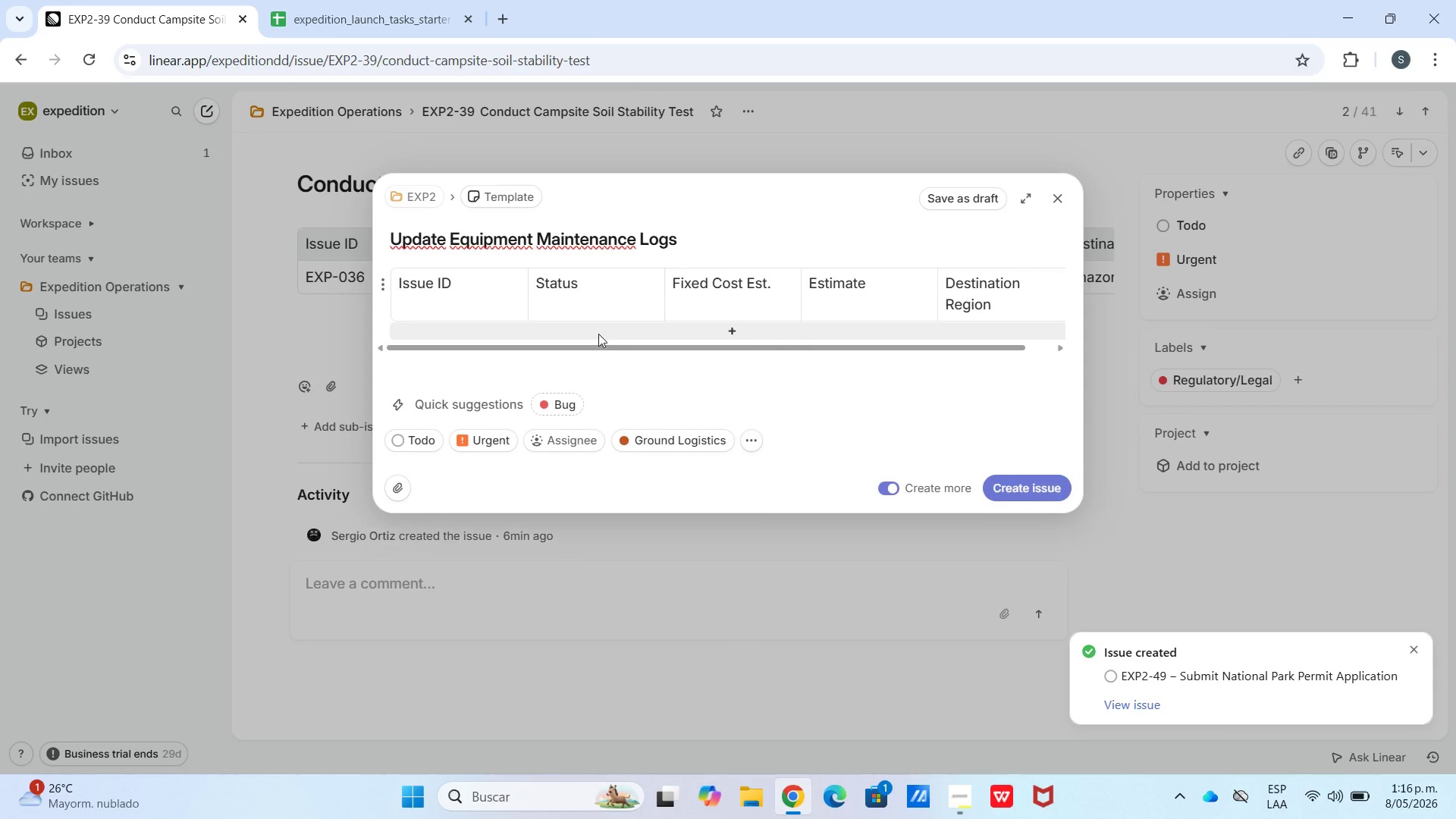 
left_click([592, 337])
 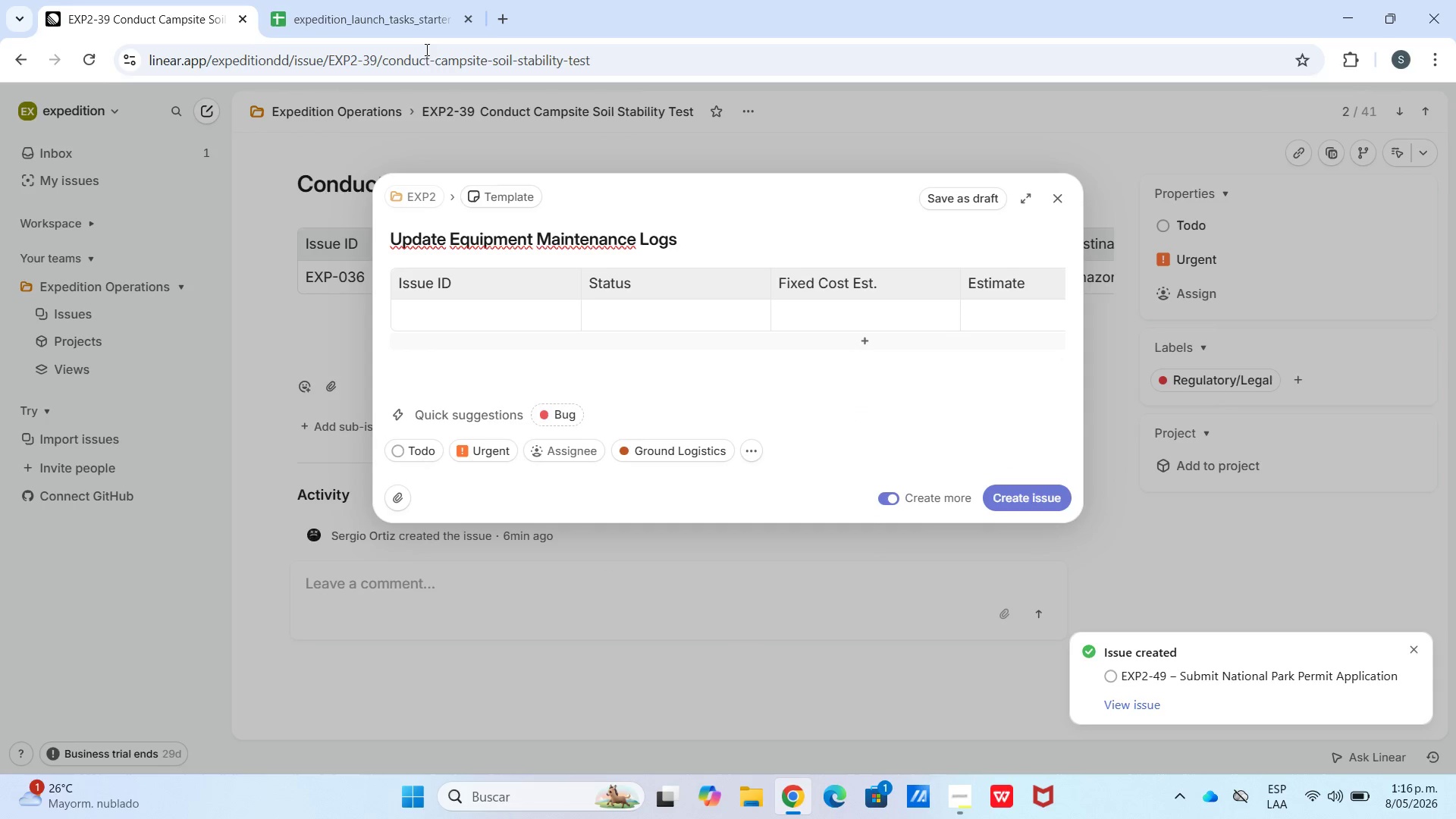 
left_click([404, 13])
 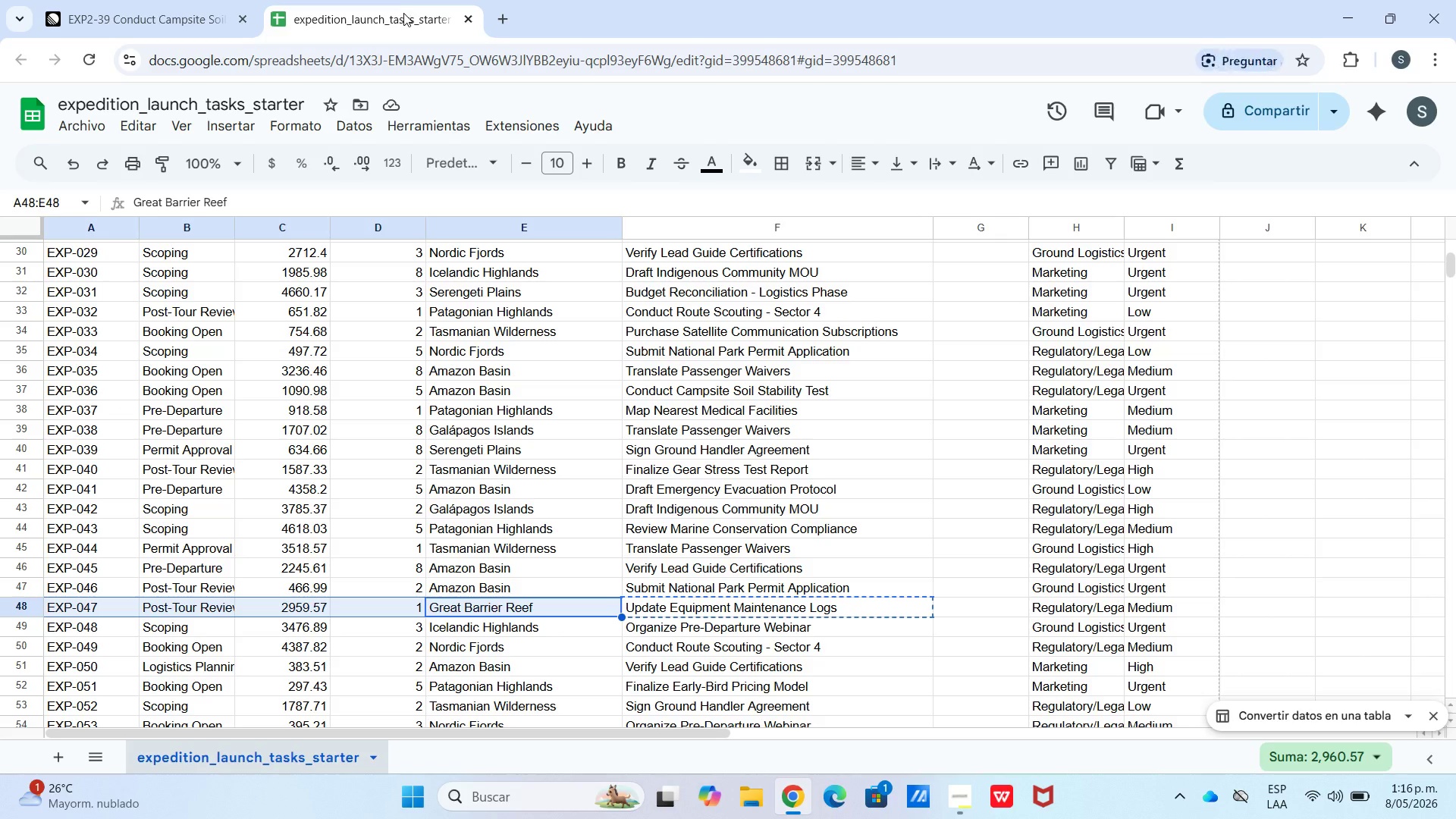 
key(Control+C)
 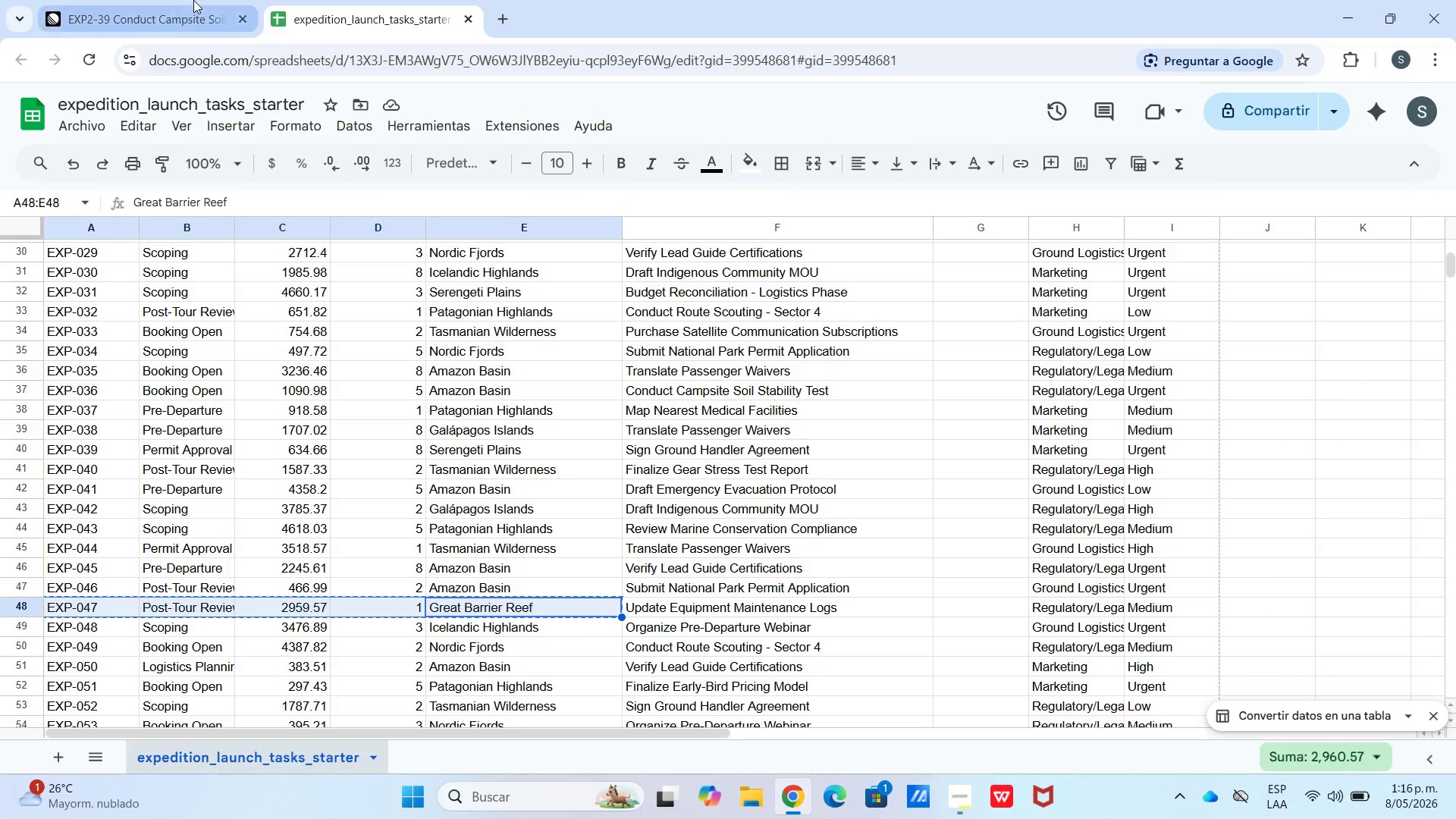 
left_click([193, 3])
 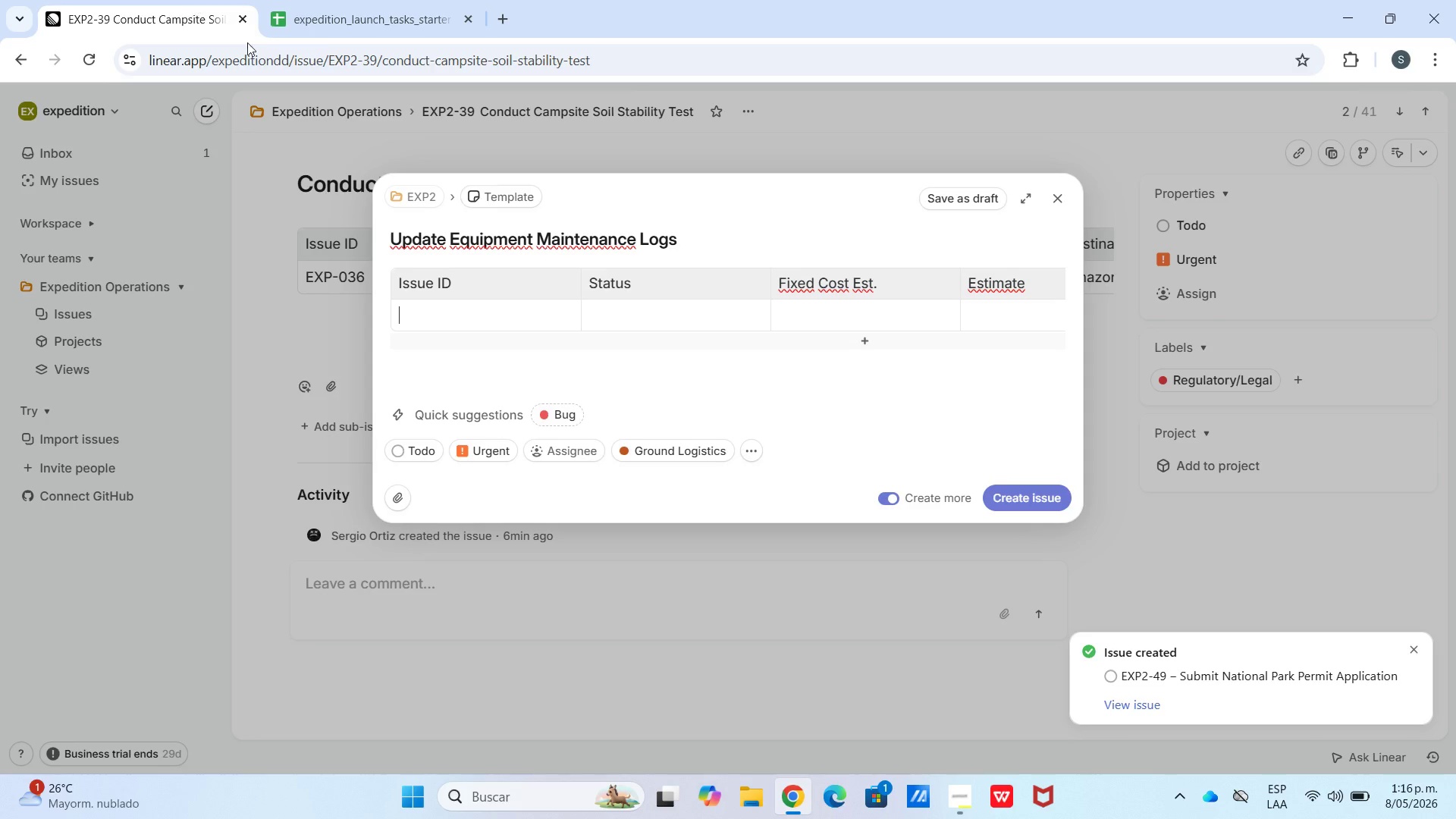 
key(Control+V)
 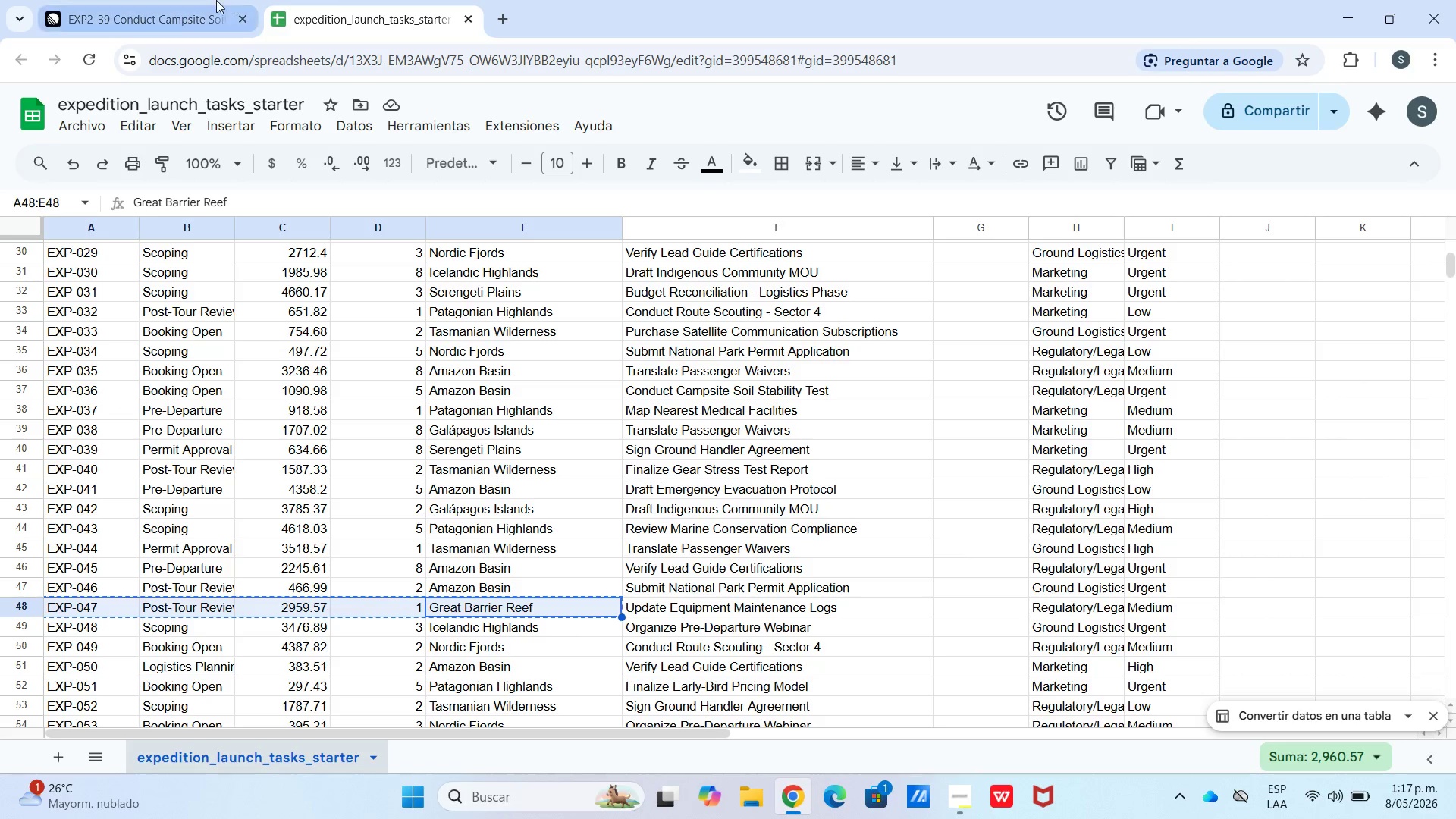 
wait(6.22)
 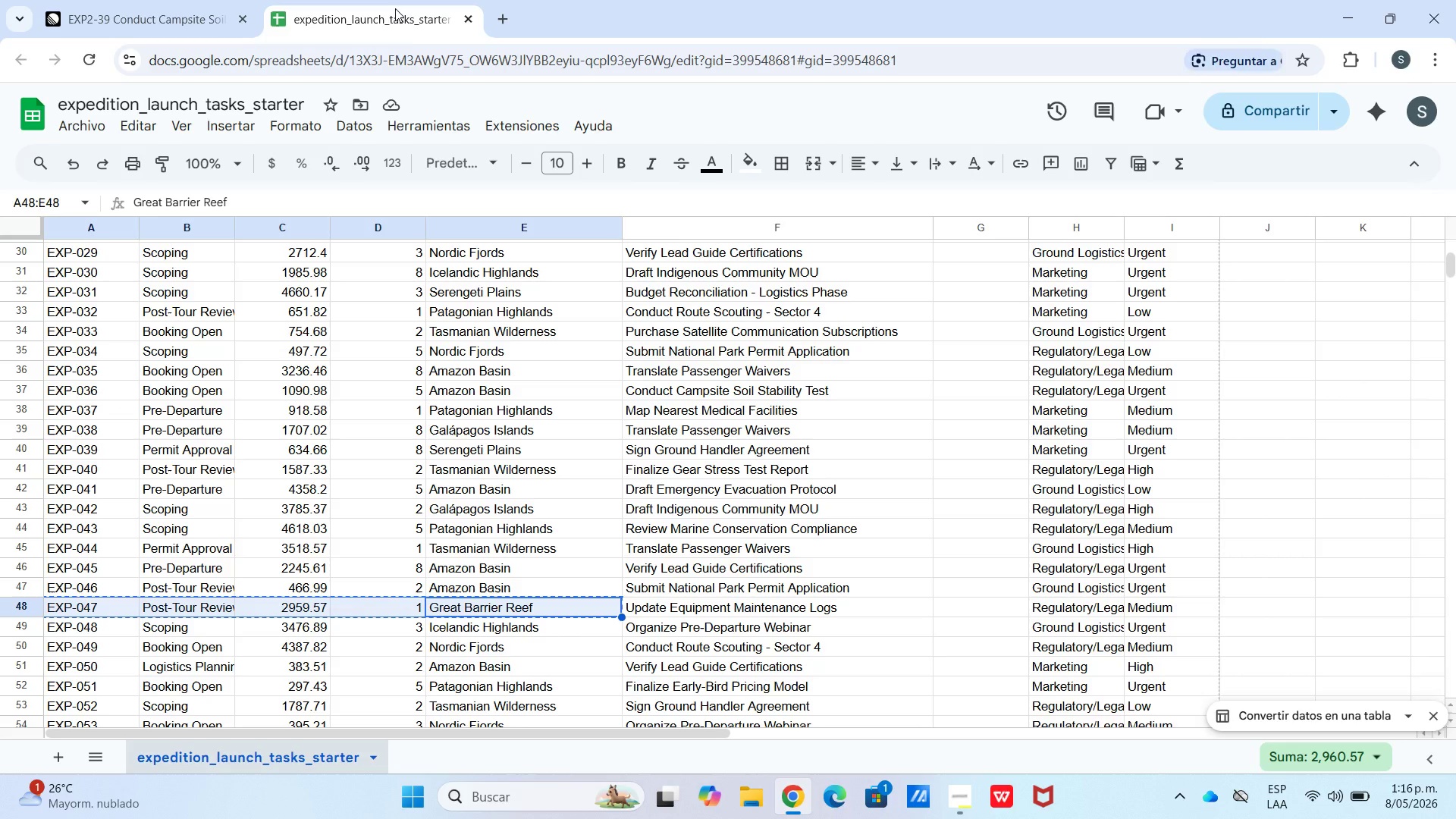 
double_click([679, 456])
 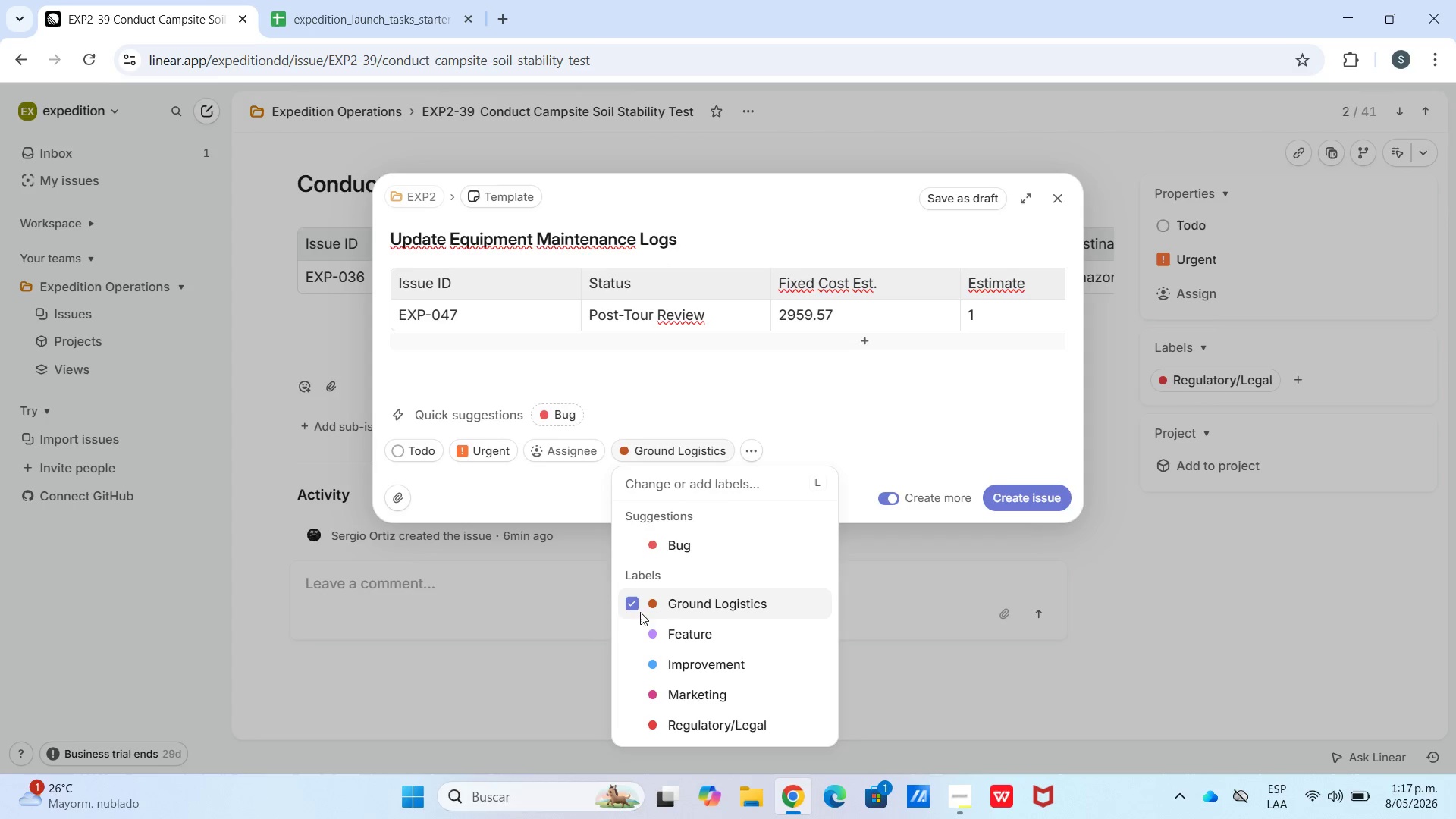 
left_click([633, 601])
 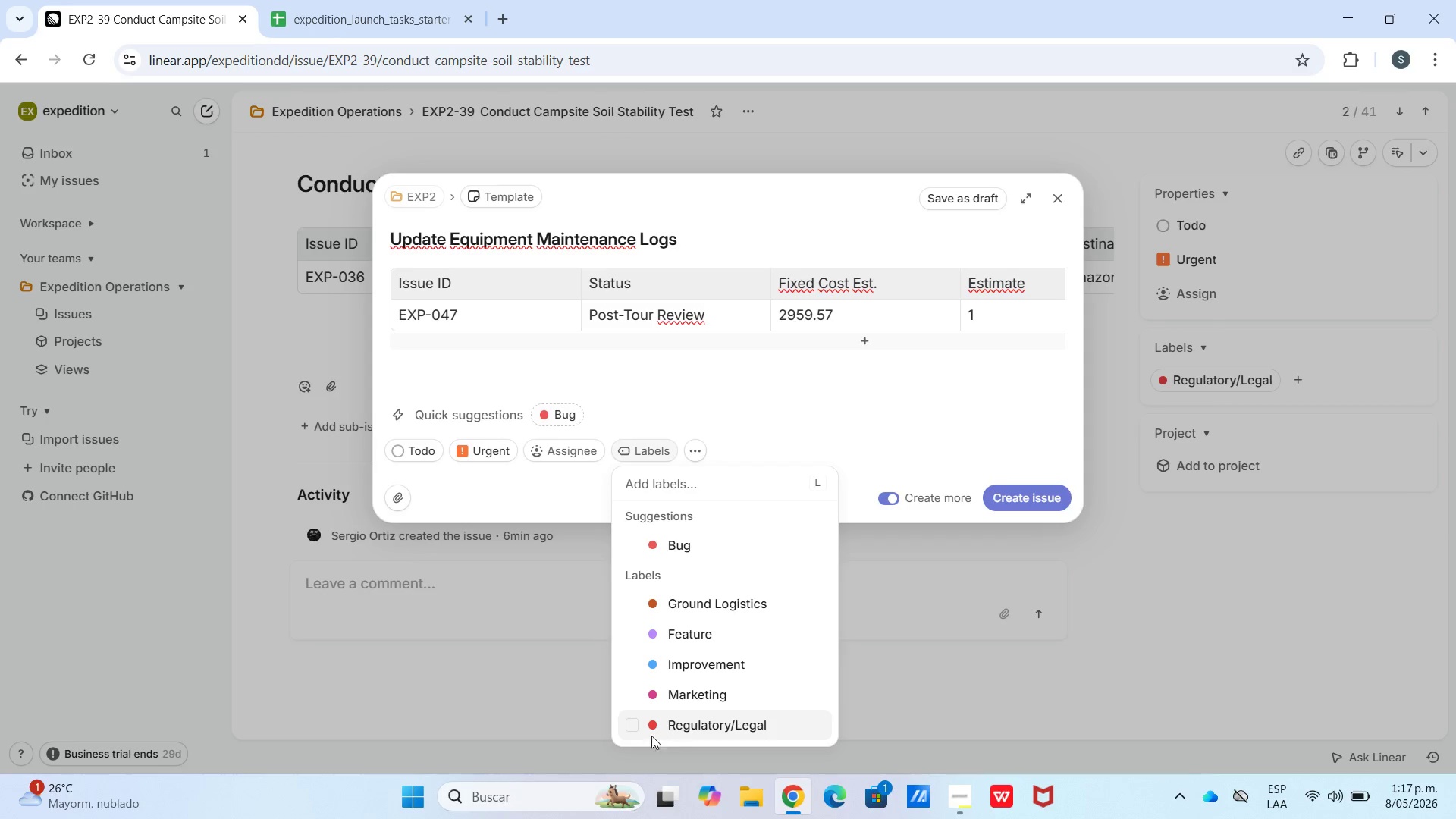 
left_click([639, 719])
 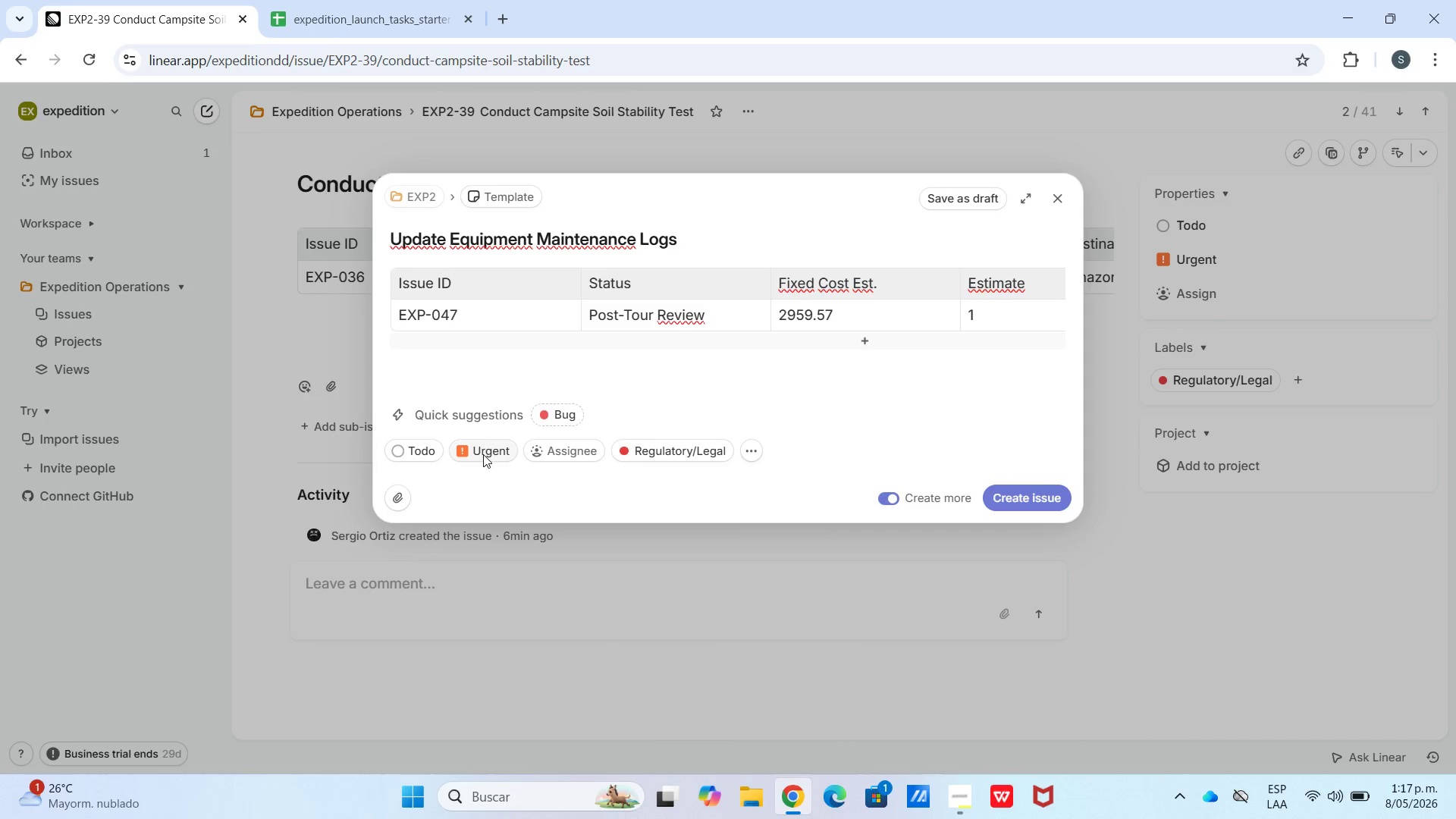 
left_click([485, 452])
 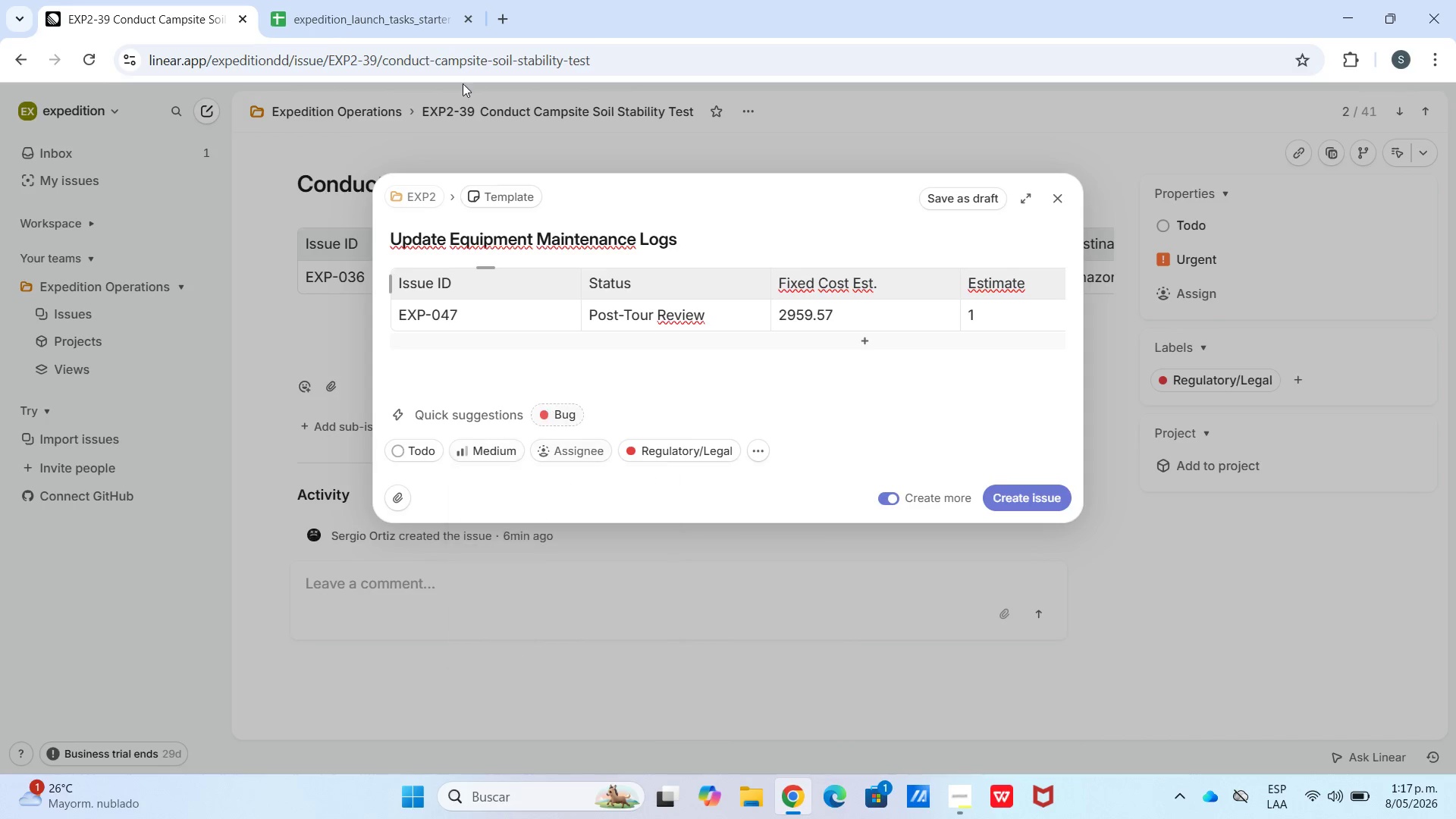 
left_click([389, 0])
 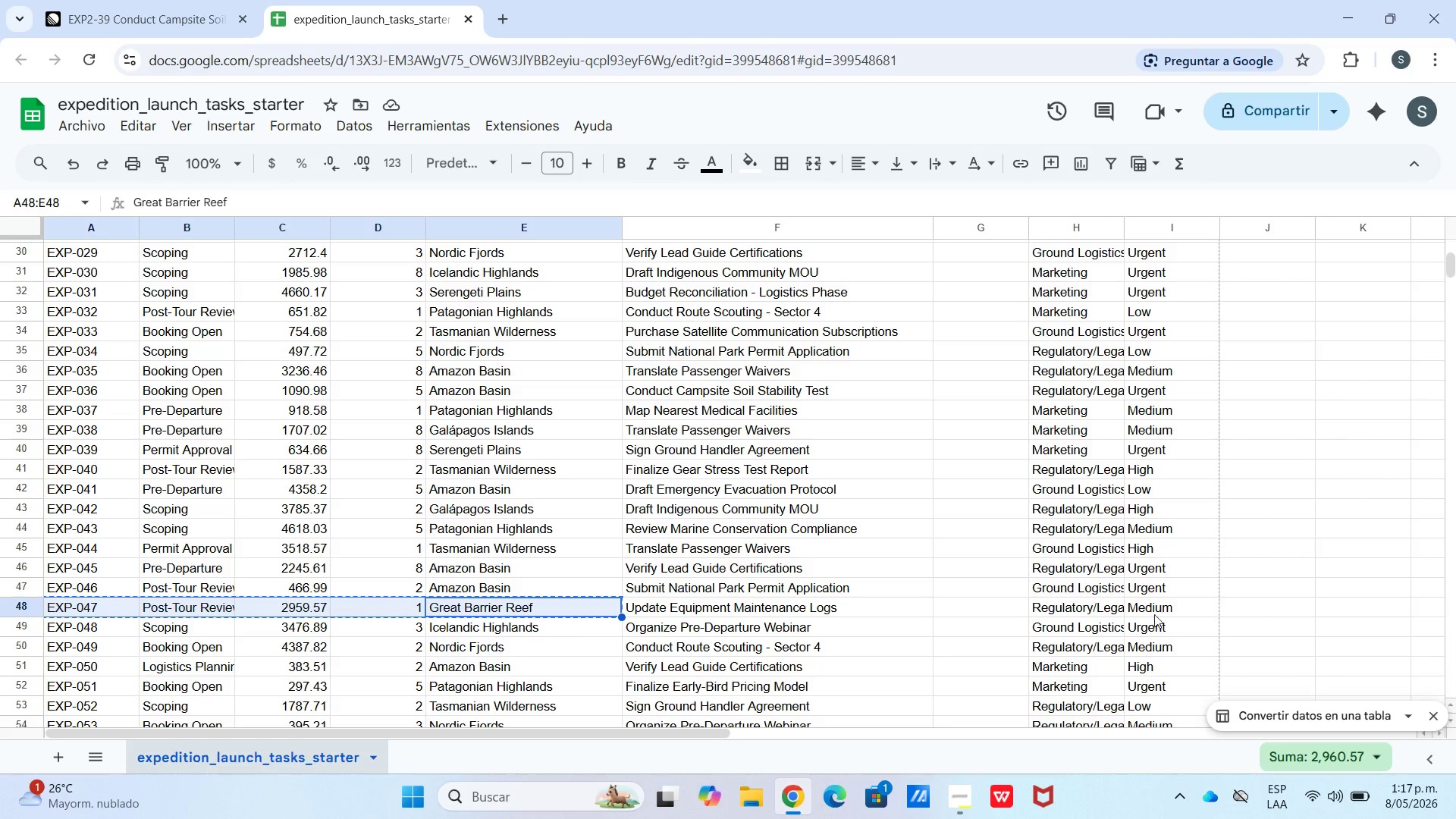 
left_click([709, 635])
 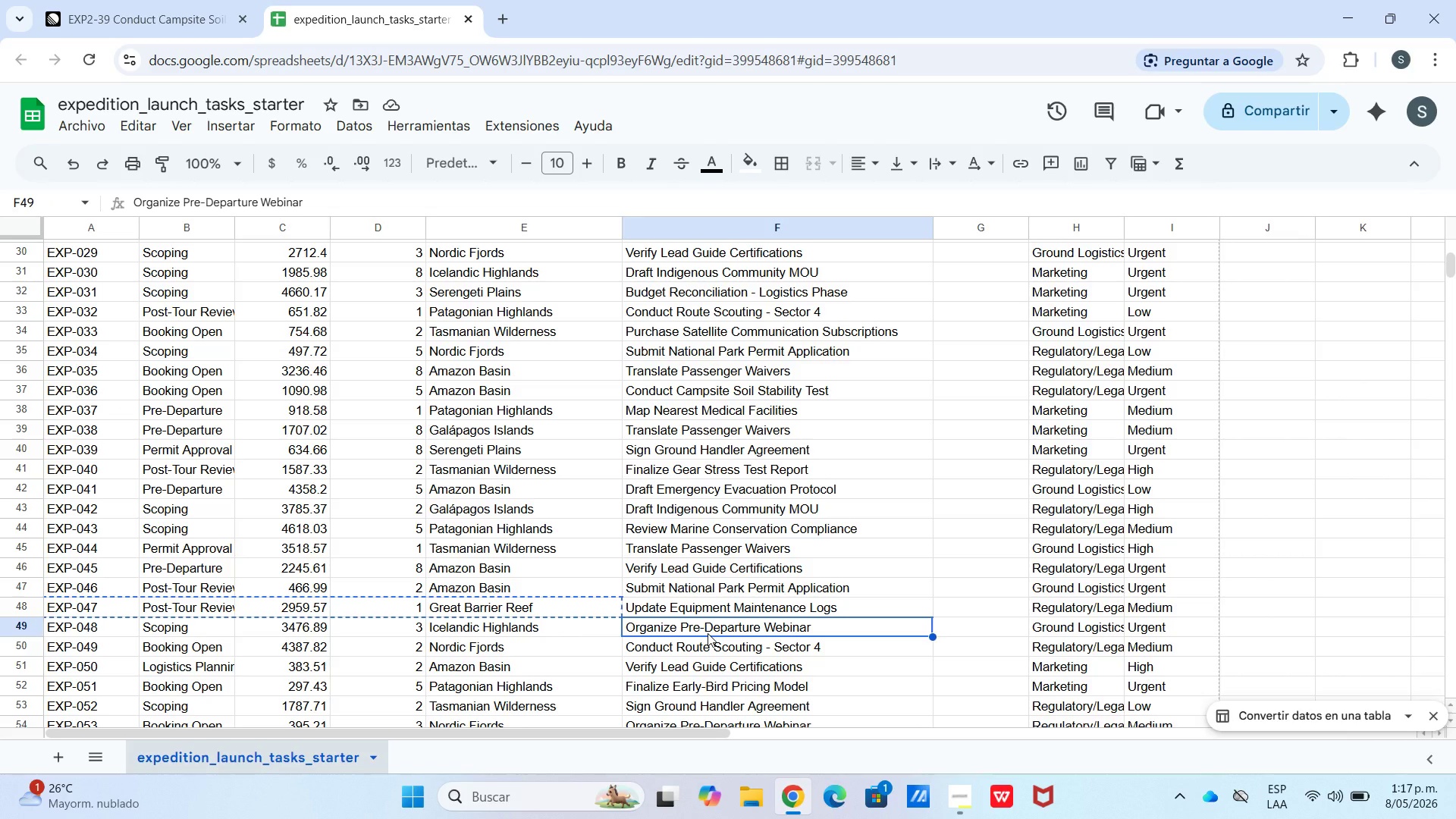 
key(Control+C)
 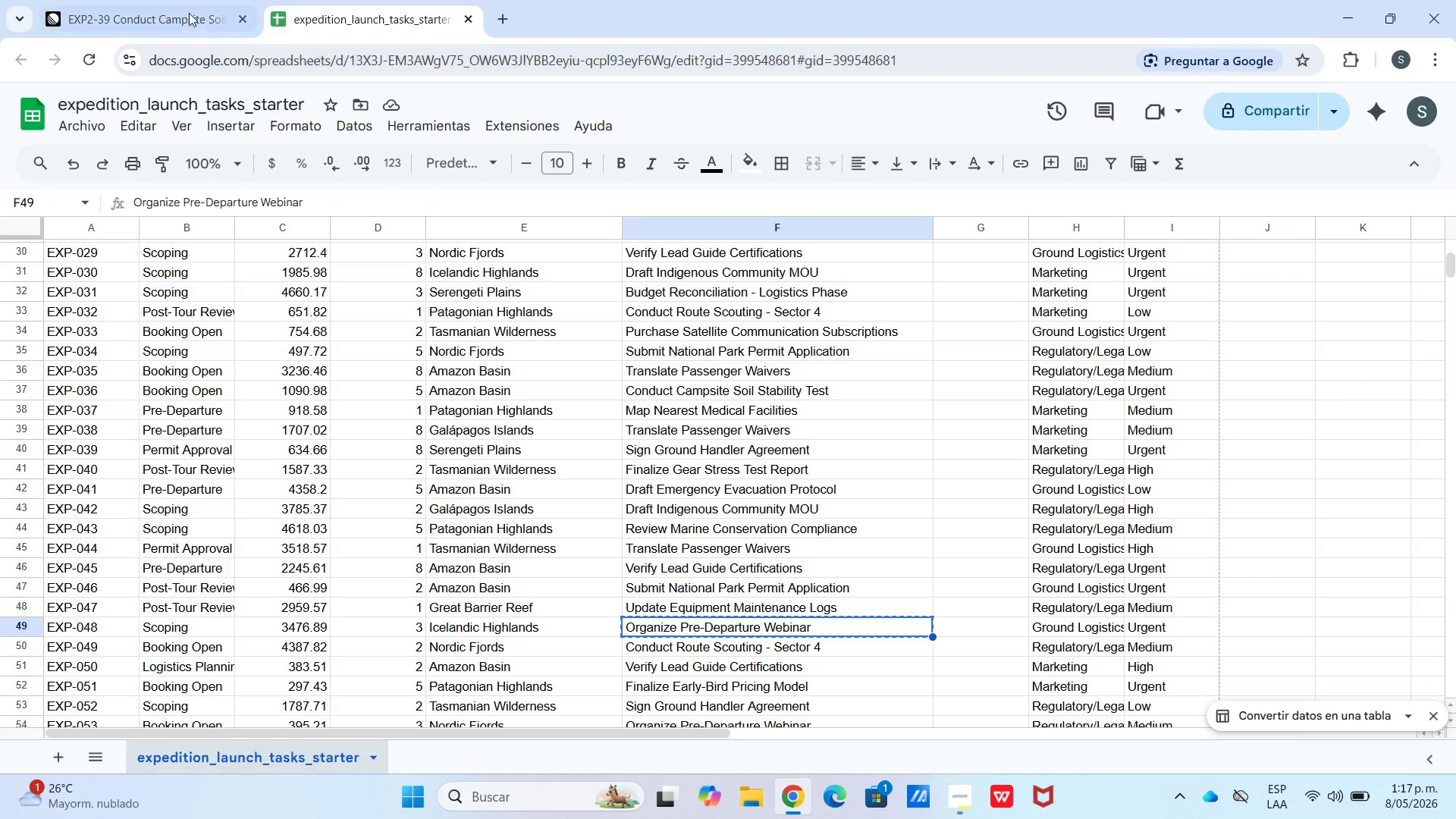 
left_click([177, 6])
 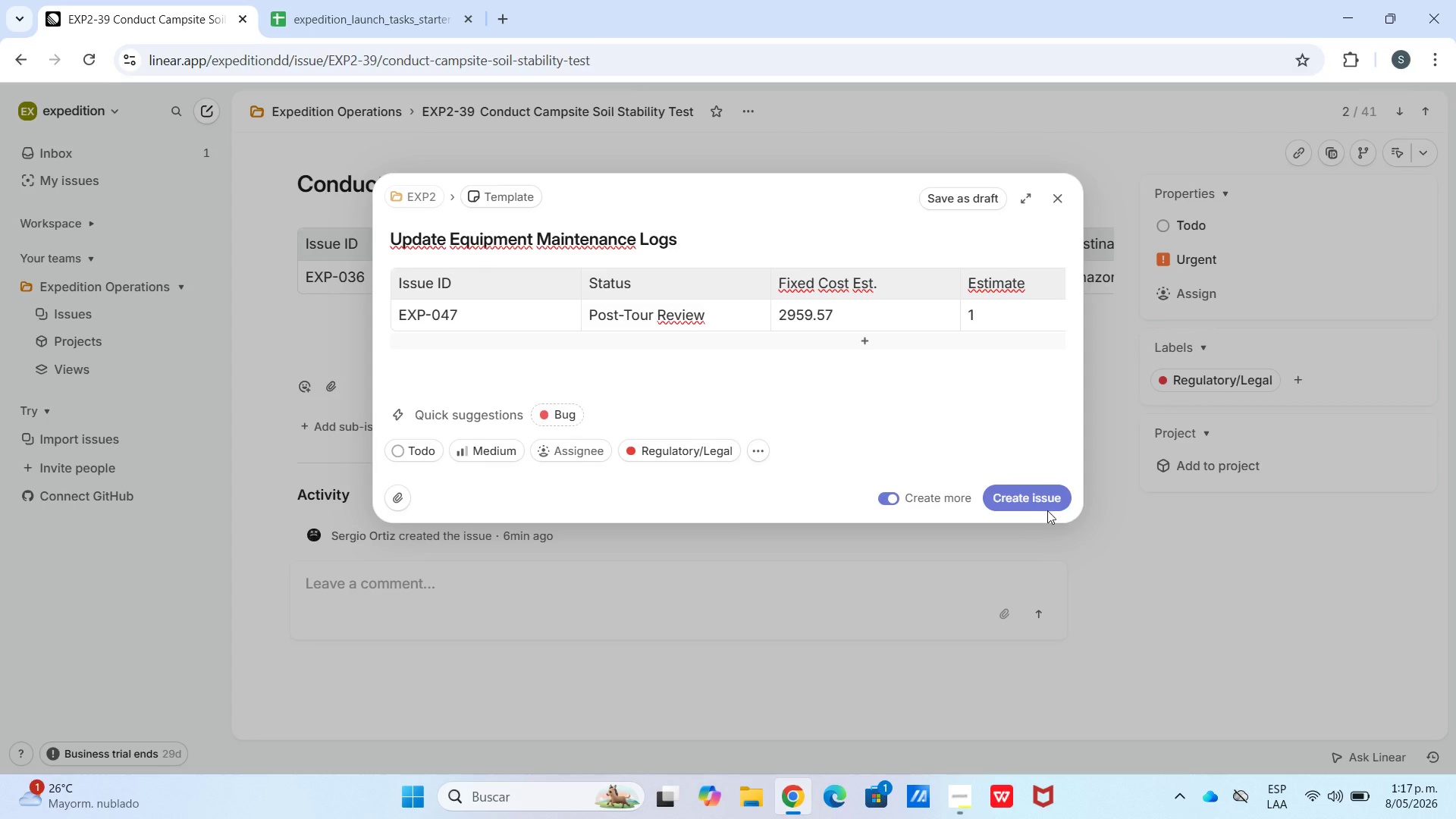 
left_click([1035, 505])
 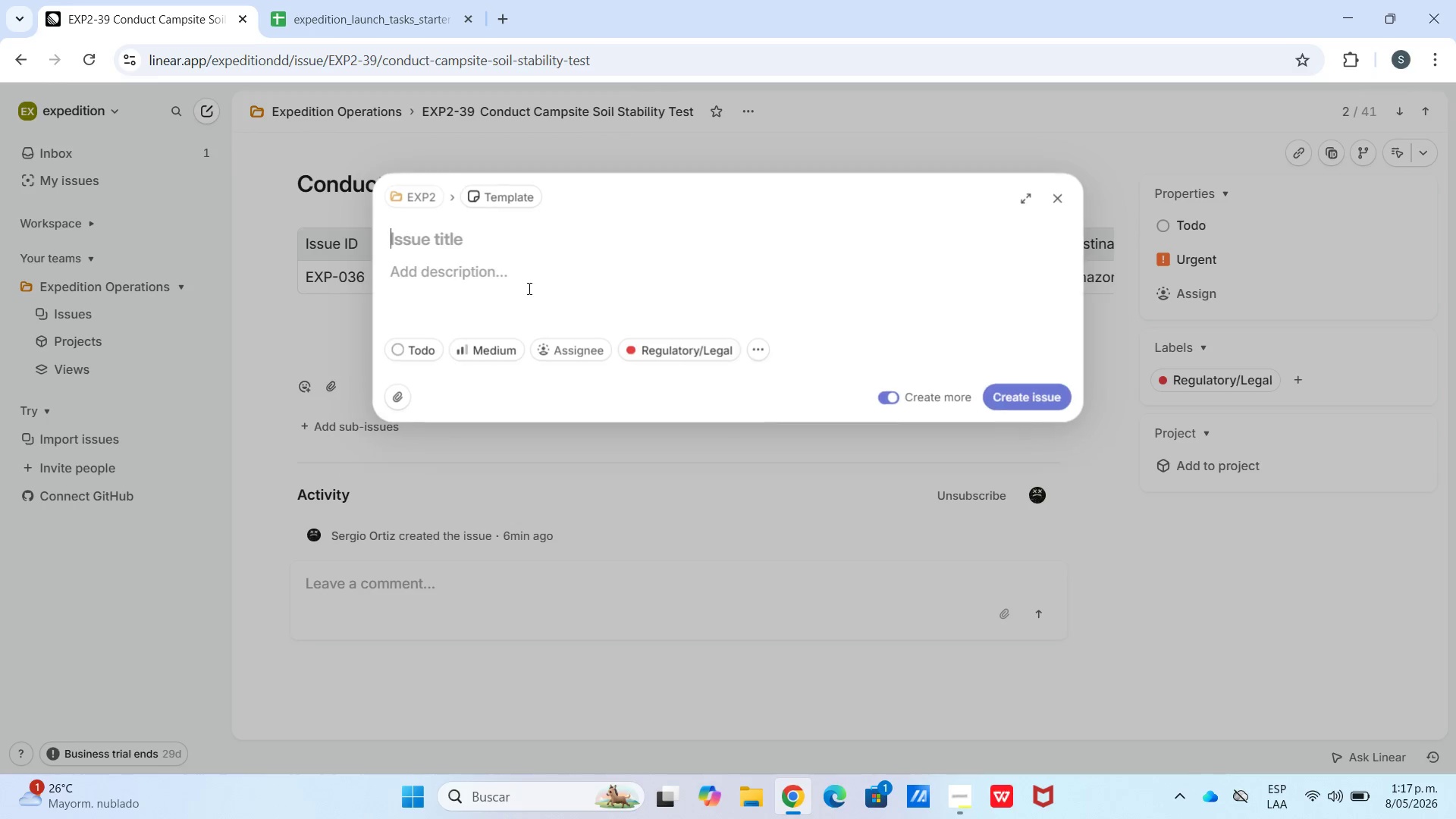 
key(Control+V)
 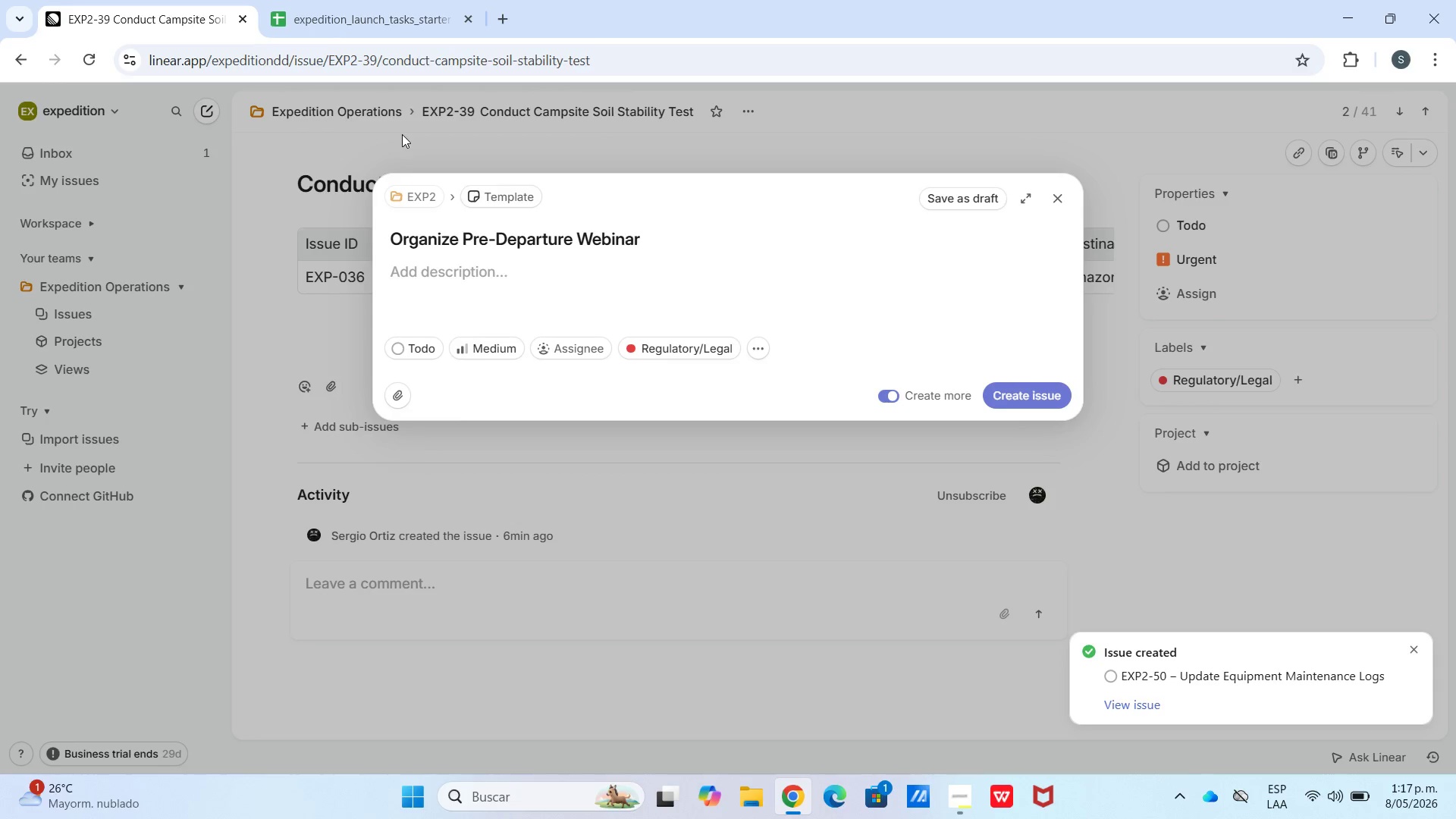 
key(Meta+V)
 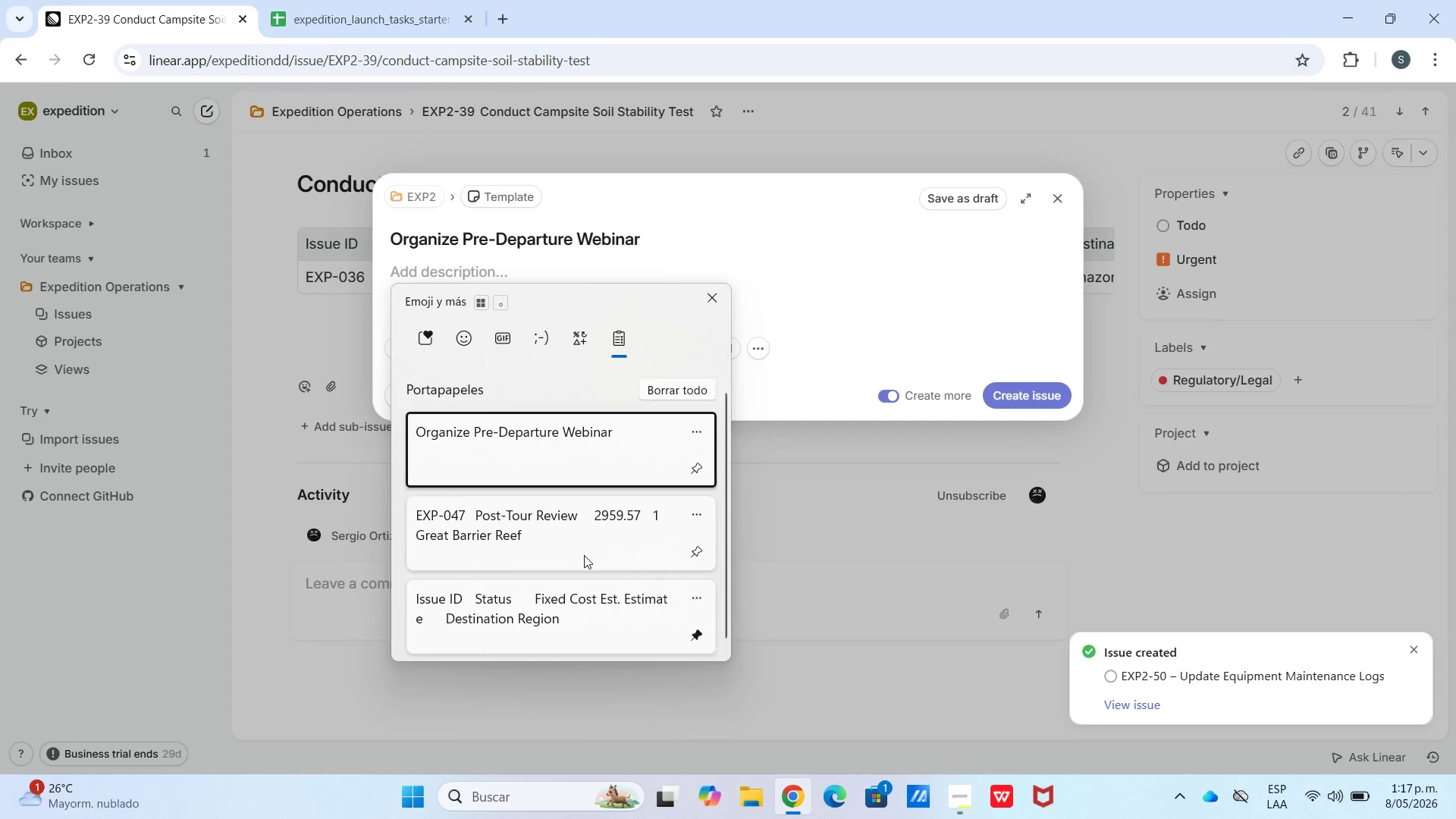 
left_click([612, 598])
 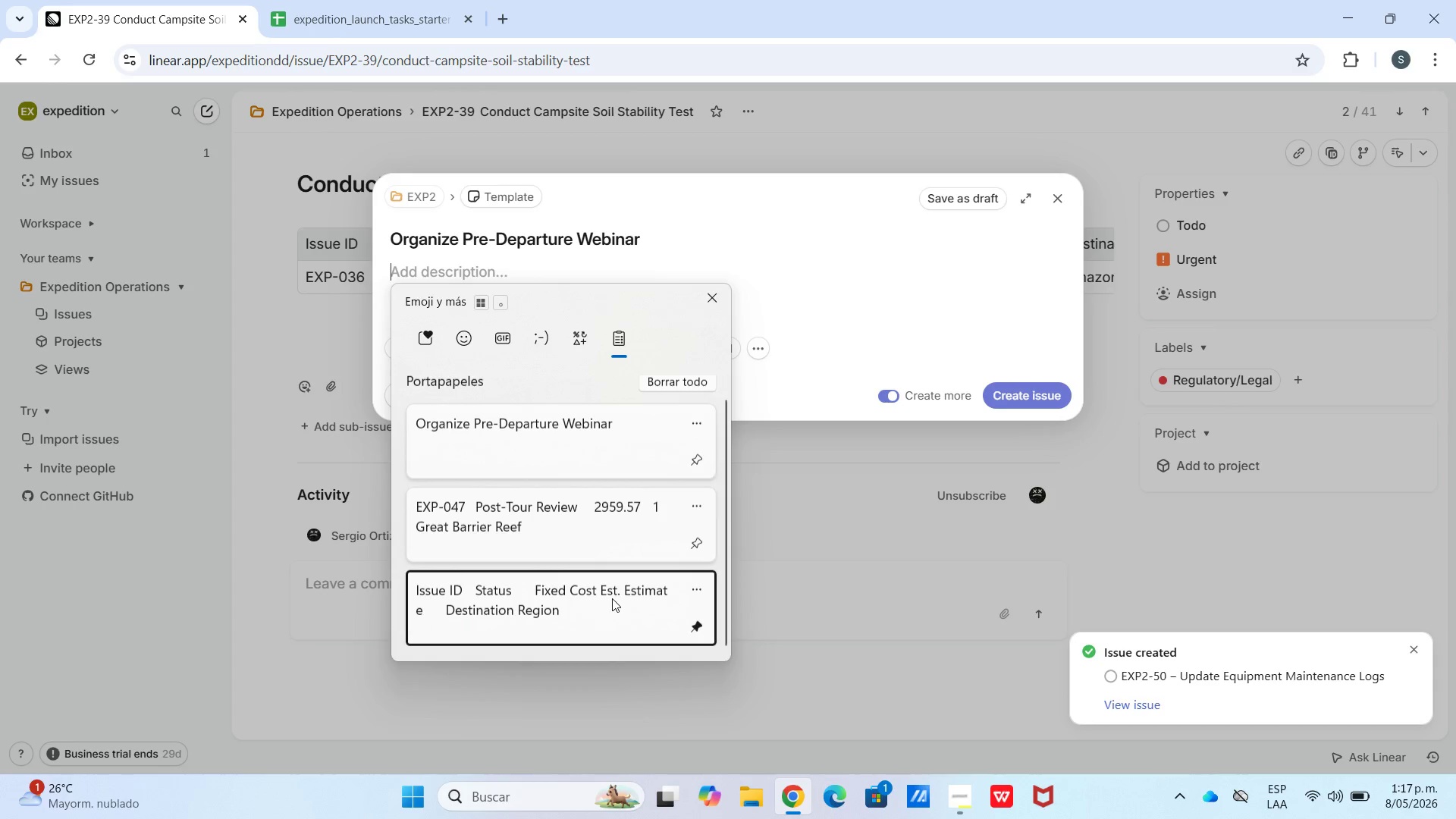 
key(Control+ControlLeft)
 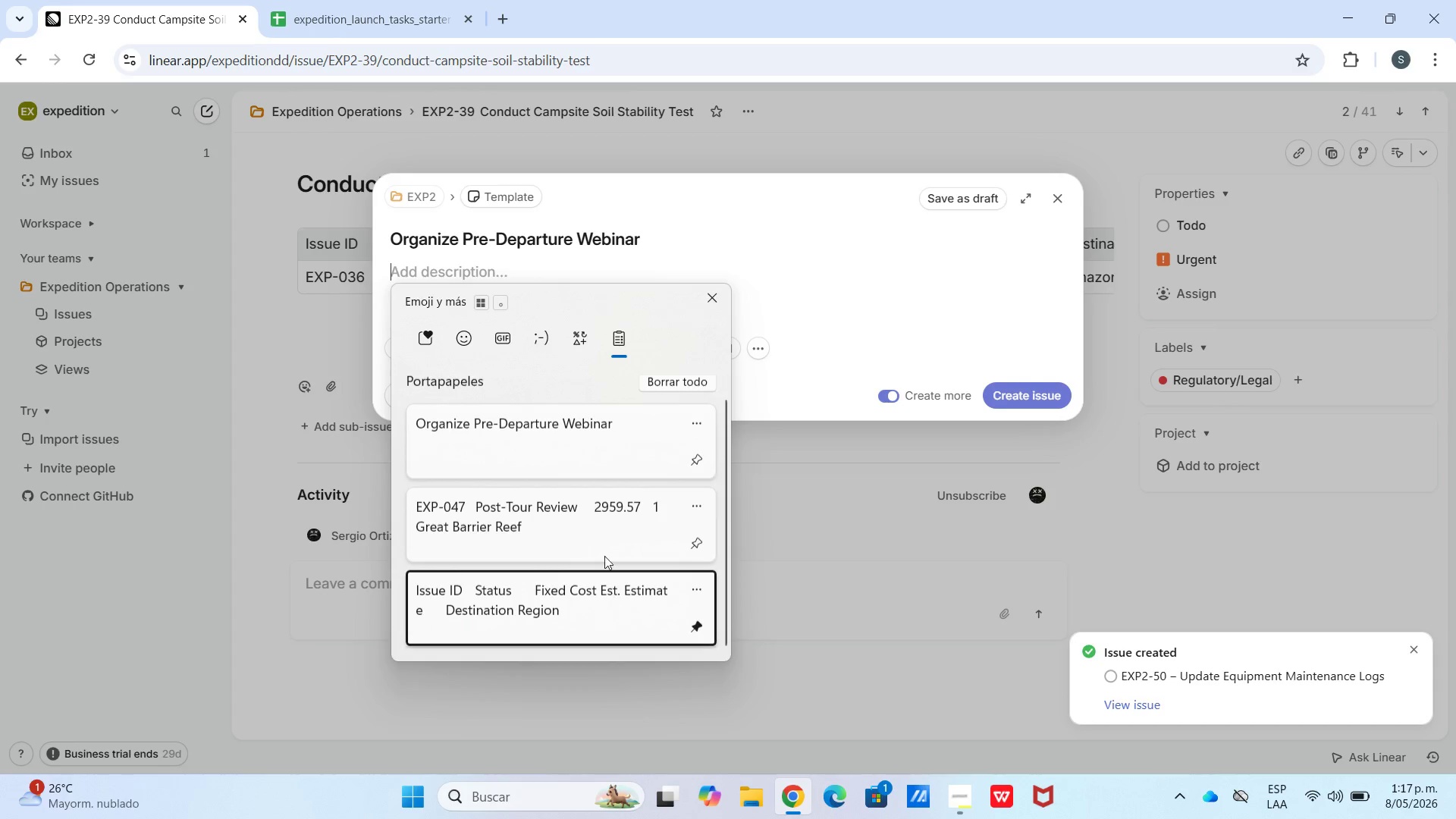 
key(Control+V)
 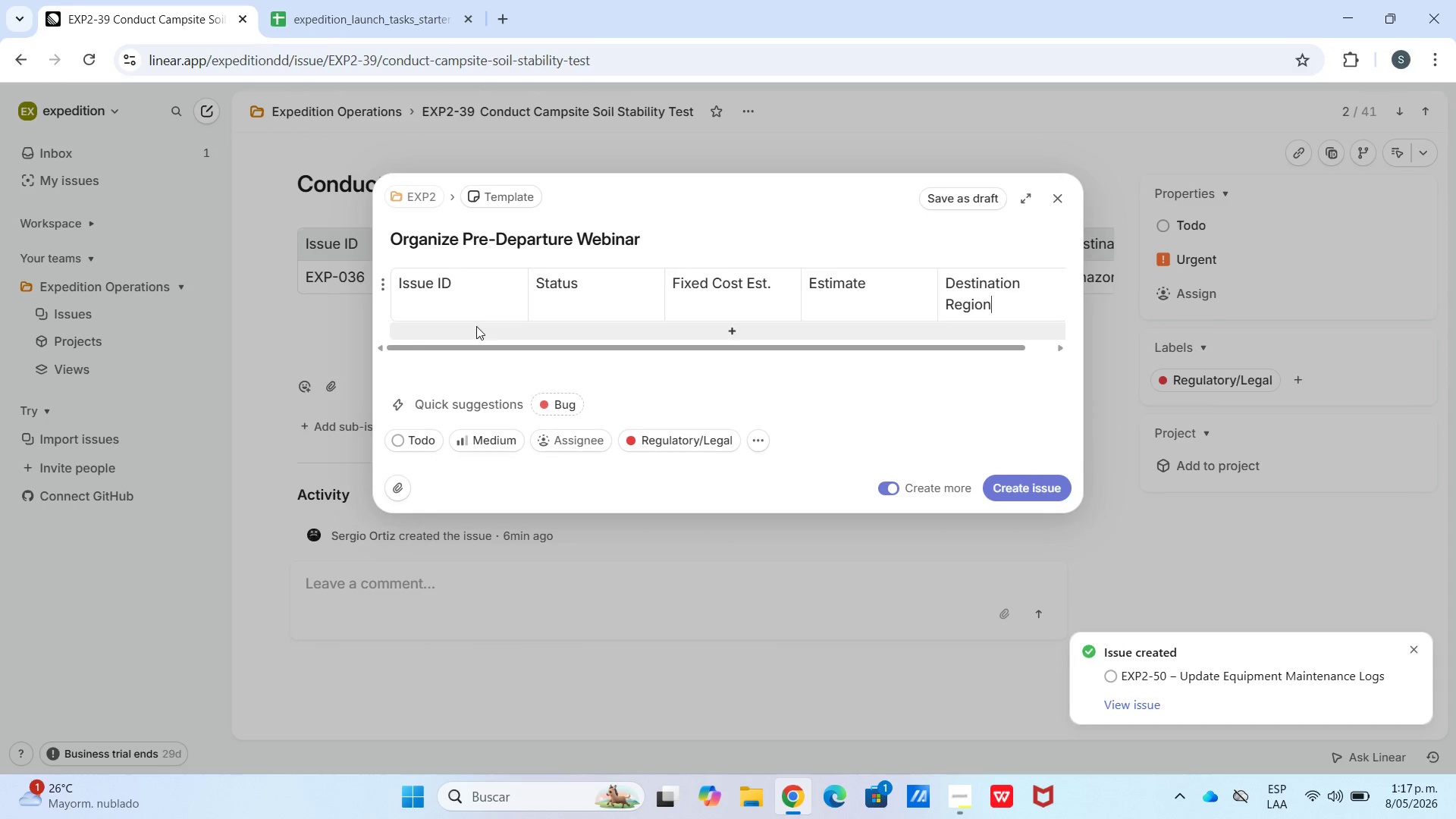 
scroll: coordinate [609, 643], scroll_direction: down, amount: 4.0
 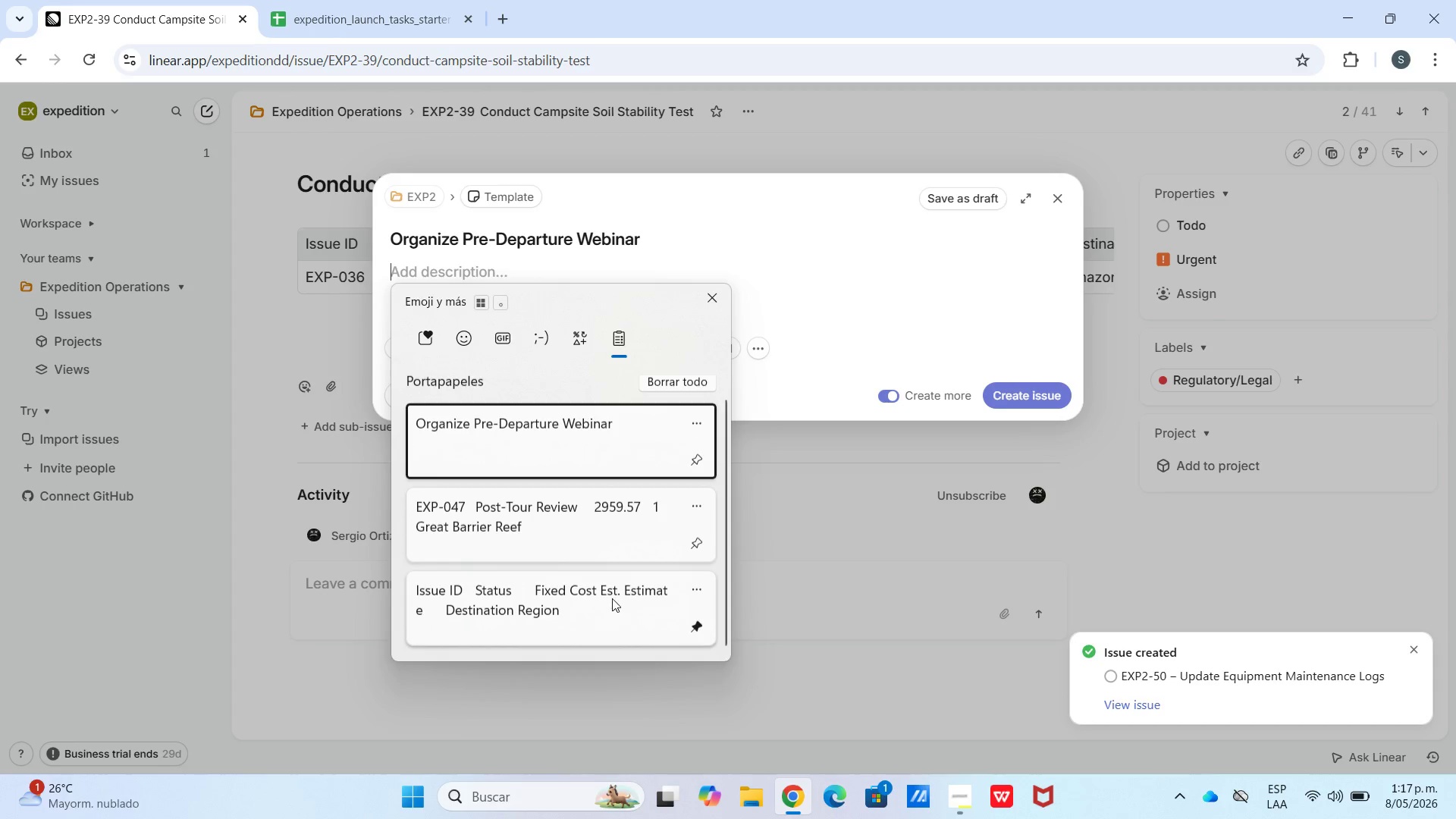 
left_click([476, 326])
 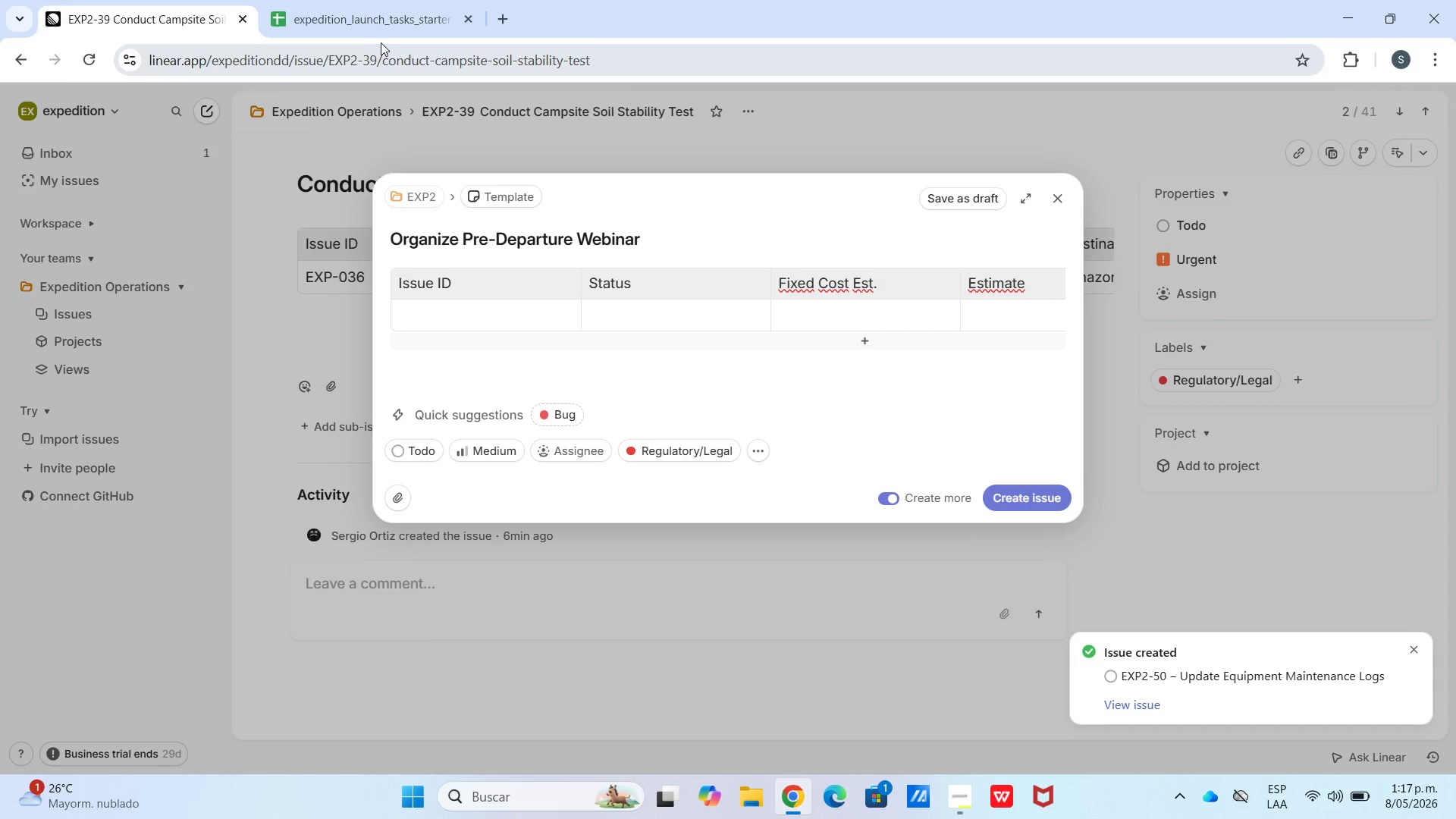 
left_click([381, 34])
 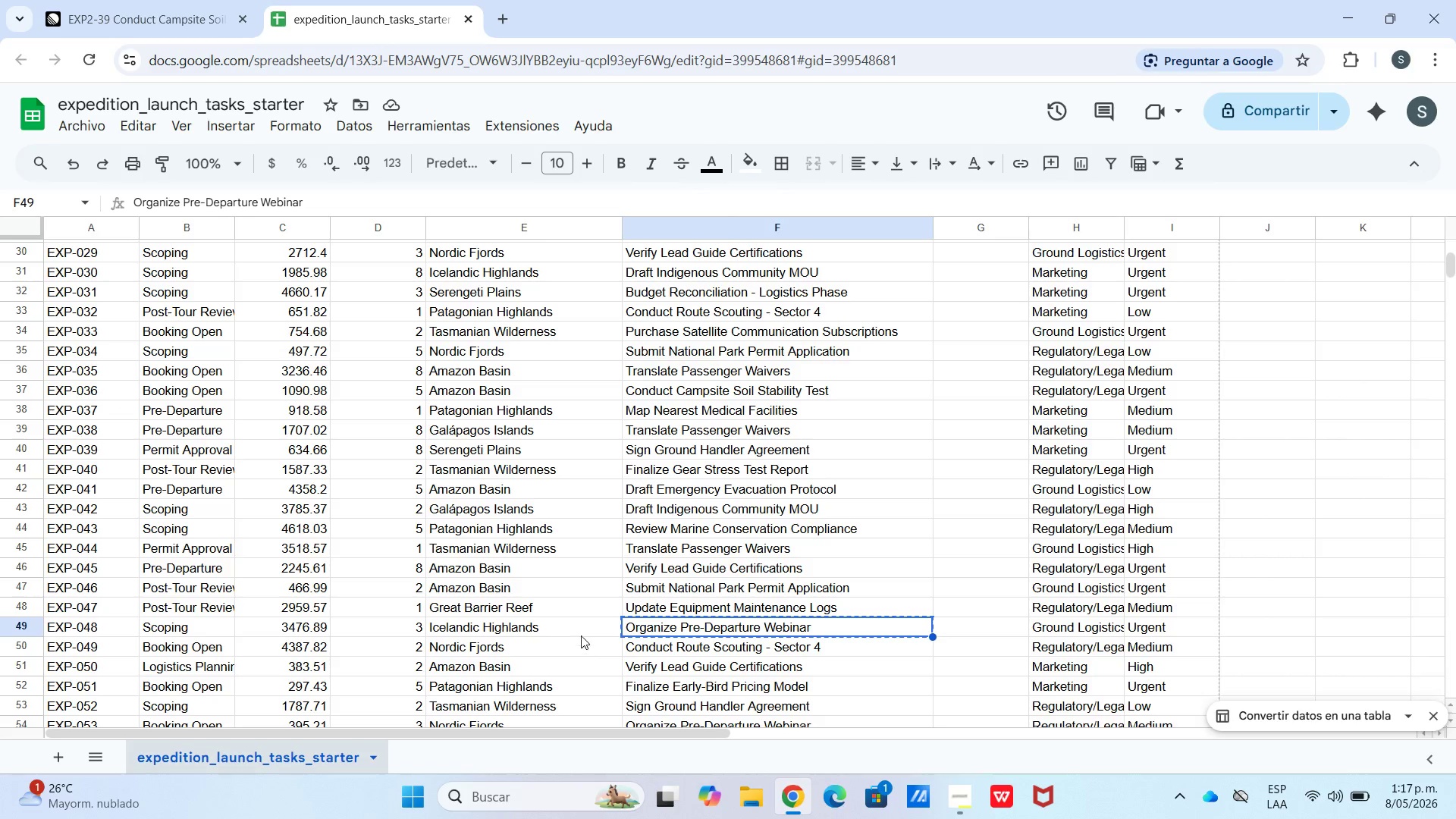 
left_click_drag(start_coordinate=[583, 627], to_coordinate=[54, 624])
 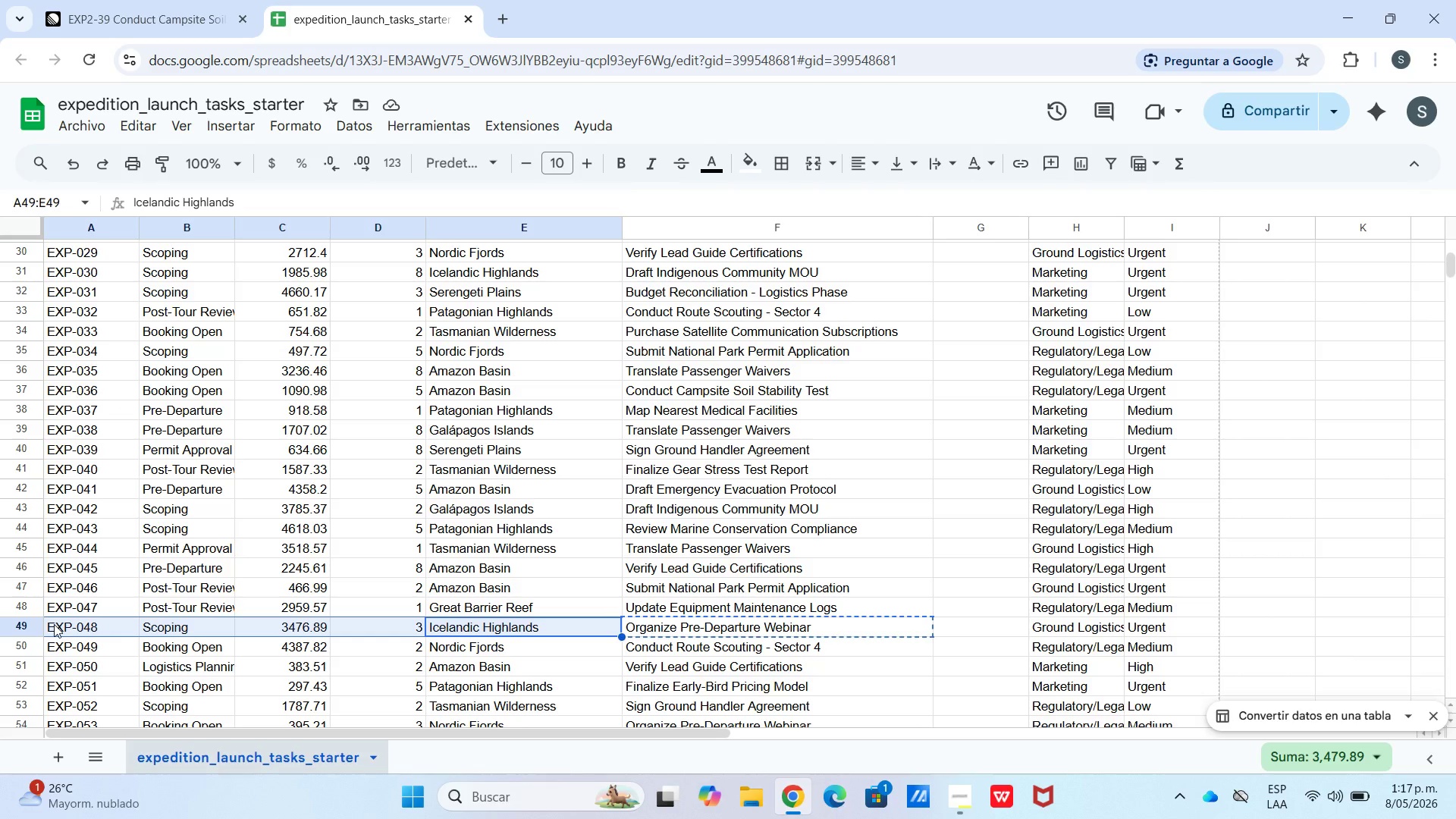 
key(Control+C)
 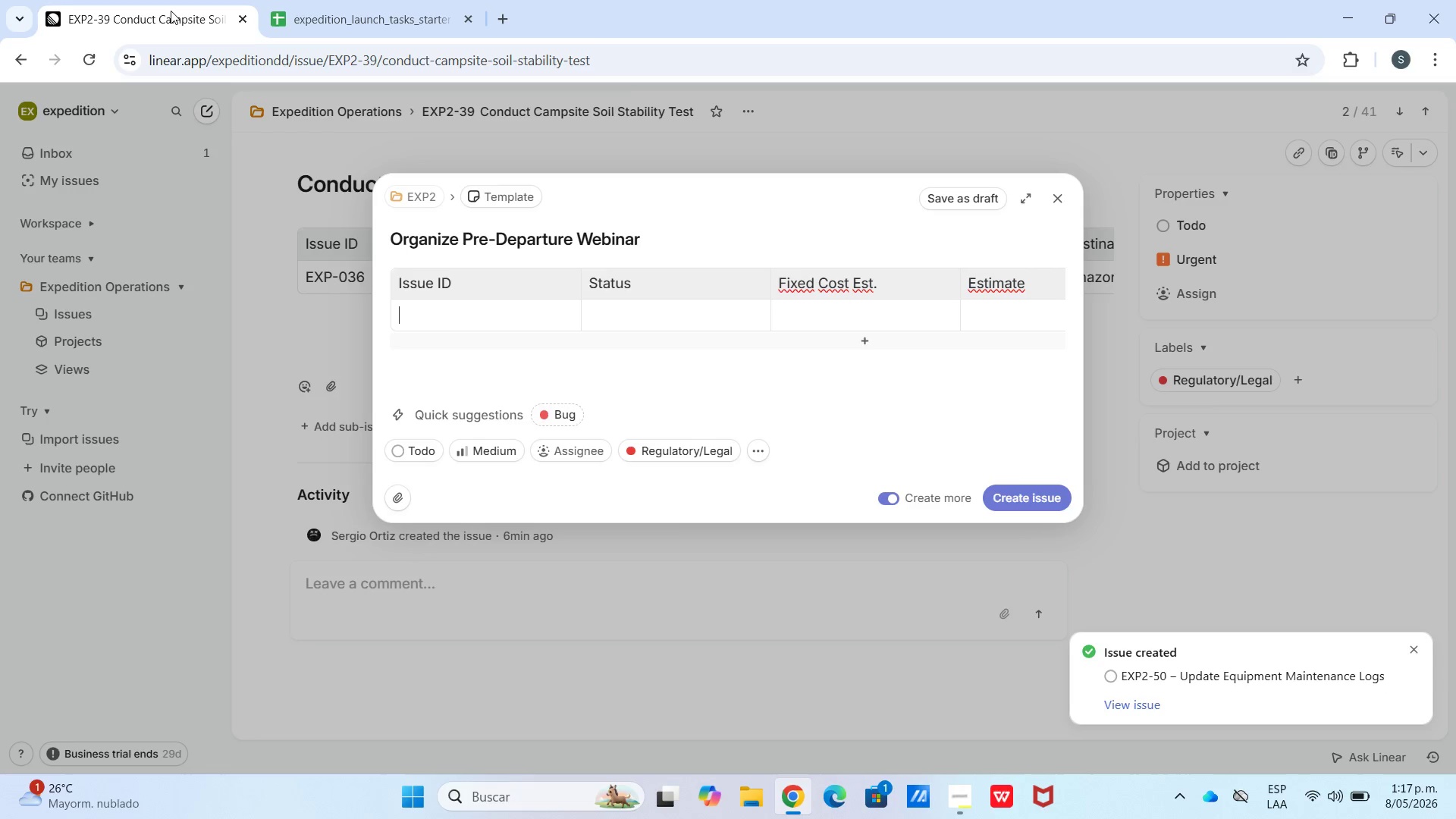 
key(Control+V)
 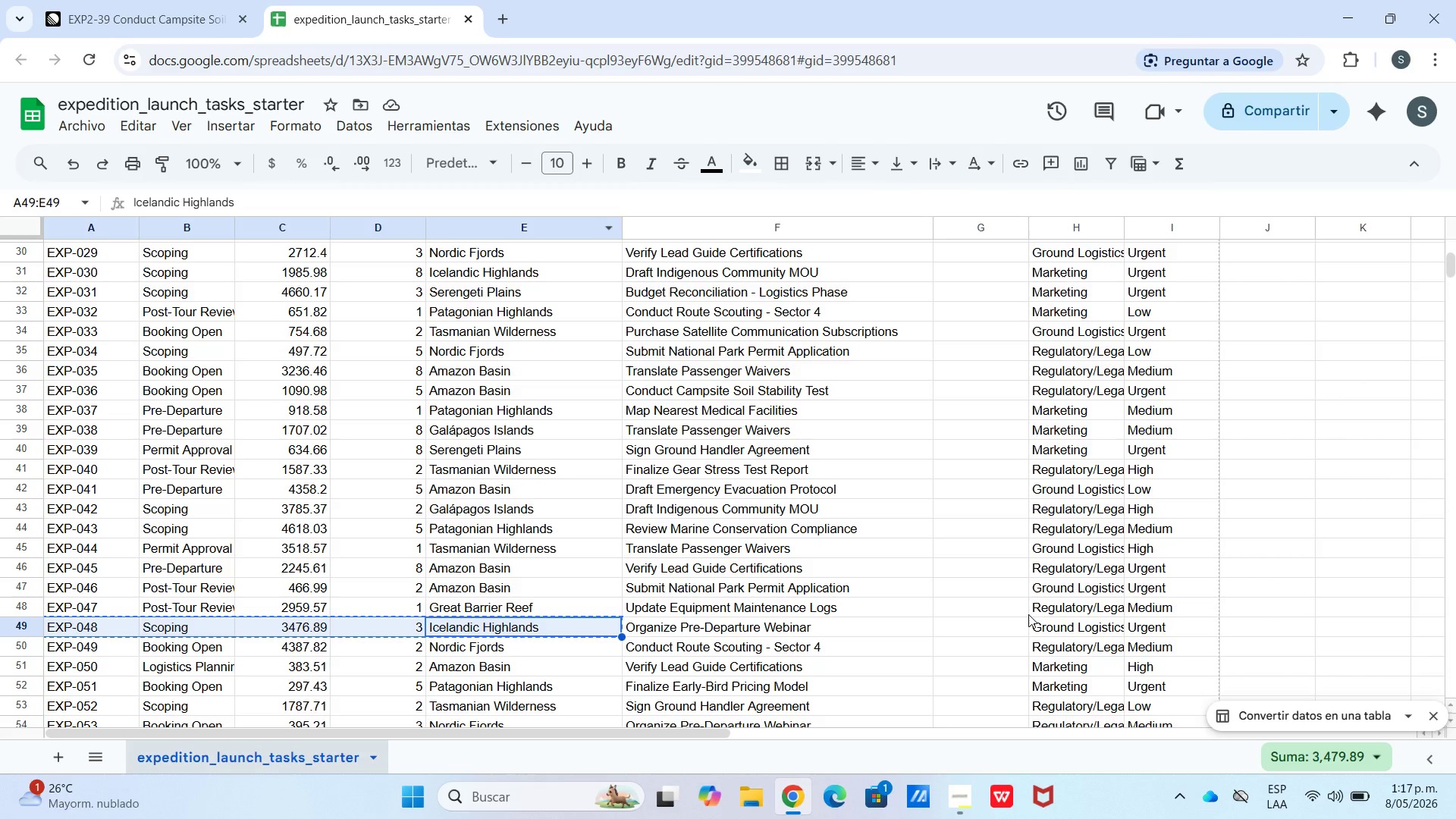 
wait(5.11)
 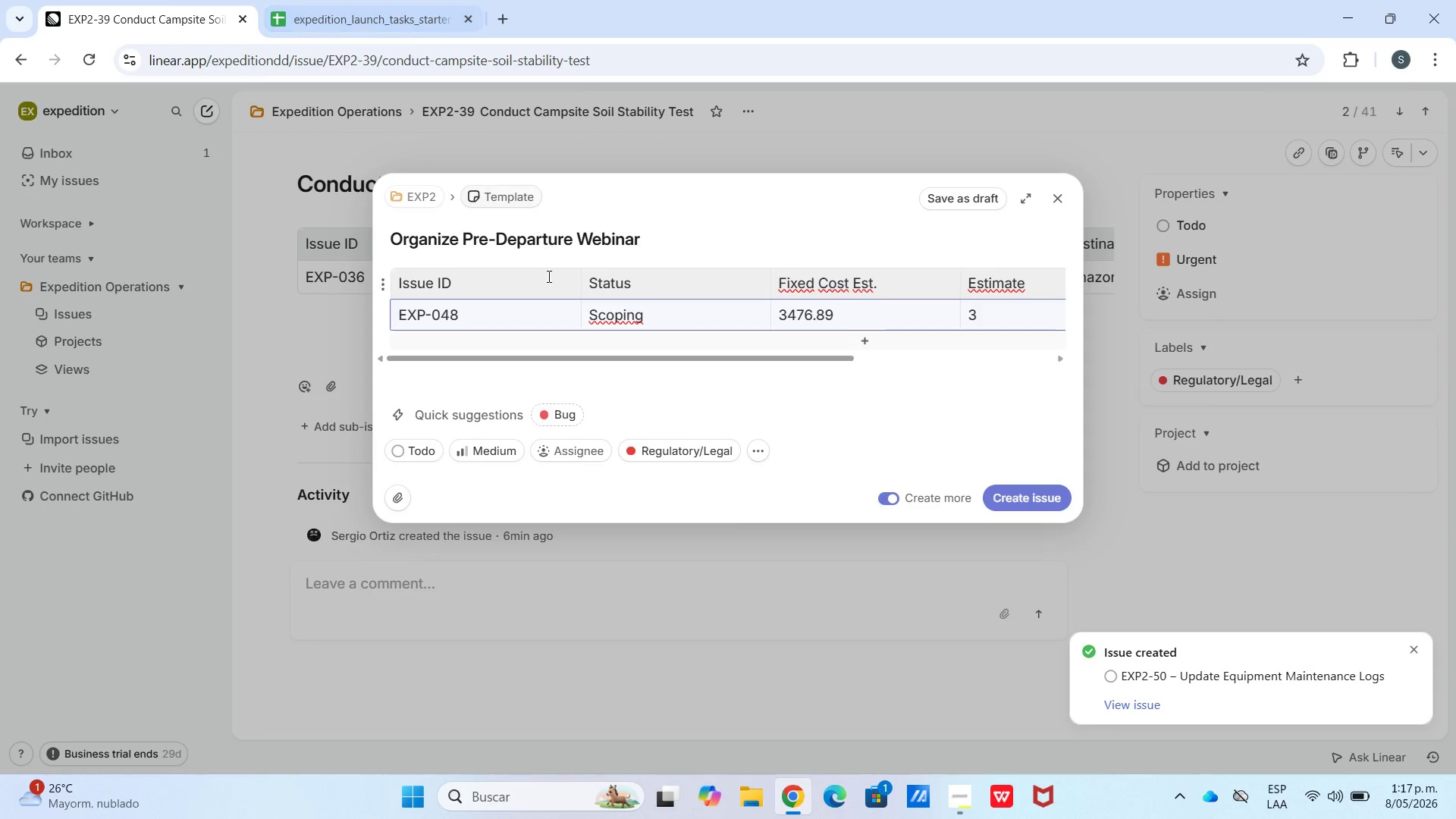 
left_click([211, 0])
 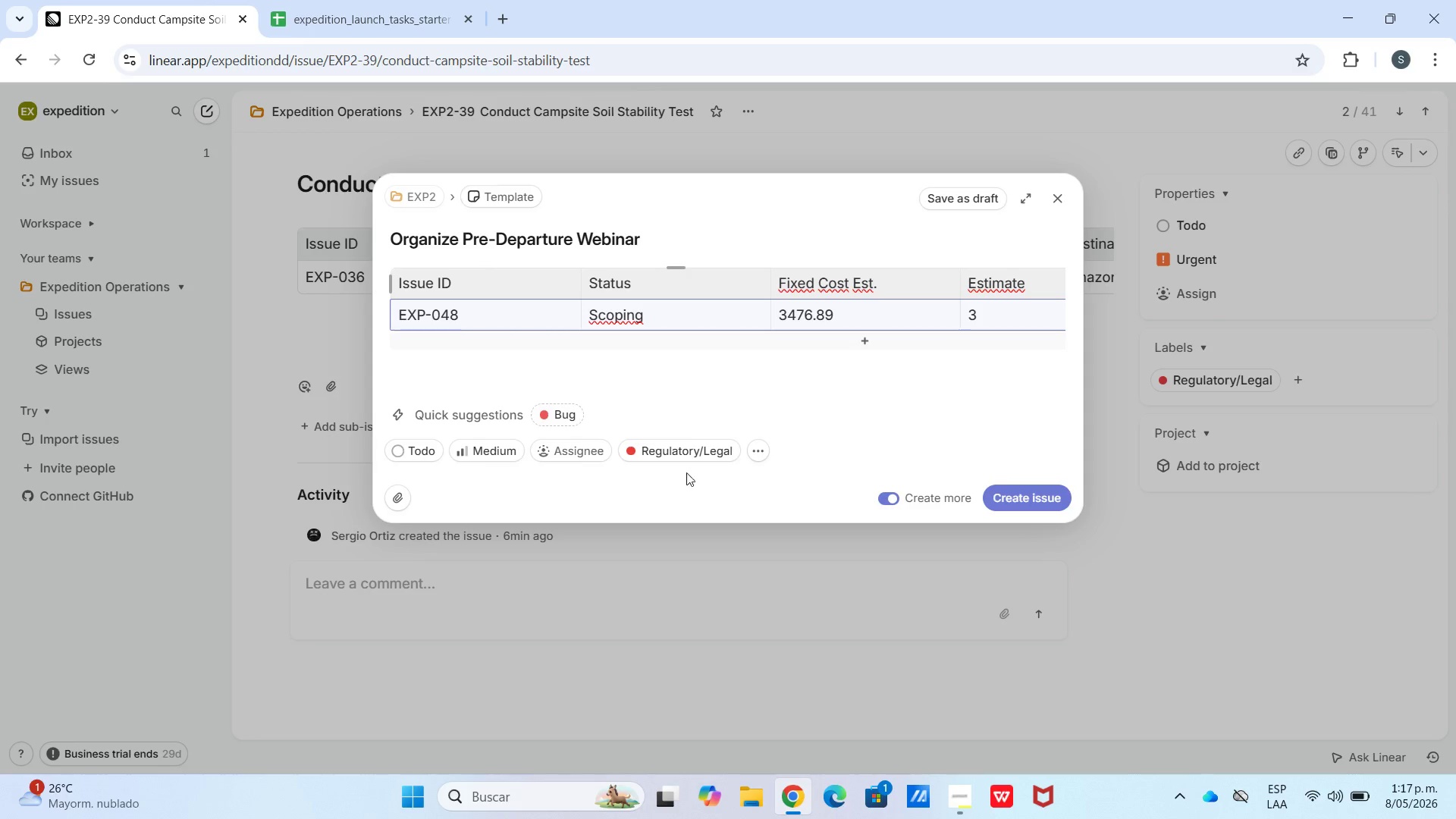 
left_click([684, 462])
 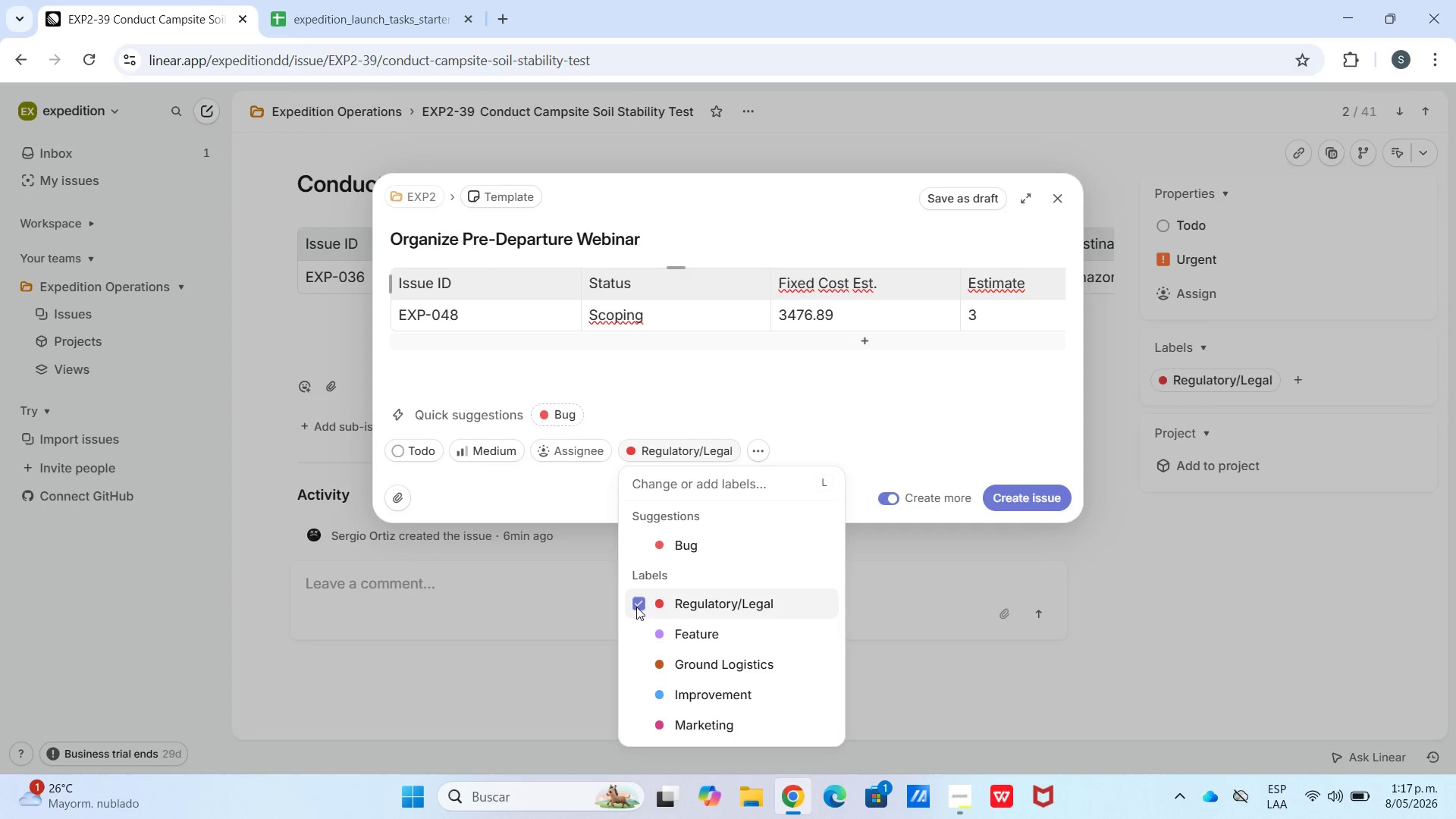 
left_click([636, 596])
 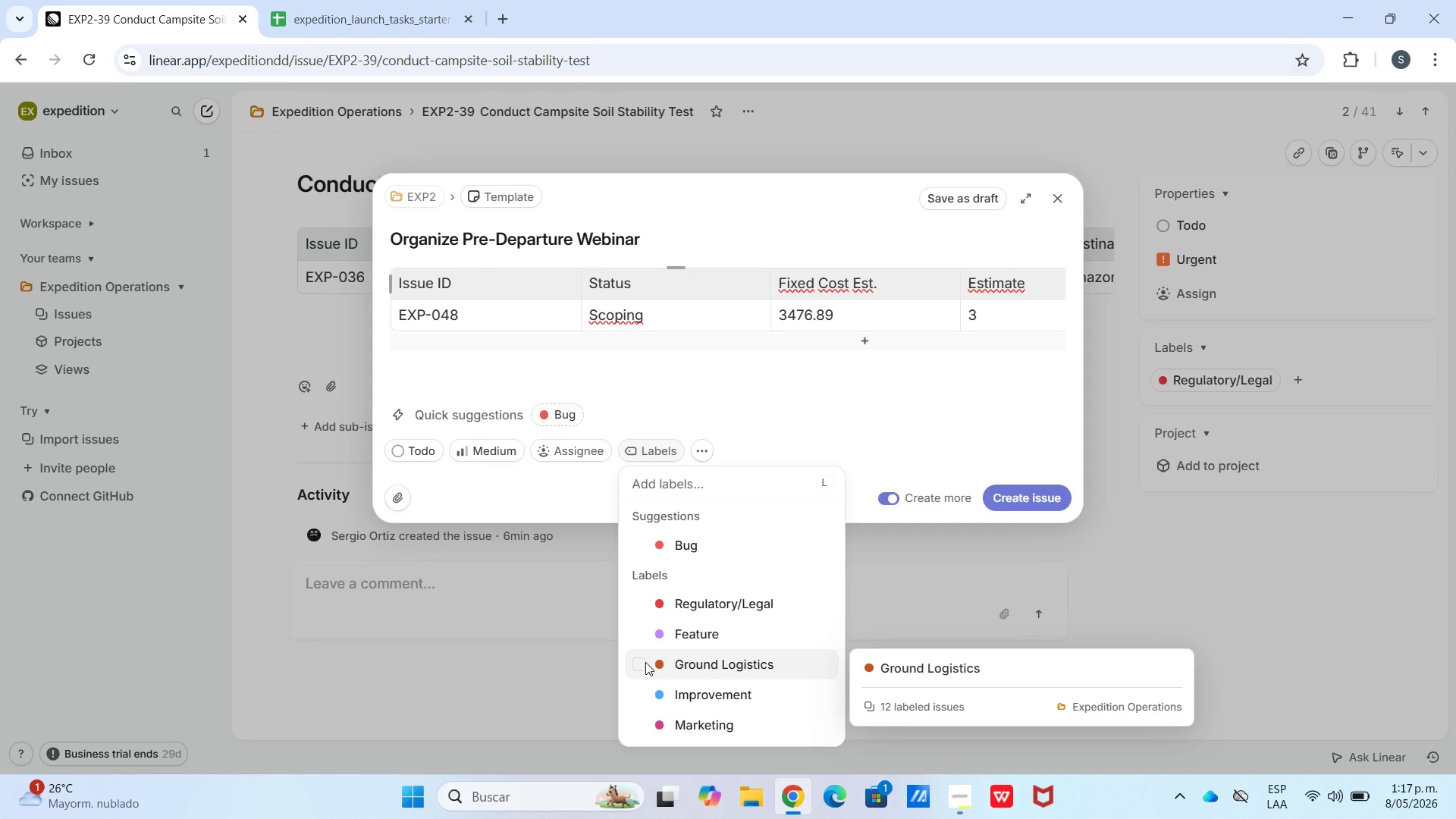 
left_click([645, 662])
 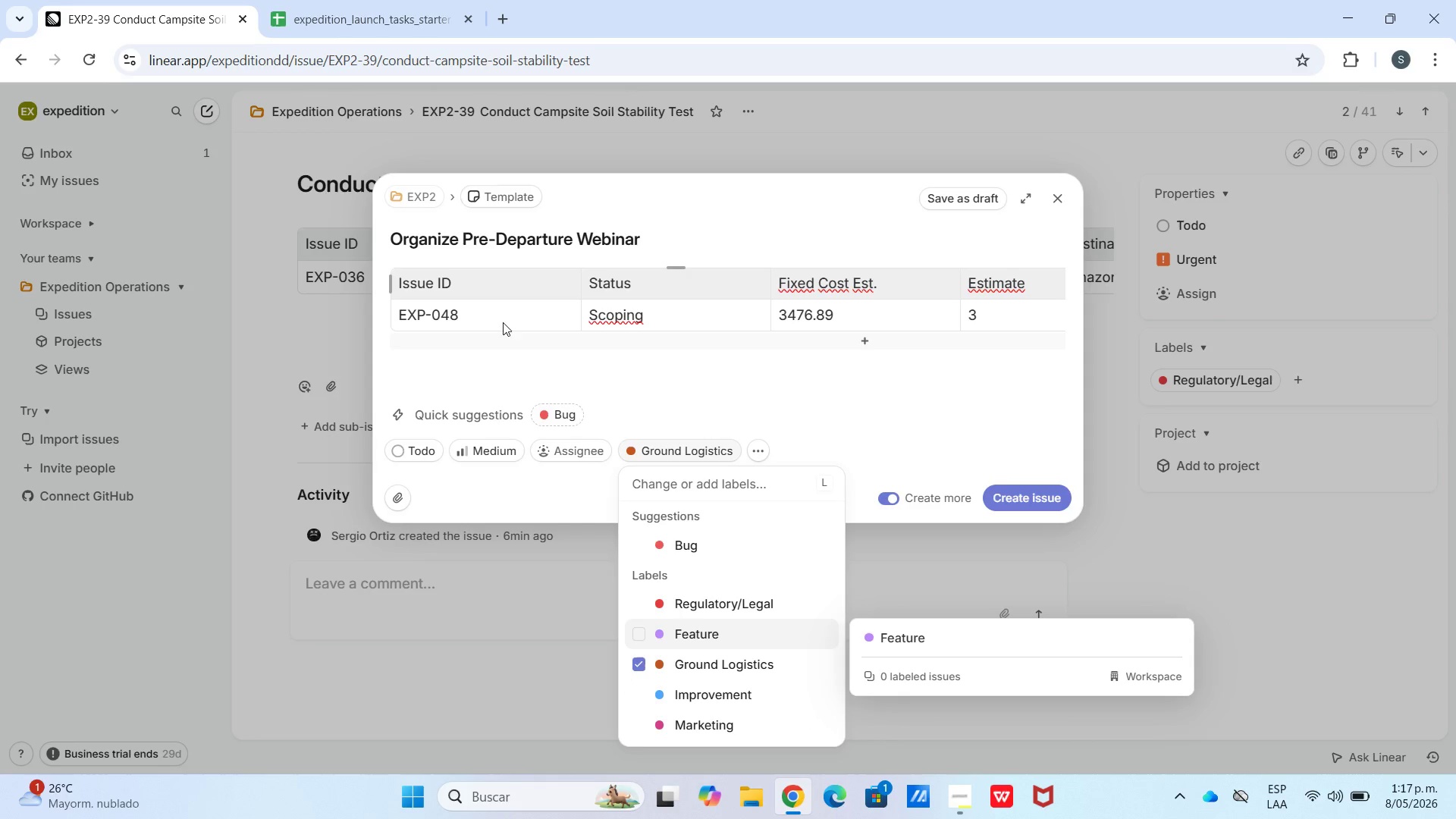 
left_click([380, 0])
 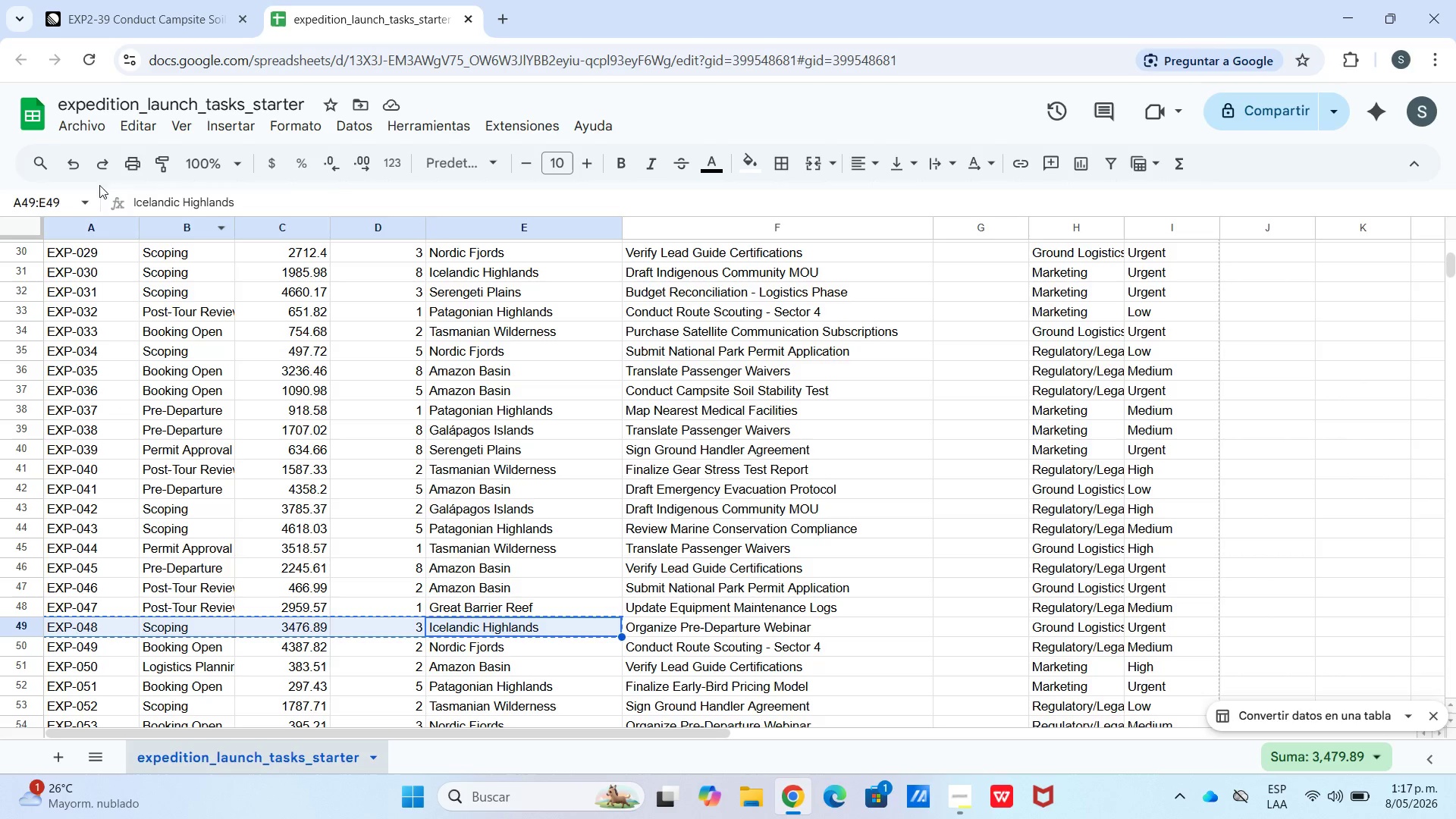 
left_click_drag(start_coordinate=[169, 13], to_coordinate=[171, 8])
 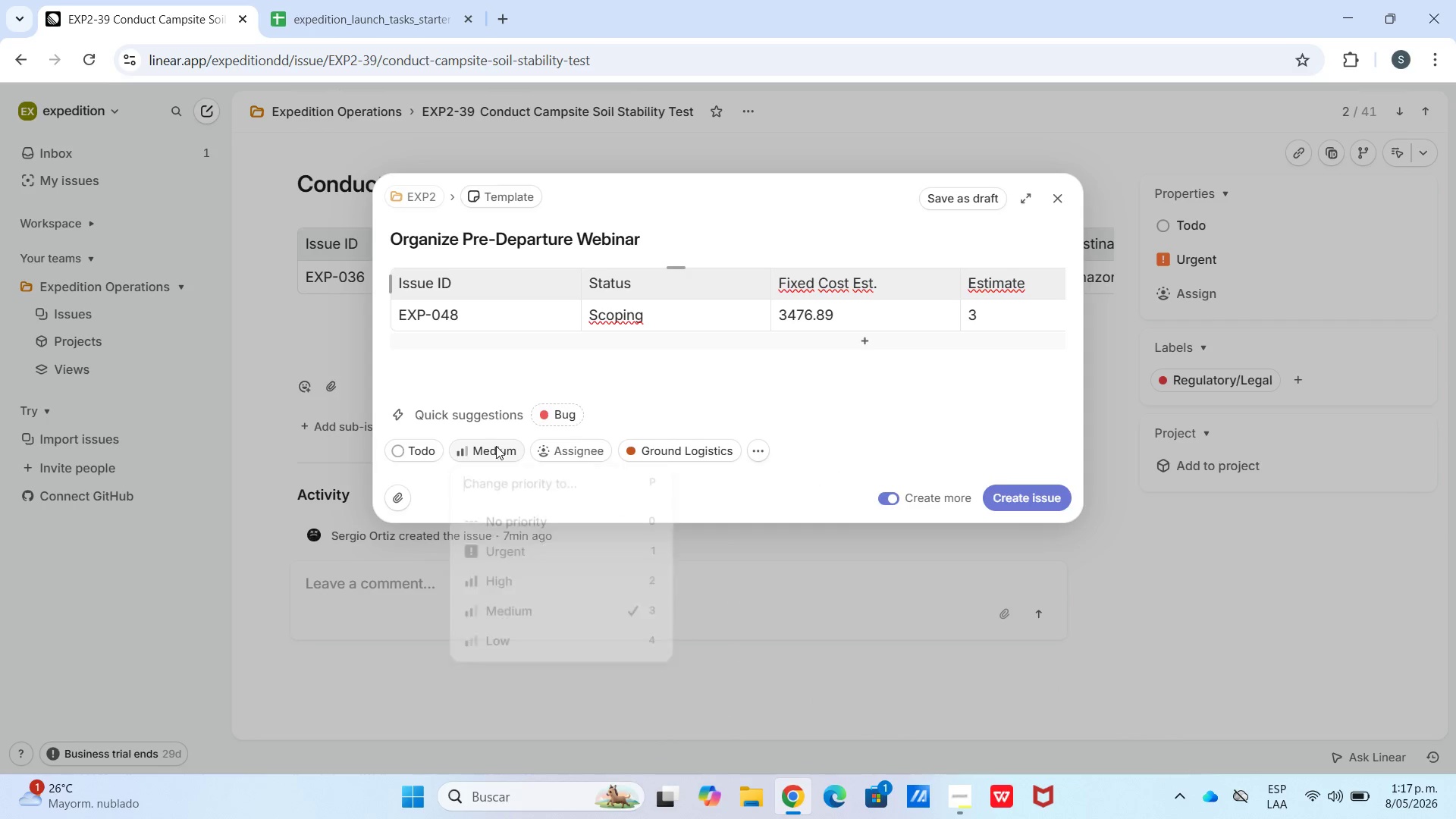 
left_click([535, 551])
 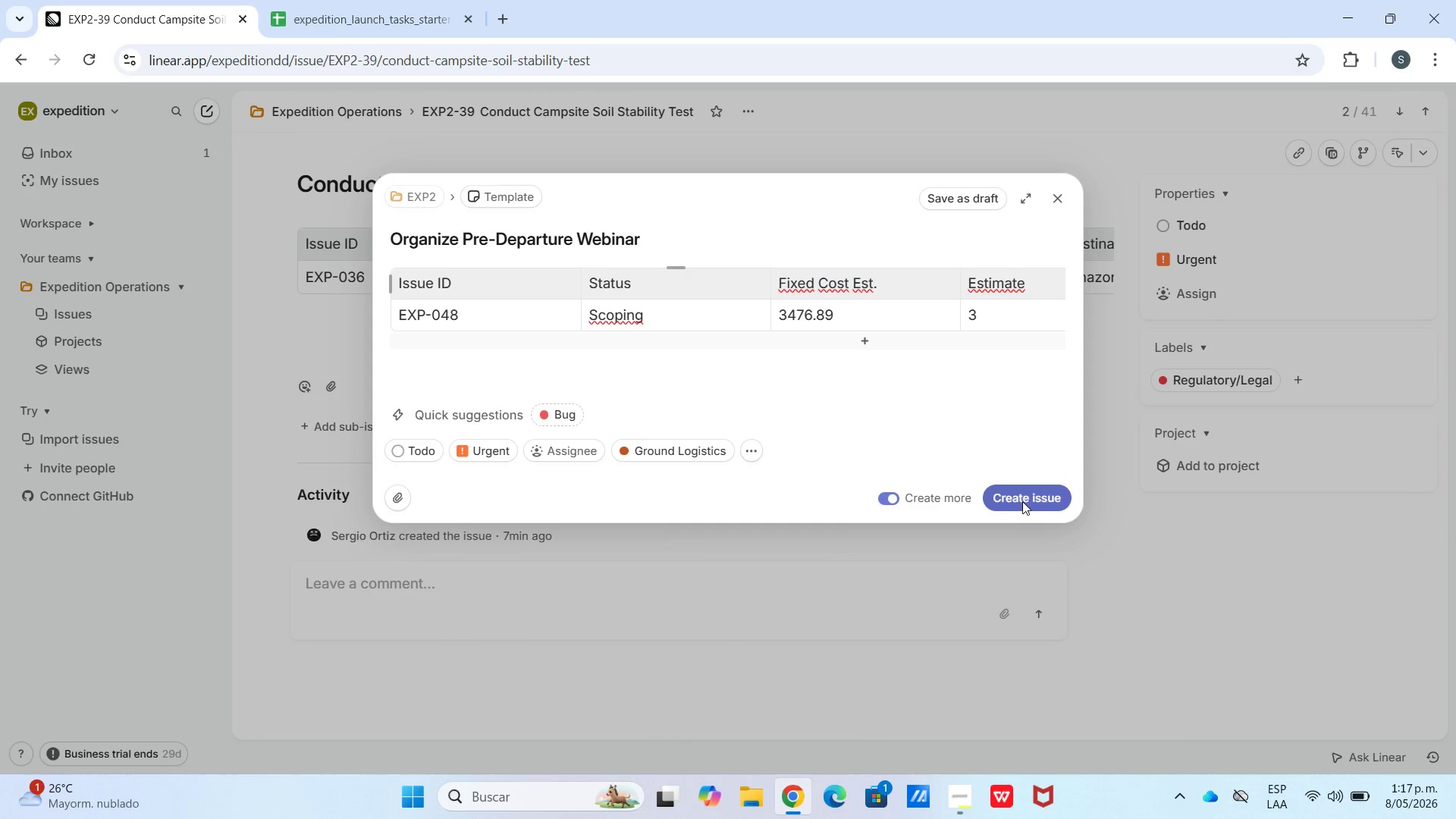 
left_click([1035, 507])
 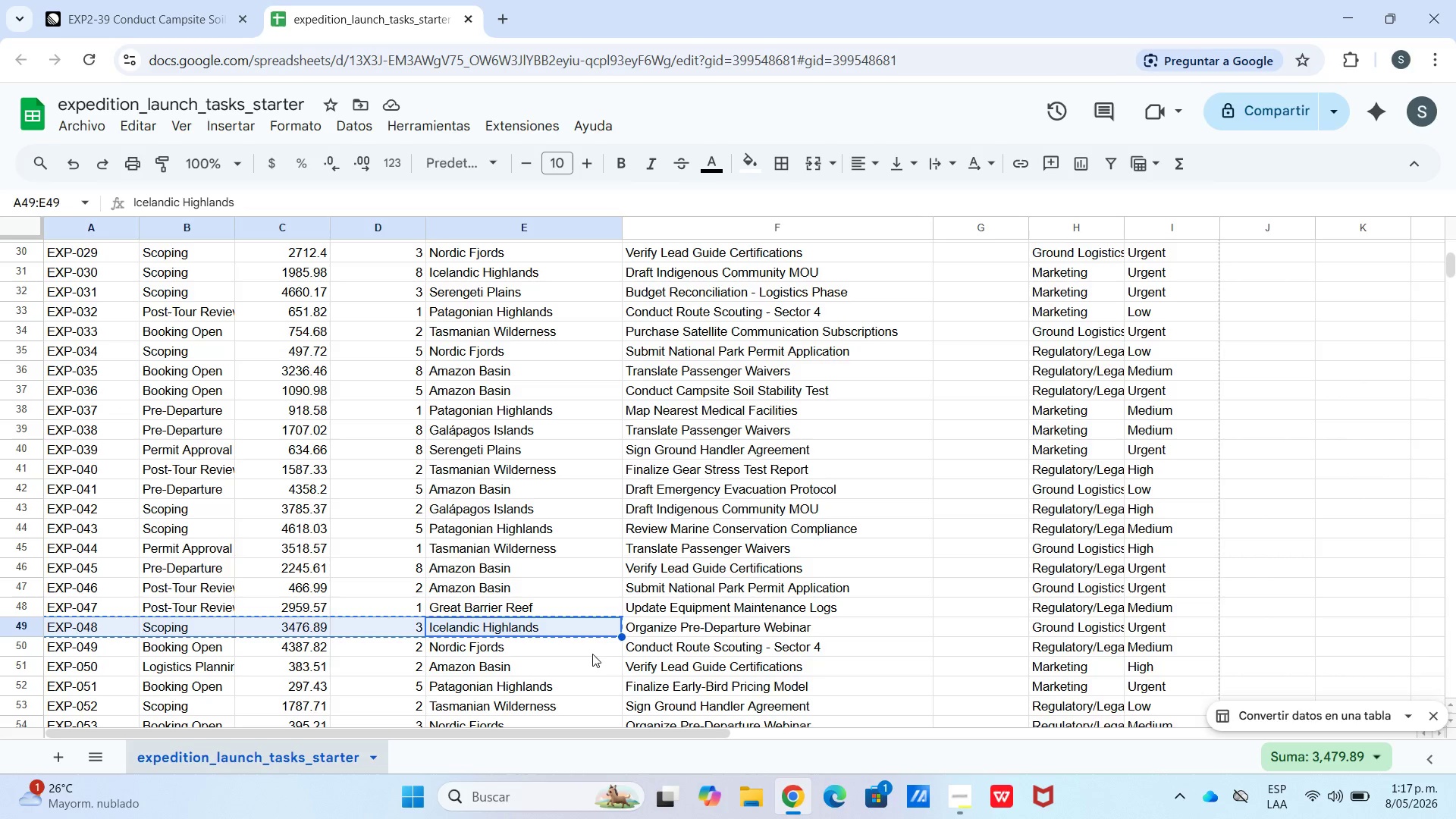 
left_click([657, 651])
 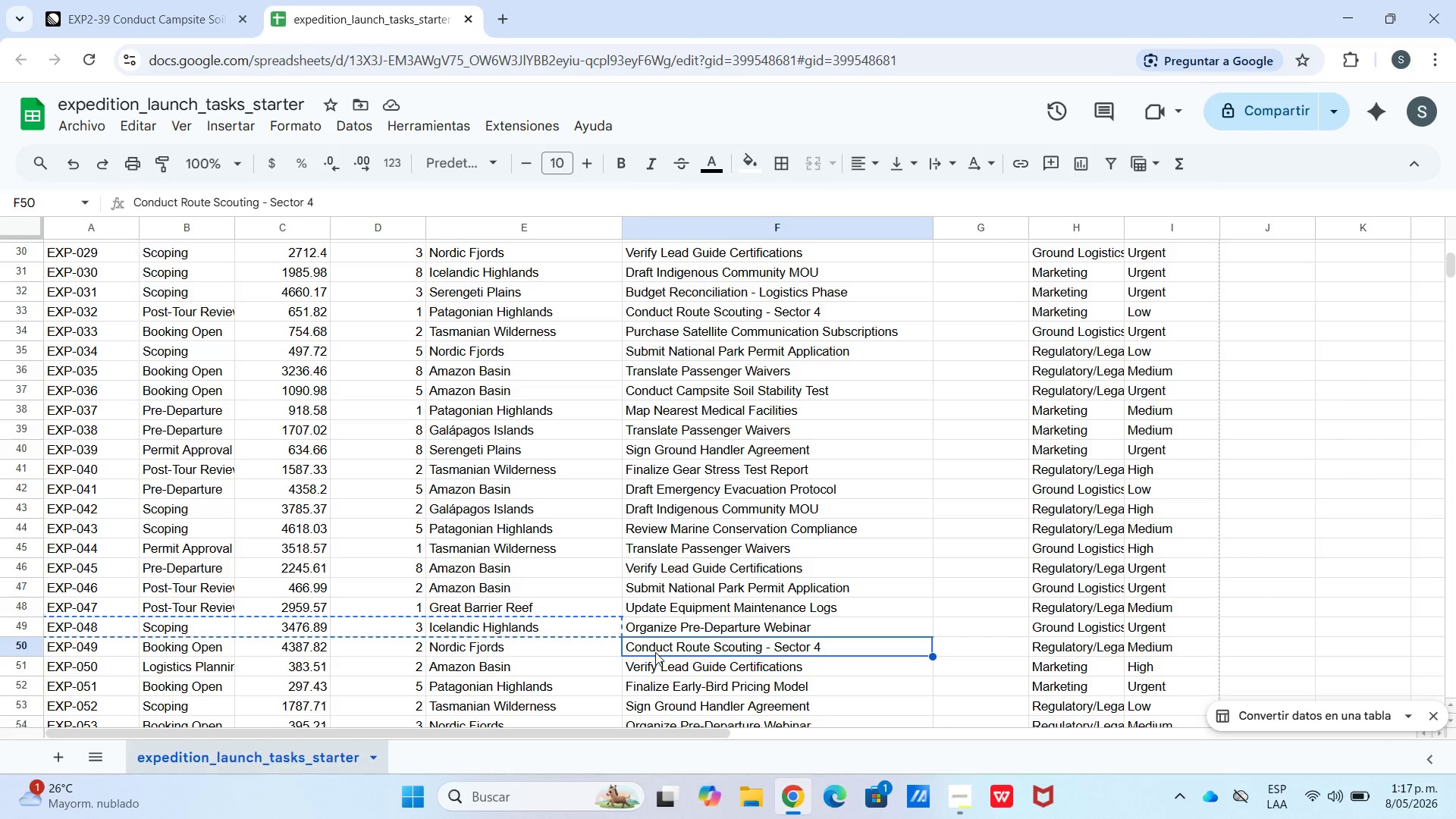 
key(Control+C)
 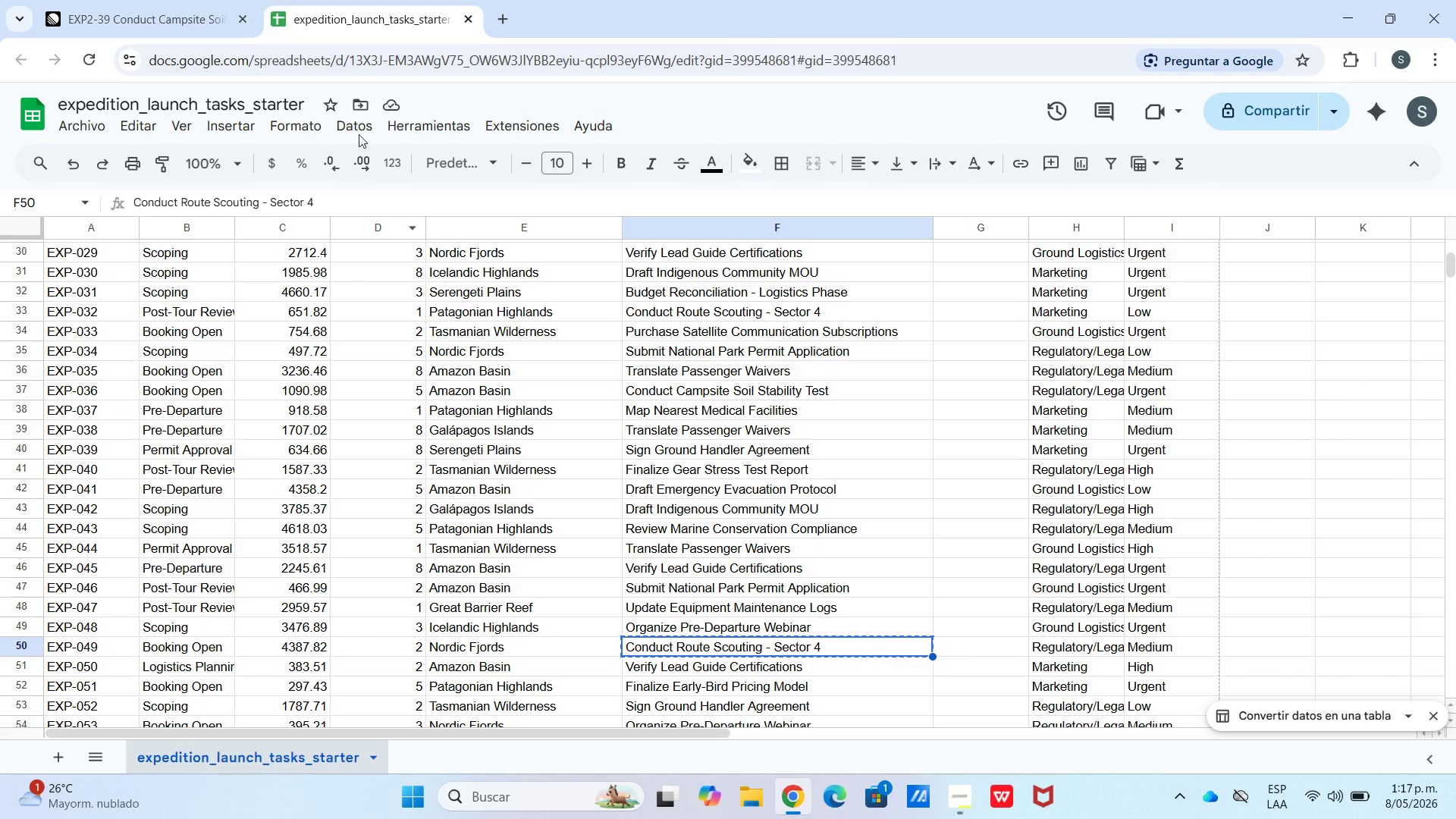 
left_click([144, 0])
 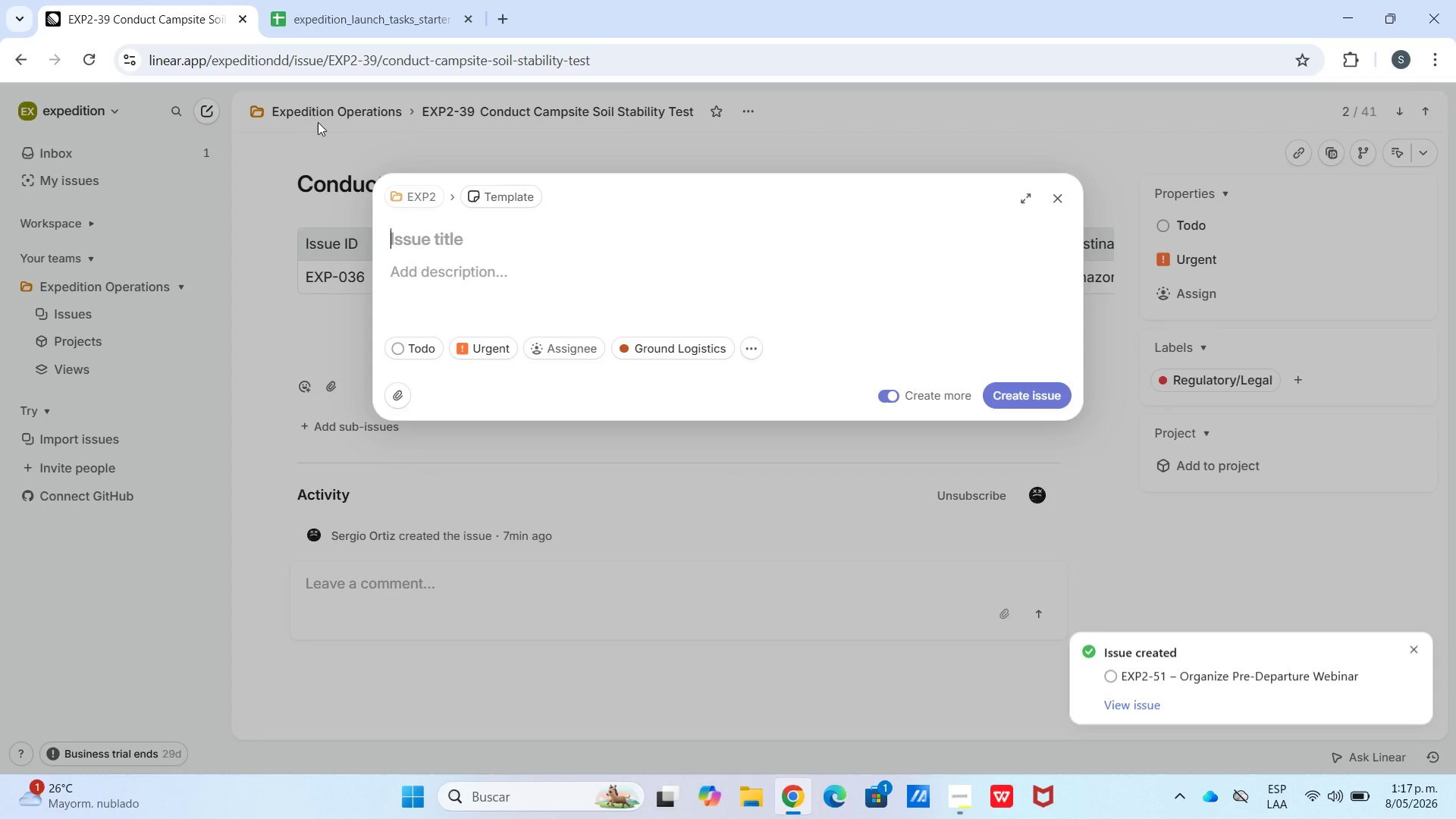 
key(Control+V)
 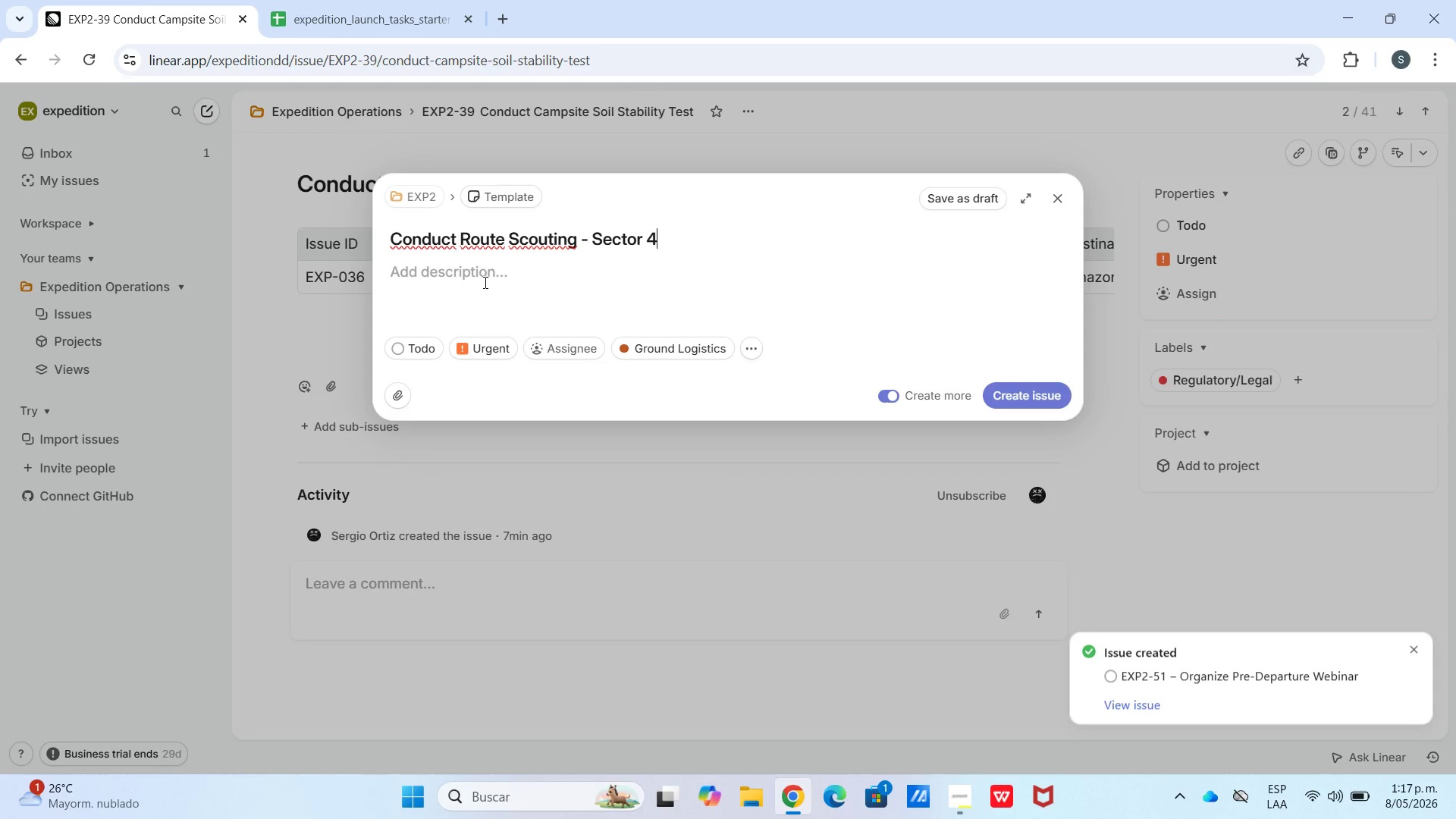 
left_click([484, 277])
 